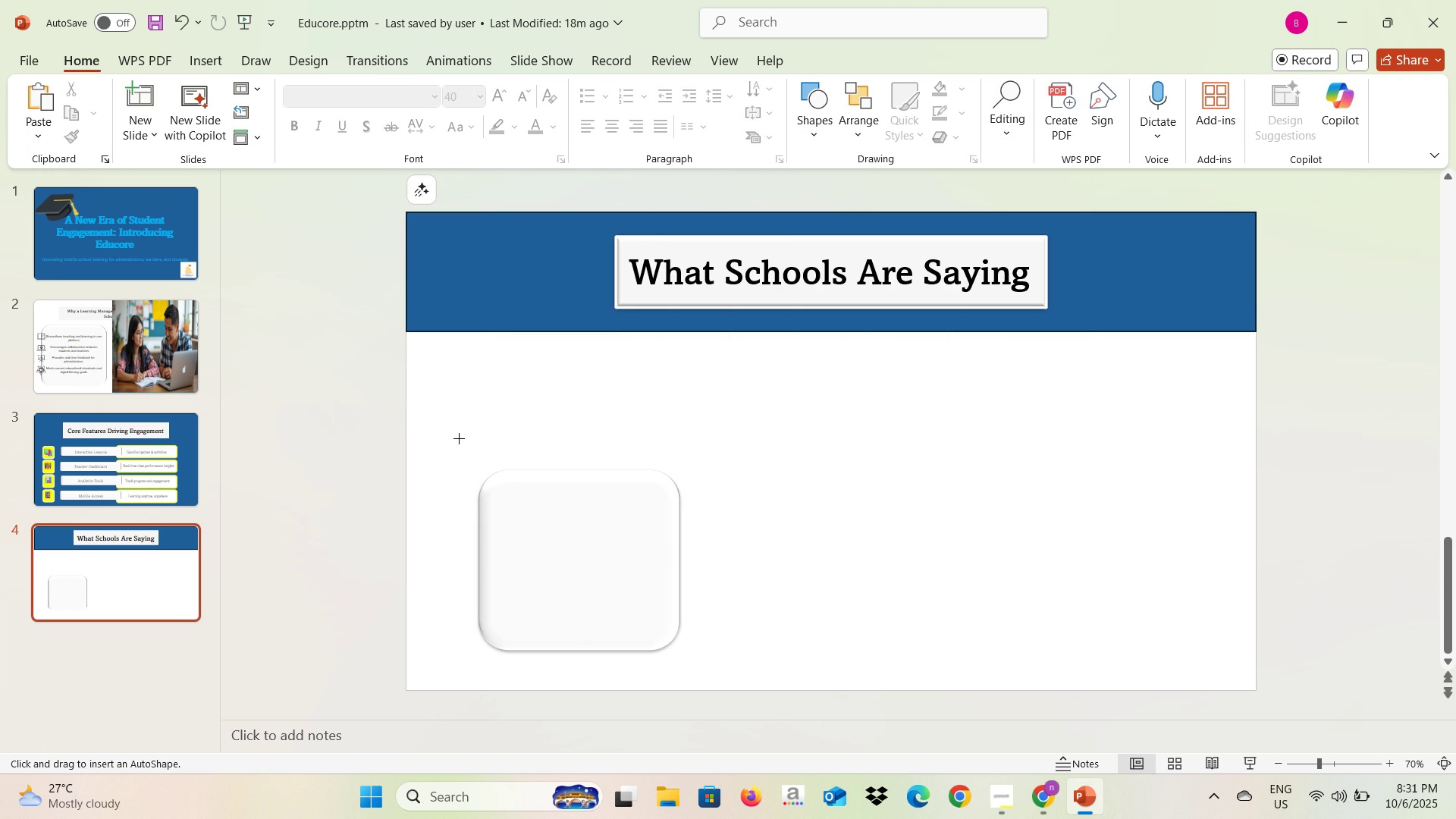 
left_click_drag(start_coordinate=[460, 441], to_coordinate=[696, 476])
 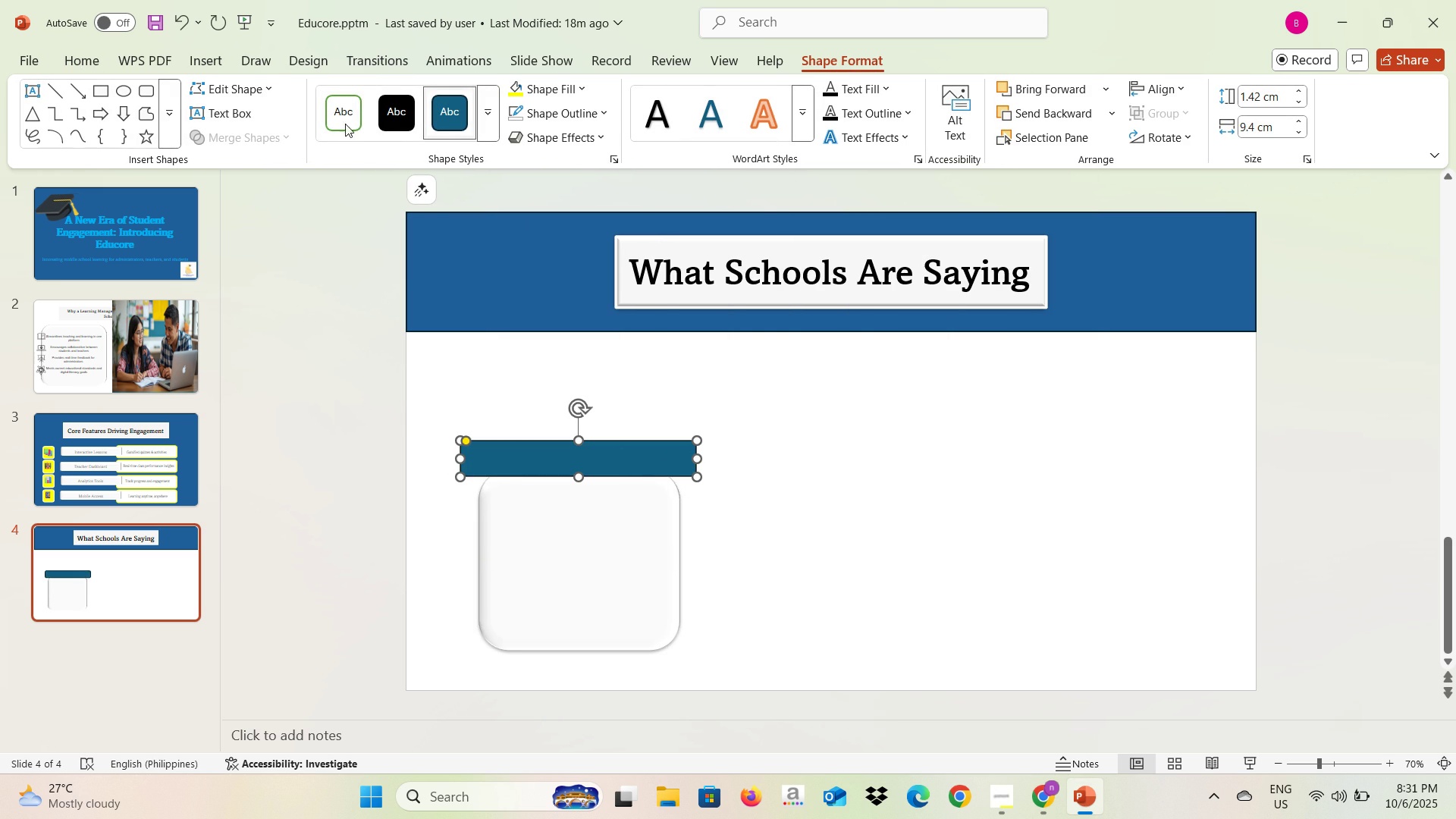 
left_click([341, 118])
 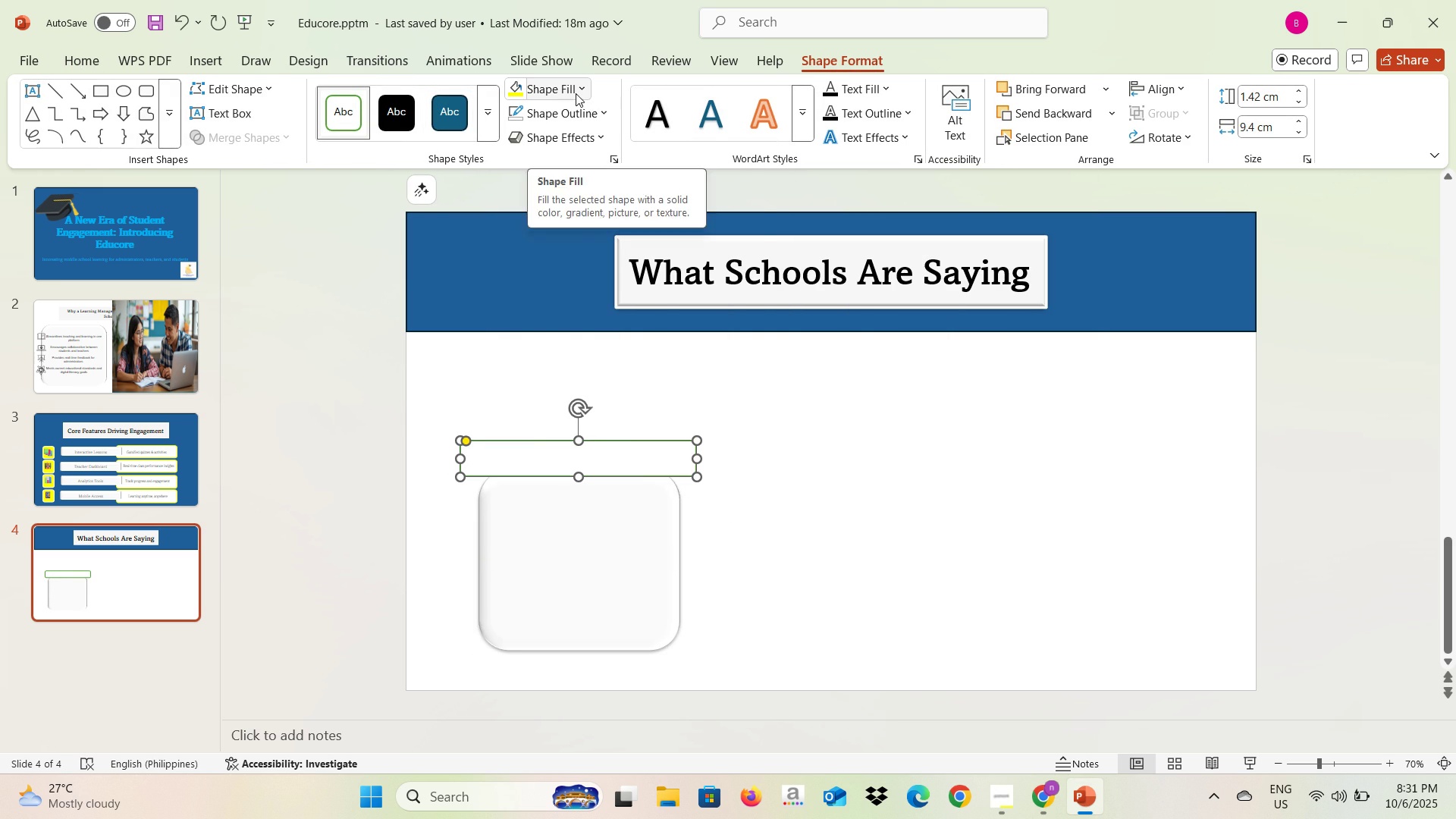 
left_click([576, 93])
 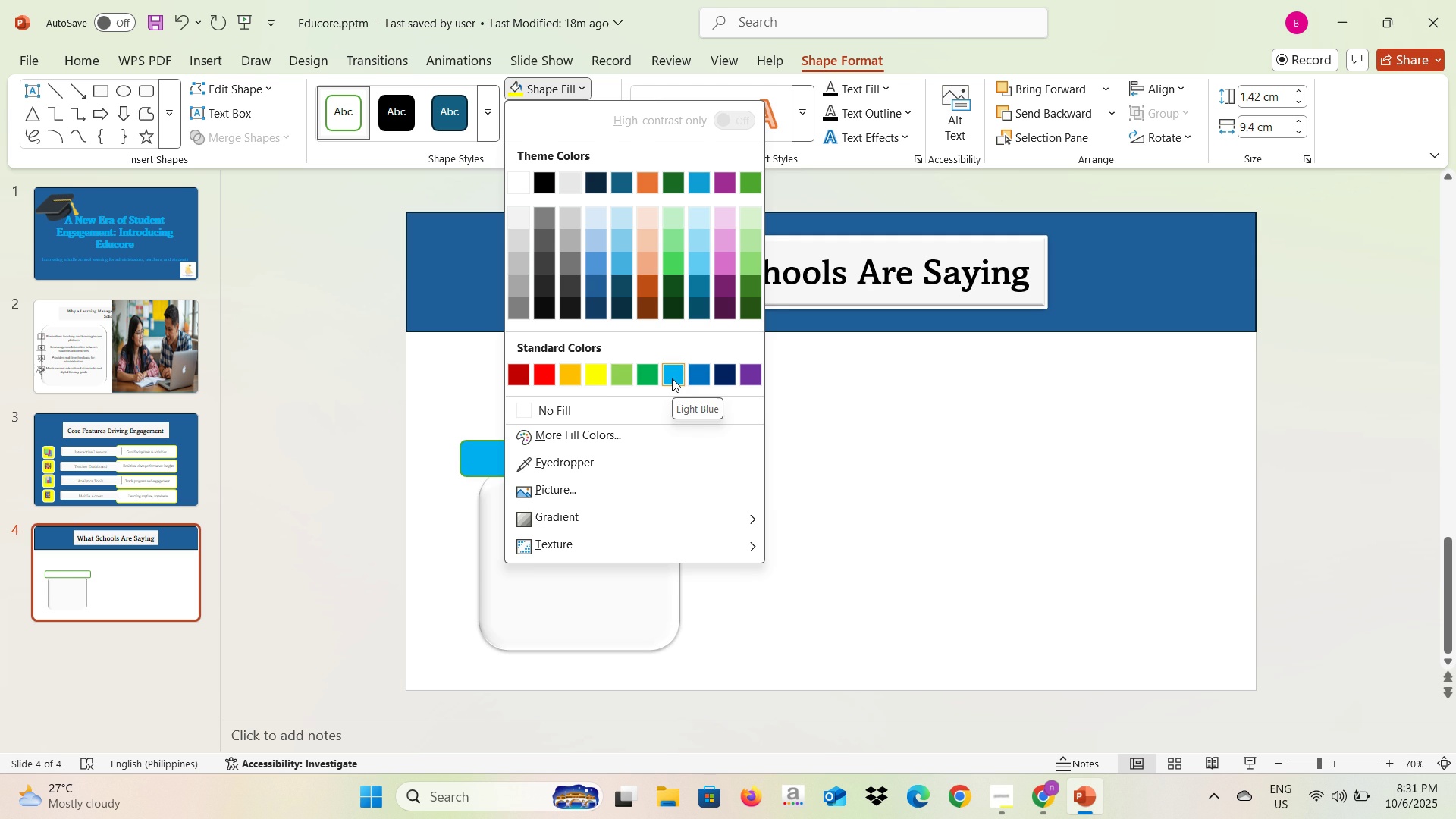 
left_click([672, 378])
 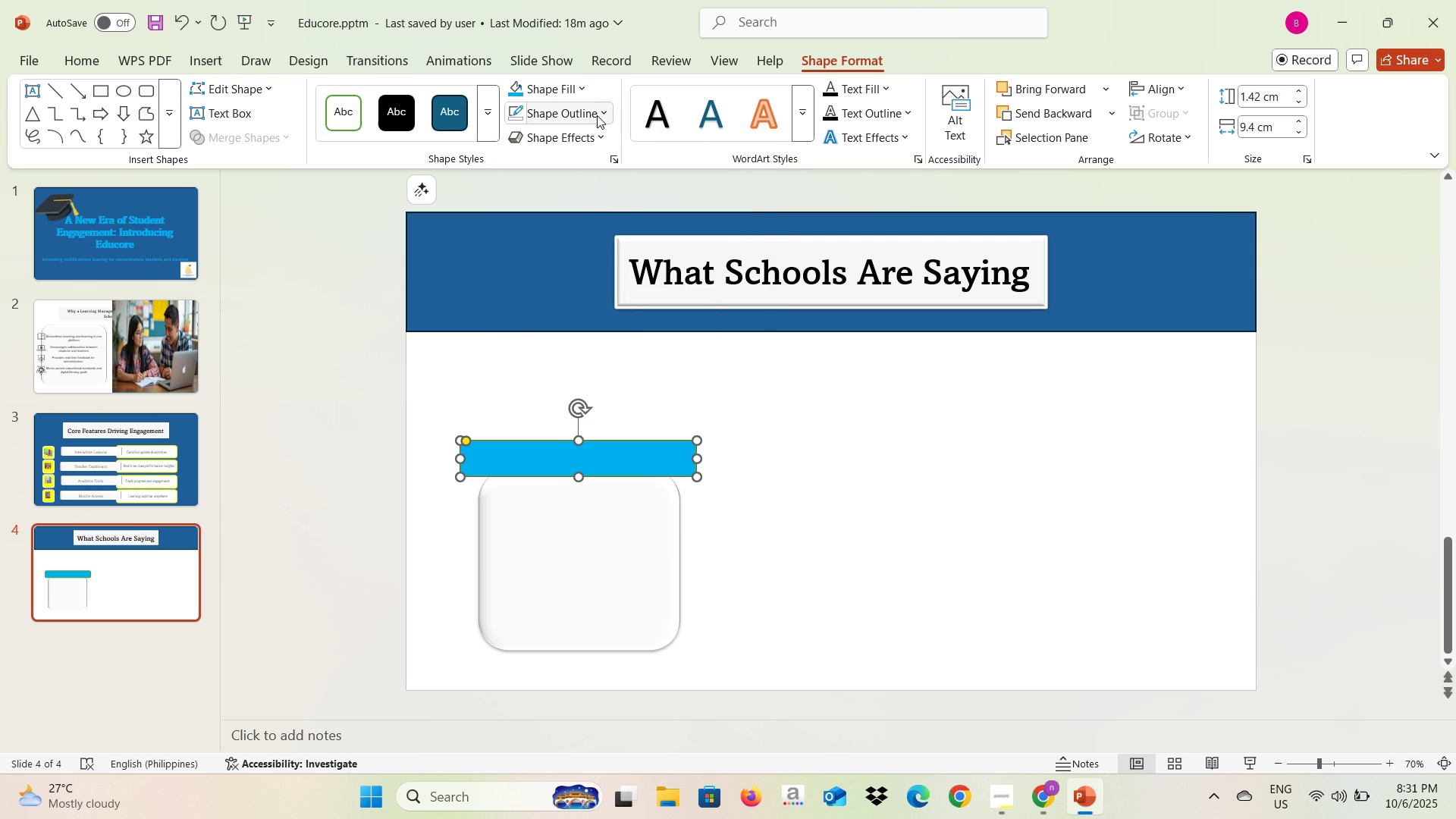 
left_click([605, 111])
 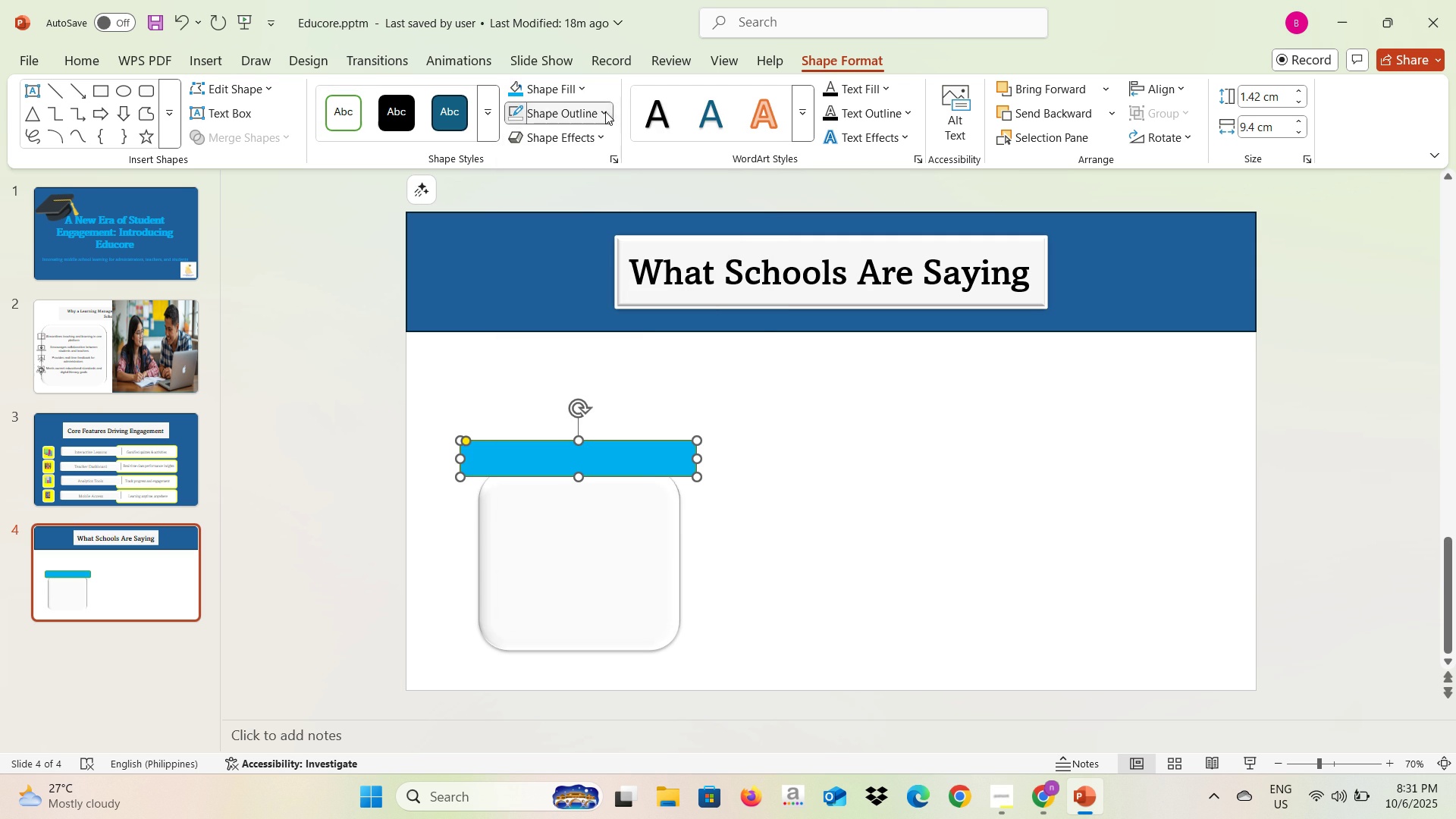 
left_click([605, 111])
 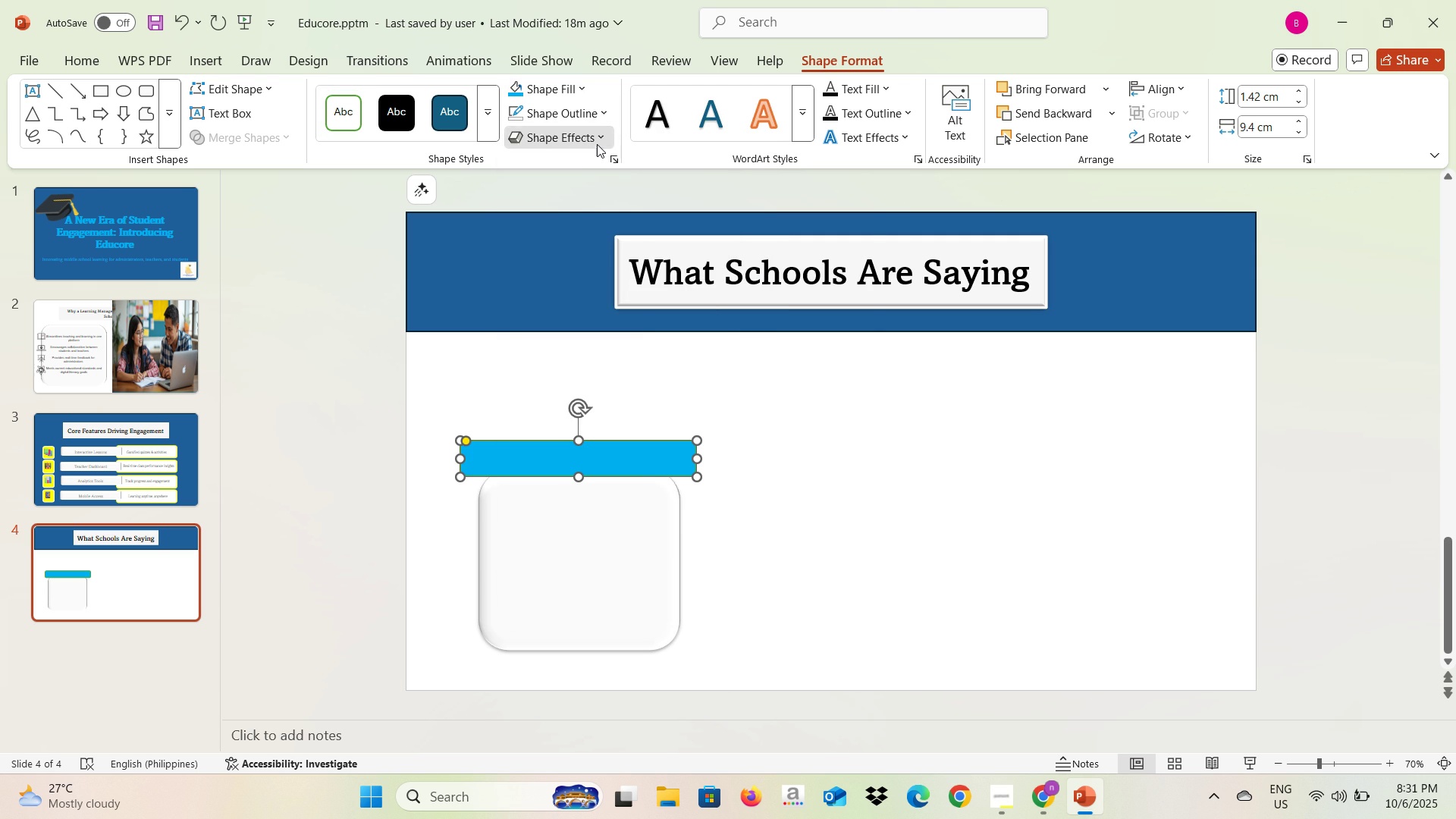 
left_click([597, 144])
 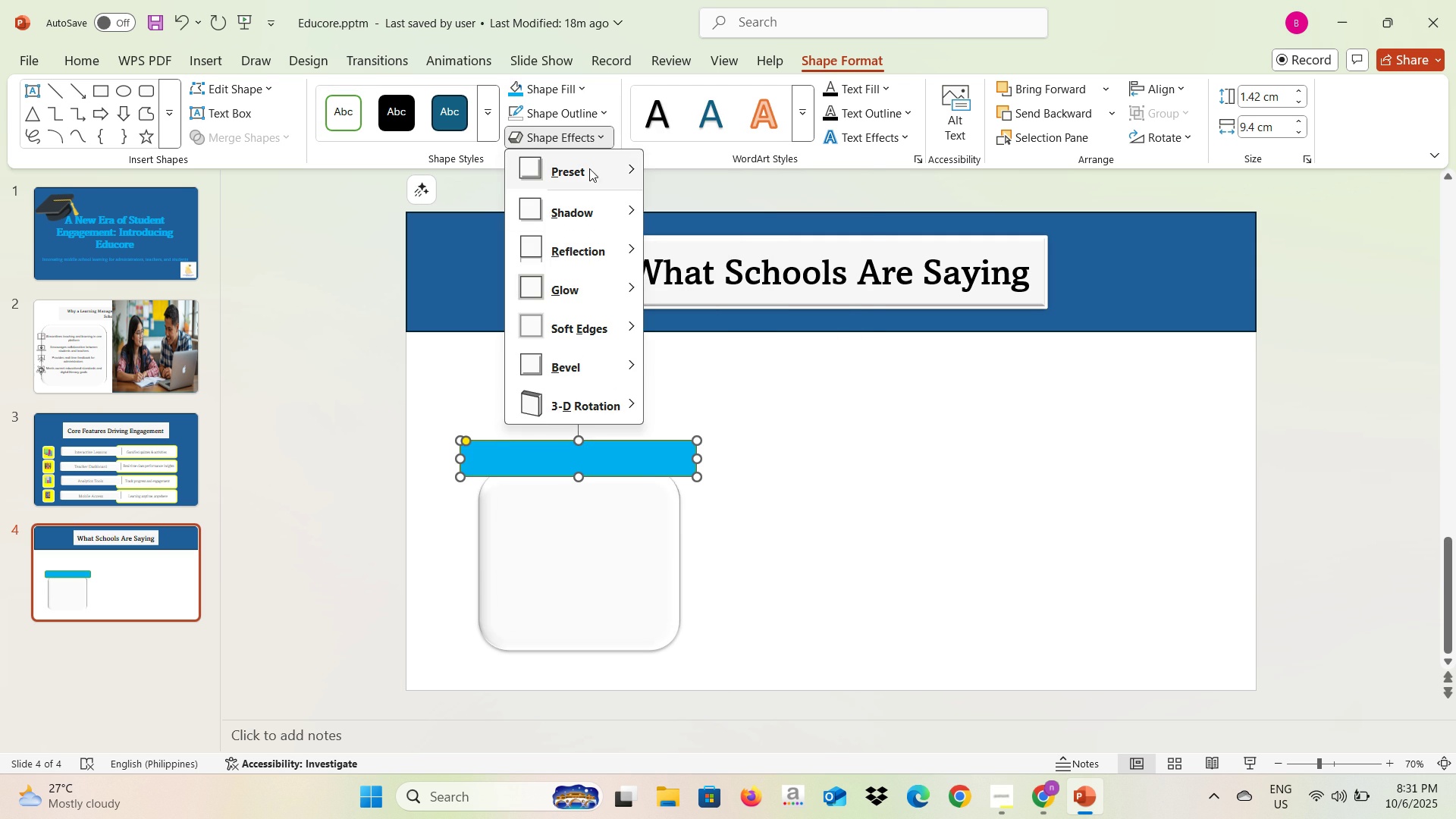 
left_click([589, 168])
 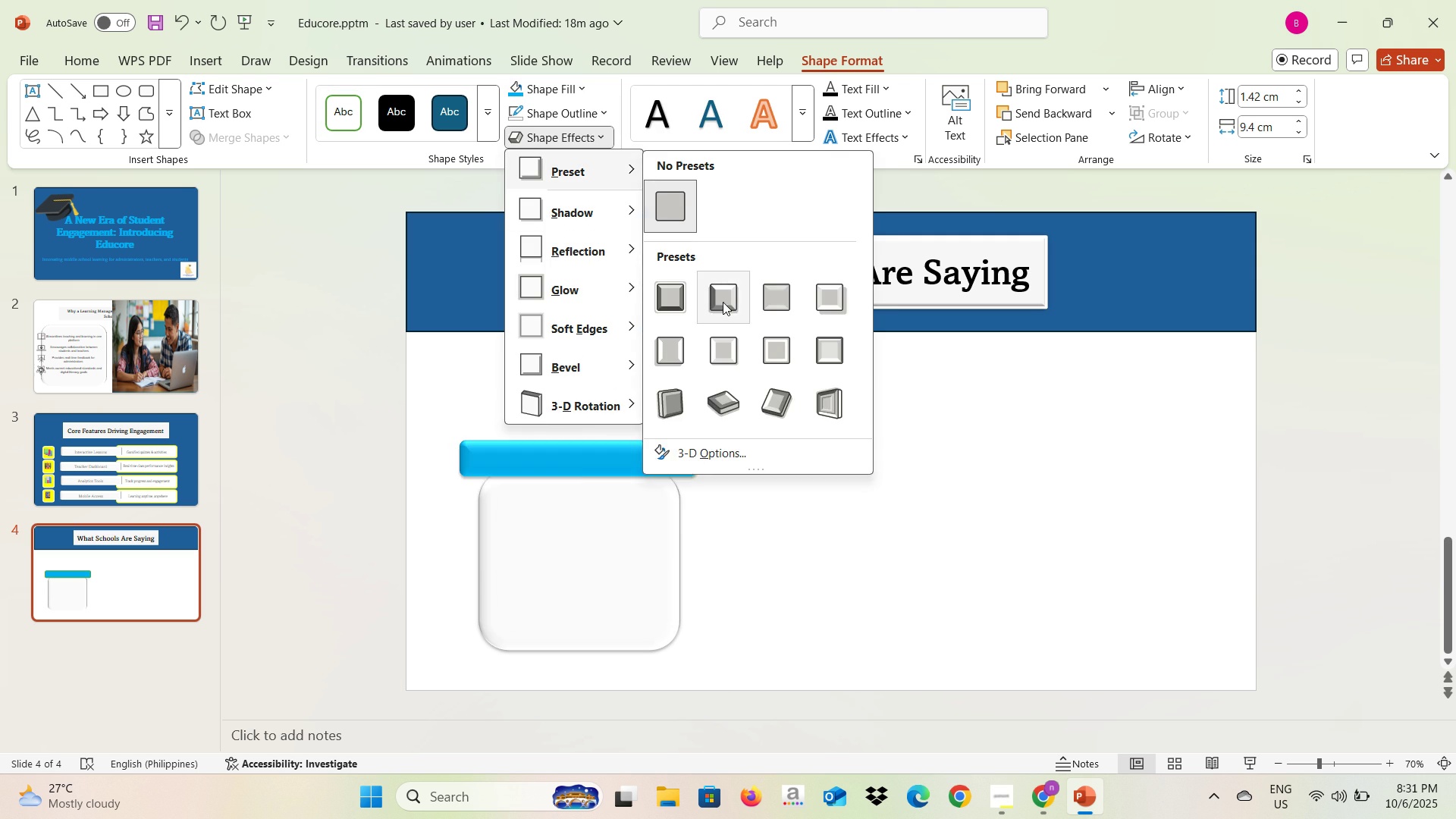 
left_click([723, 302])
 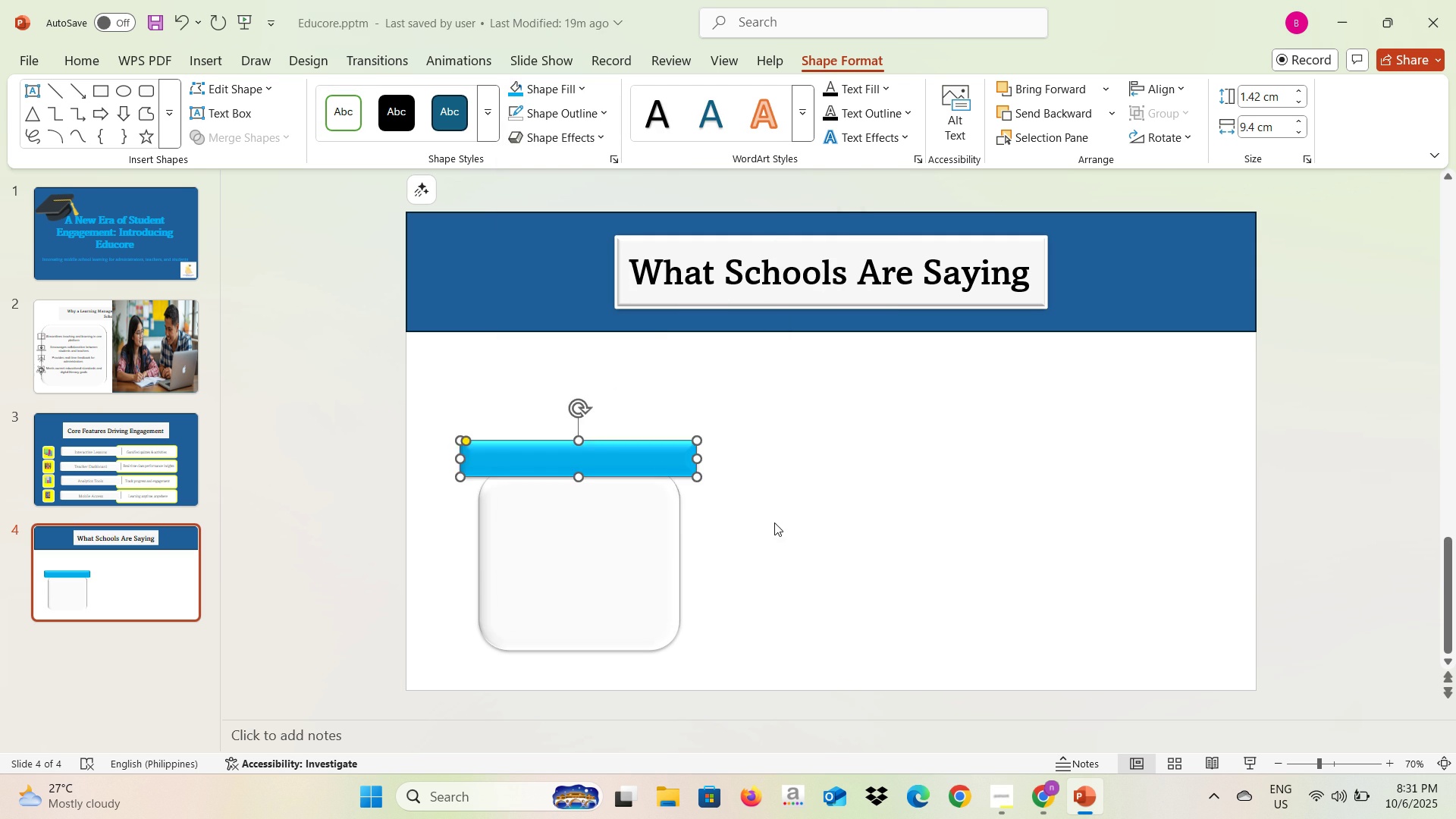 
left_click([774, 522])
 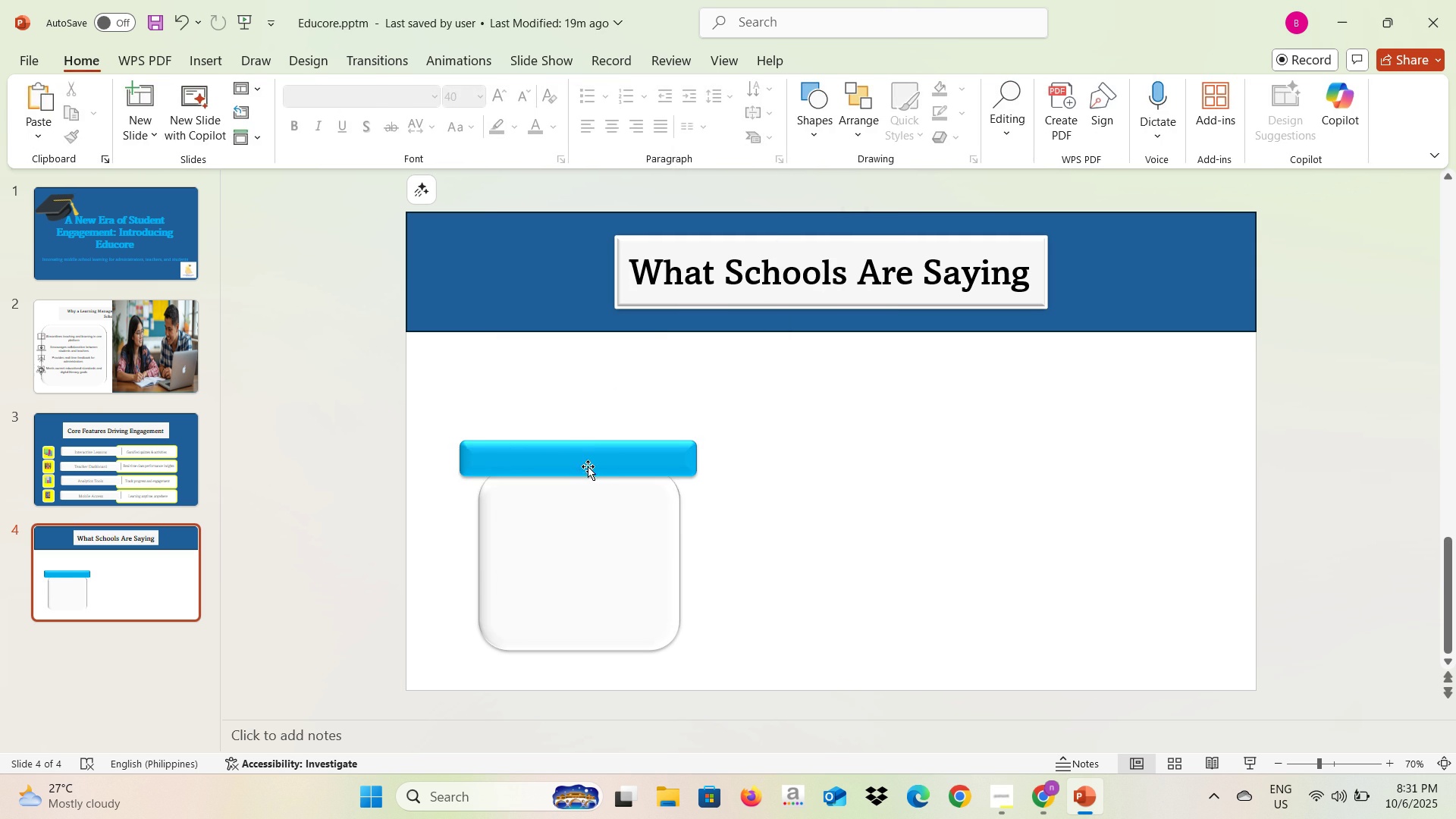 
left_click_drag(start_coordinate=[587, 463], to_coordinate=[594, 461])
 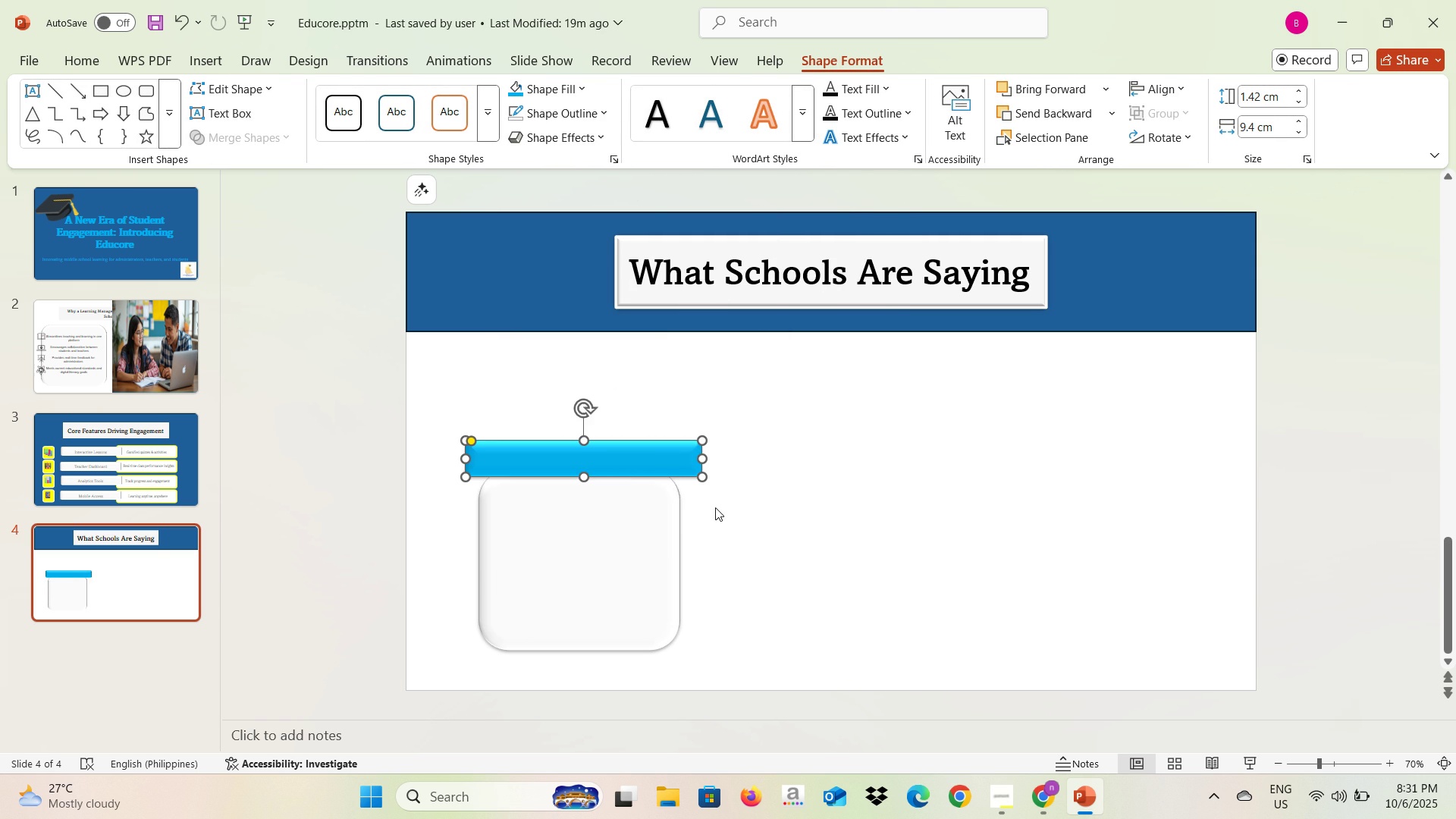 
left_click([715, 507])
 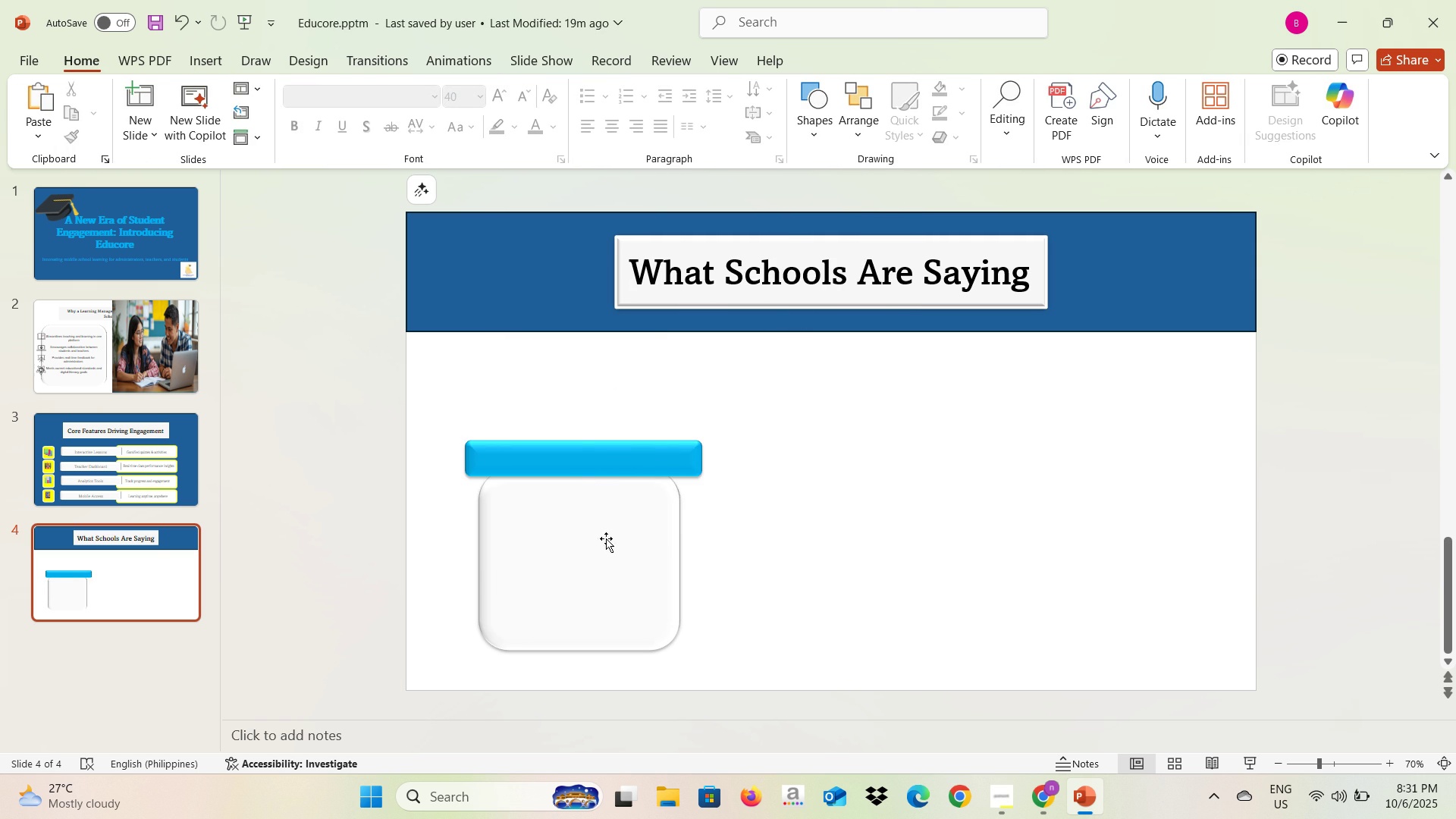 
left_click([576, 463])
 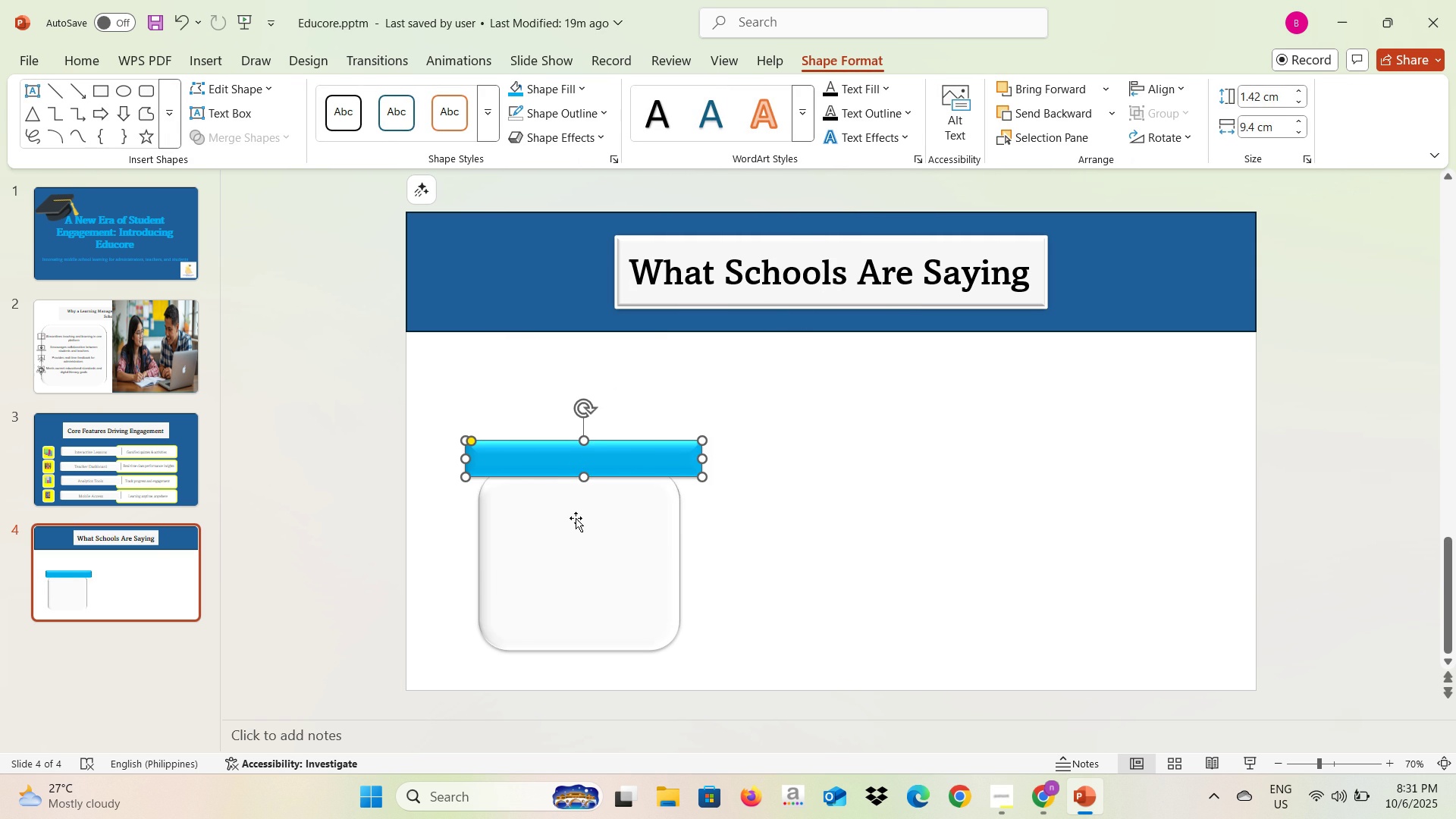 
hold_key(key=ShiftLeft, duration=0.56)
left_click([576, 518])
 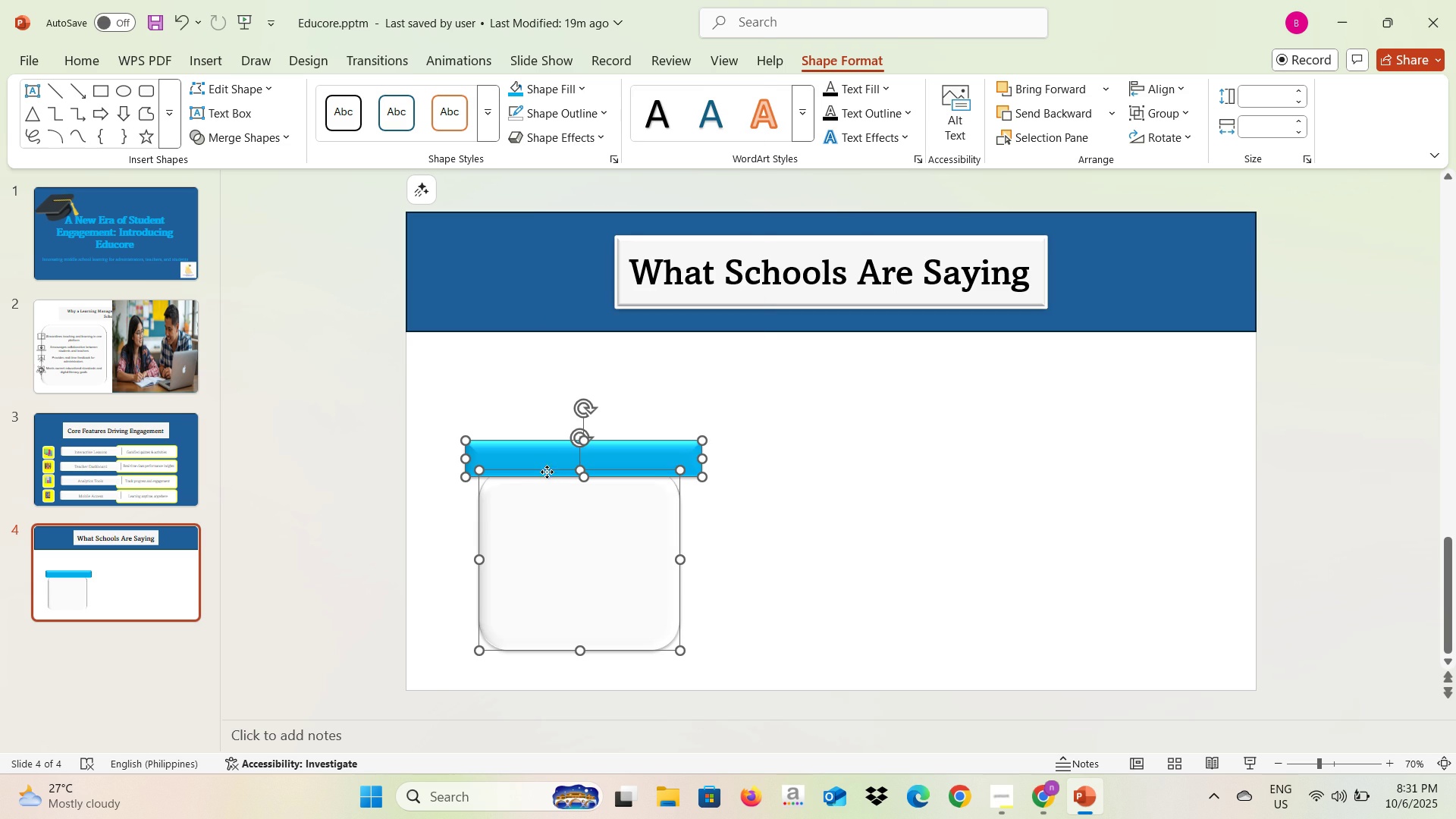 
right_click([547, 472])
 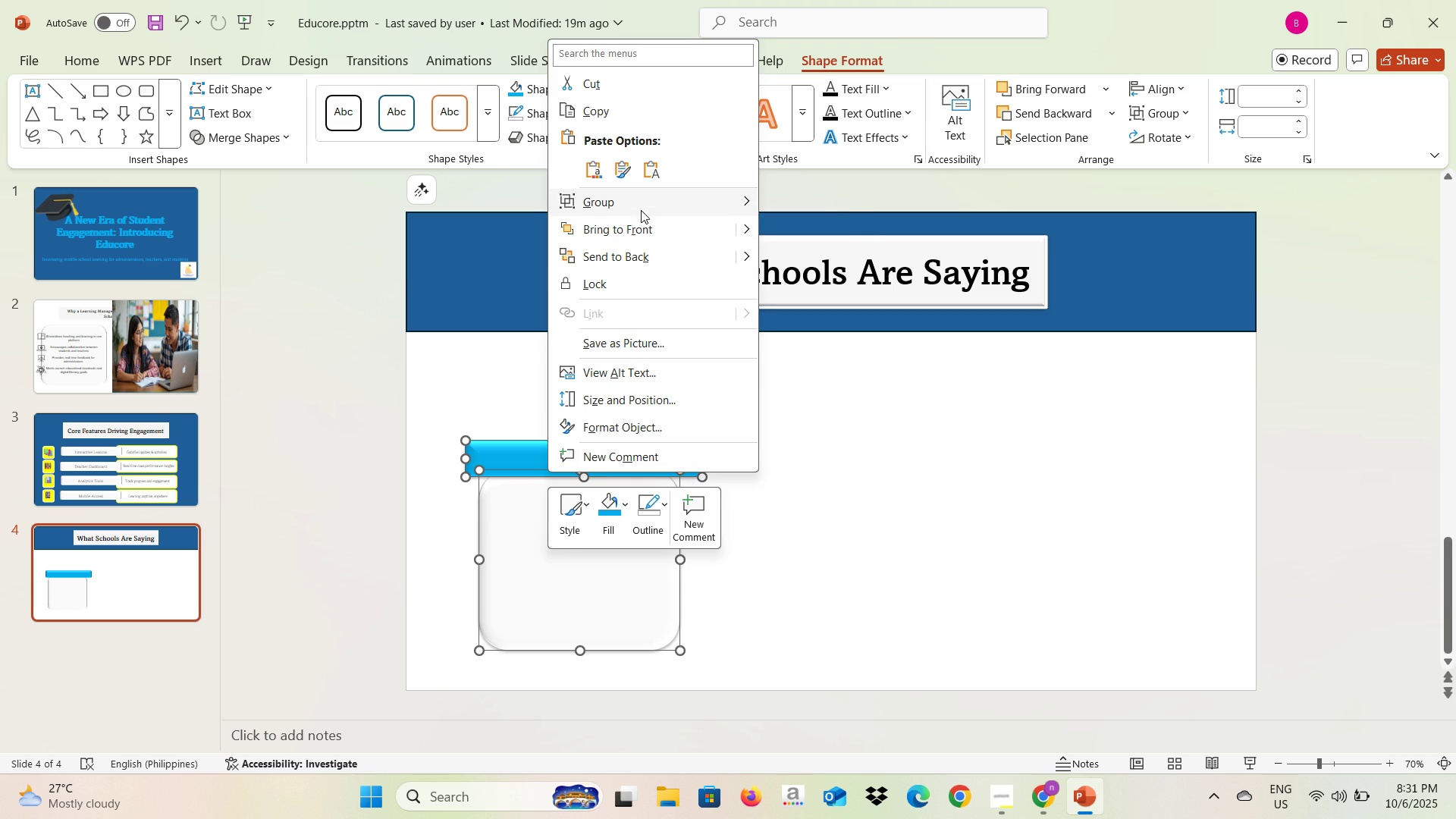 
left_click([641, 210])
 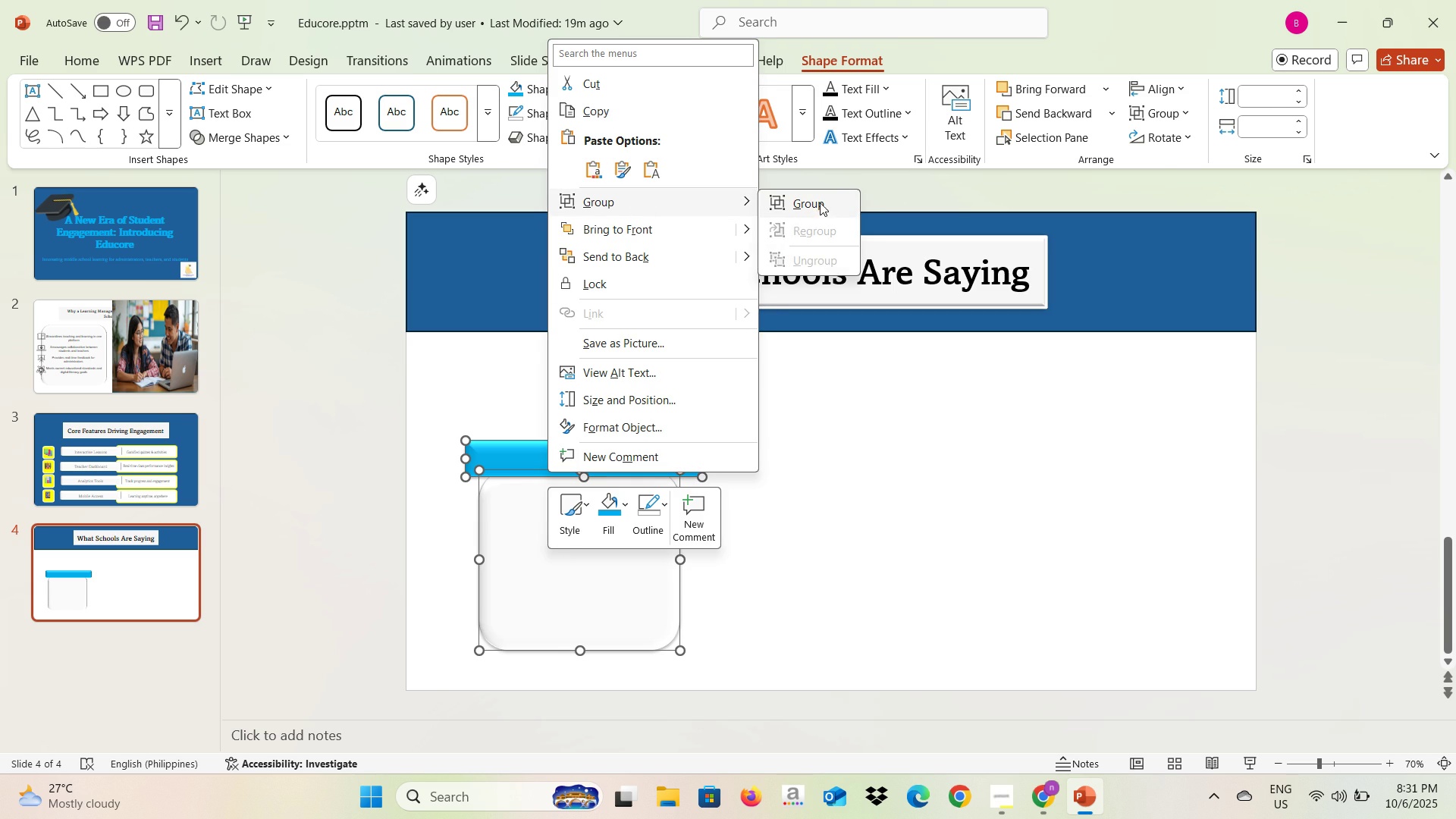 
left_click([820, 202])
 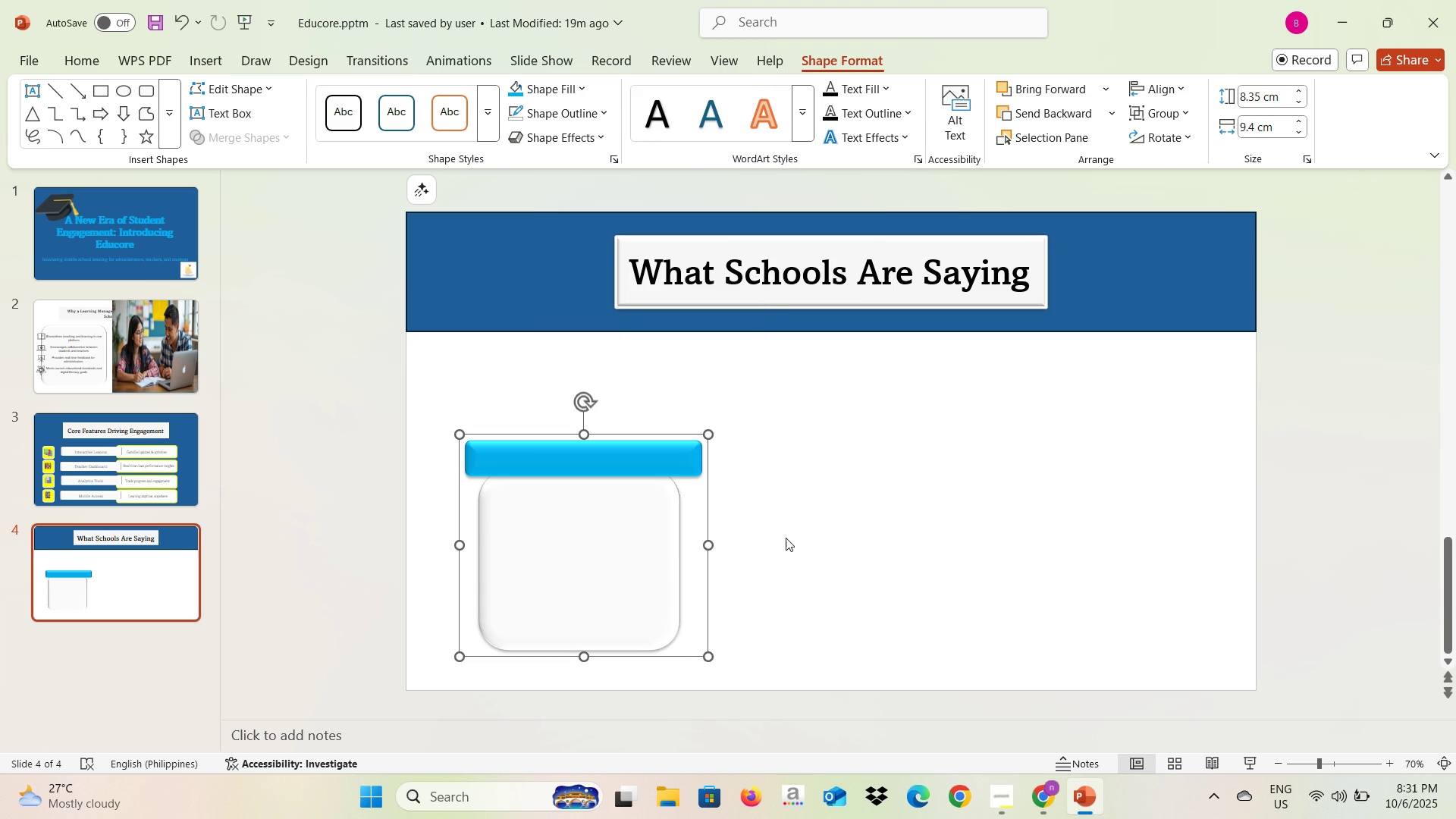 
left_click([786, 538])
 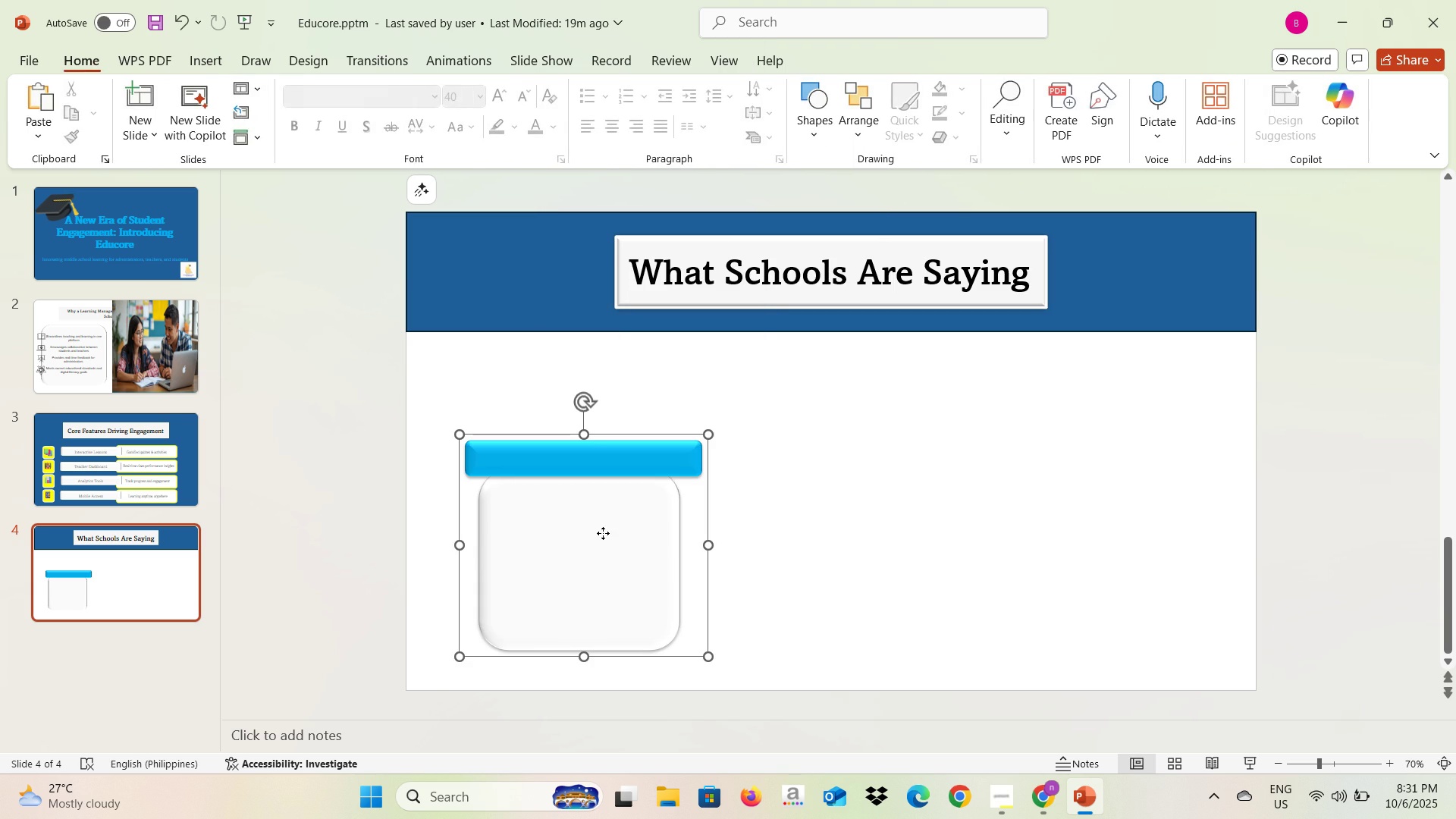 
left_click([603, 533])
 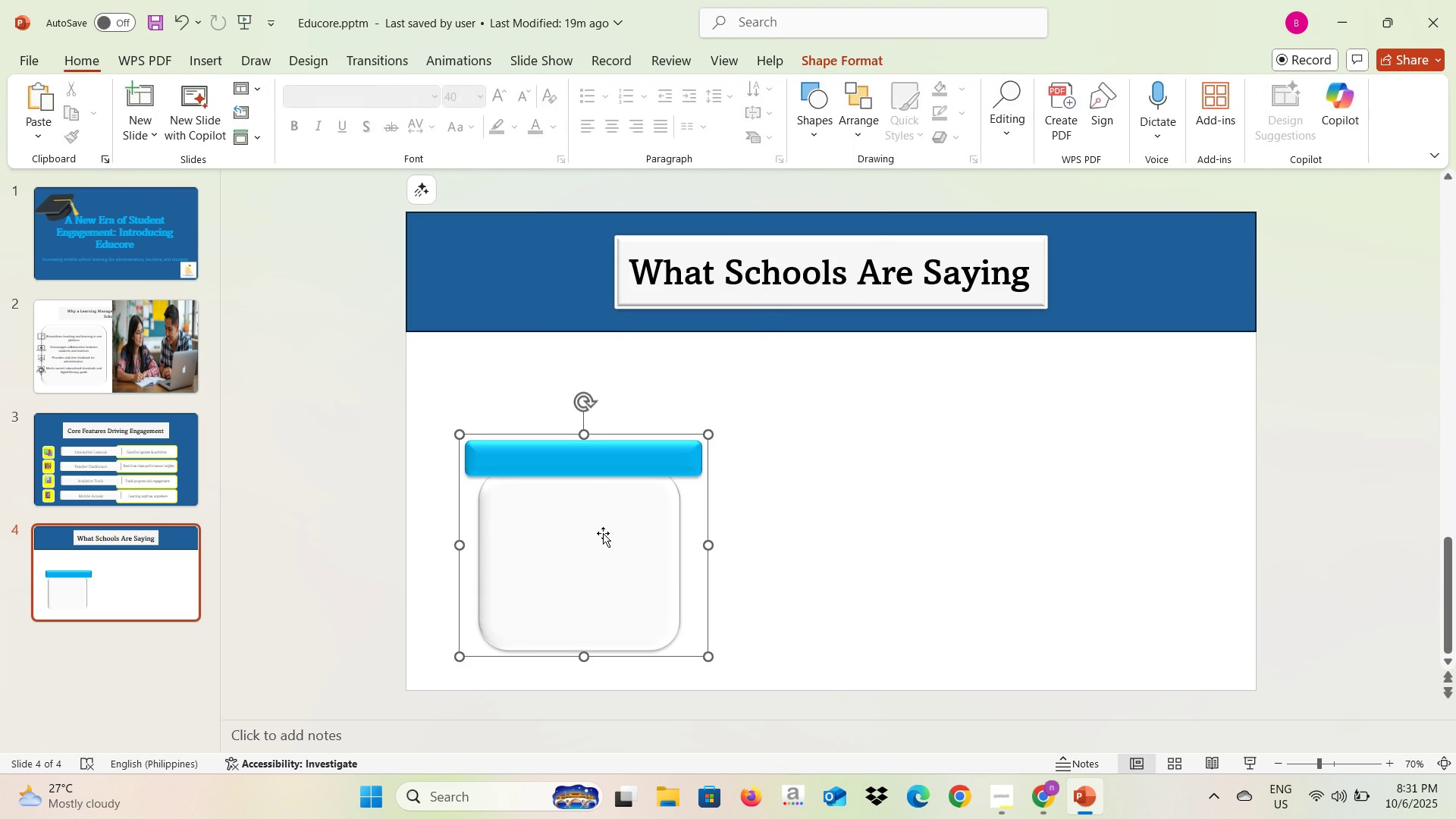 
key(Control+C)
 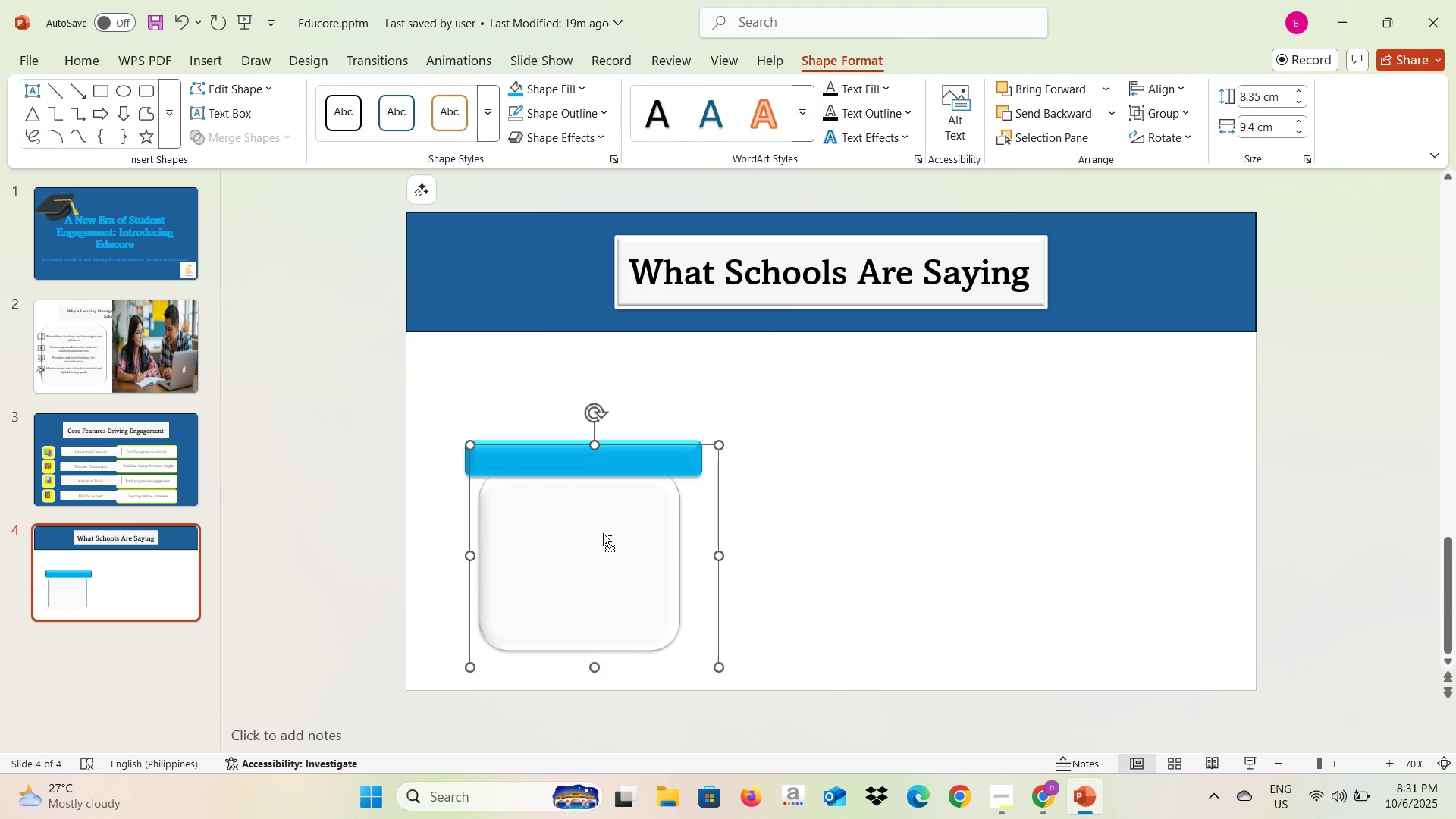 
key(Control+V)
 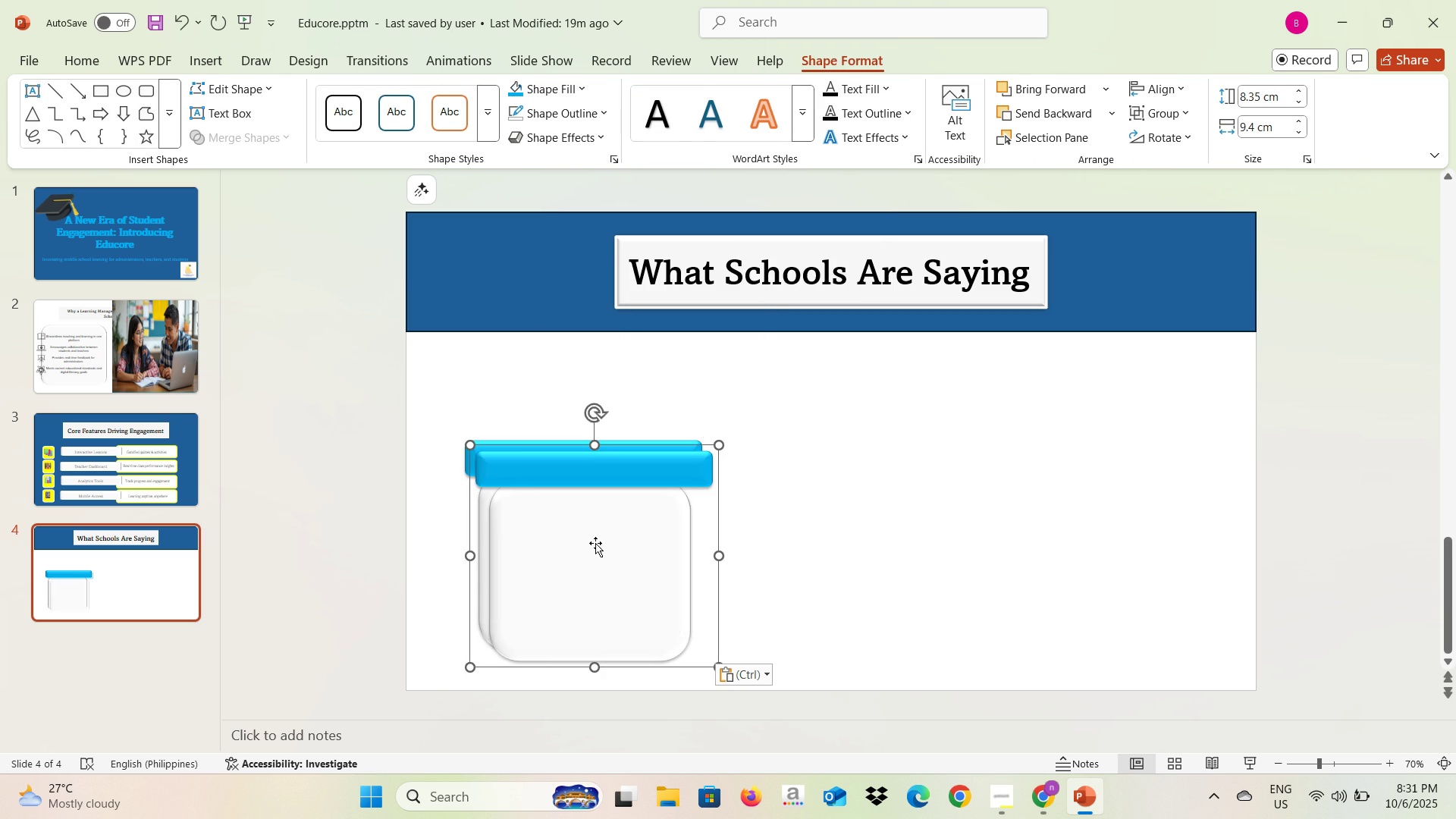 
left_click_drag(start_coordinate=[595, 544], to_coordinate=[858, 534])
 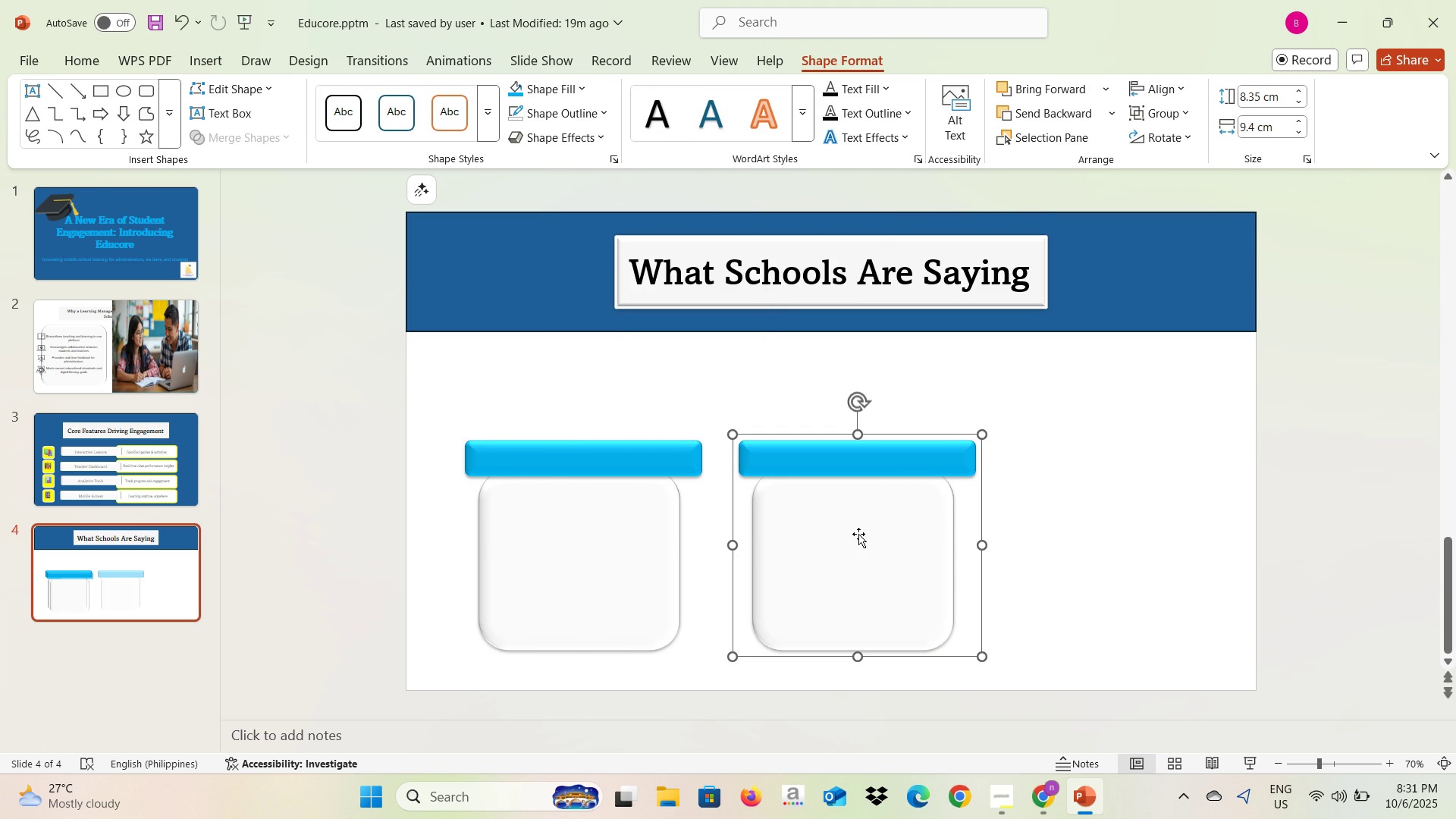 
key(Control+V)
 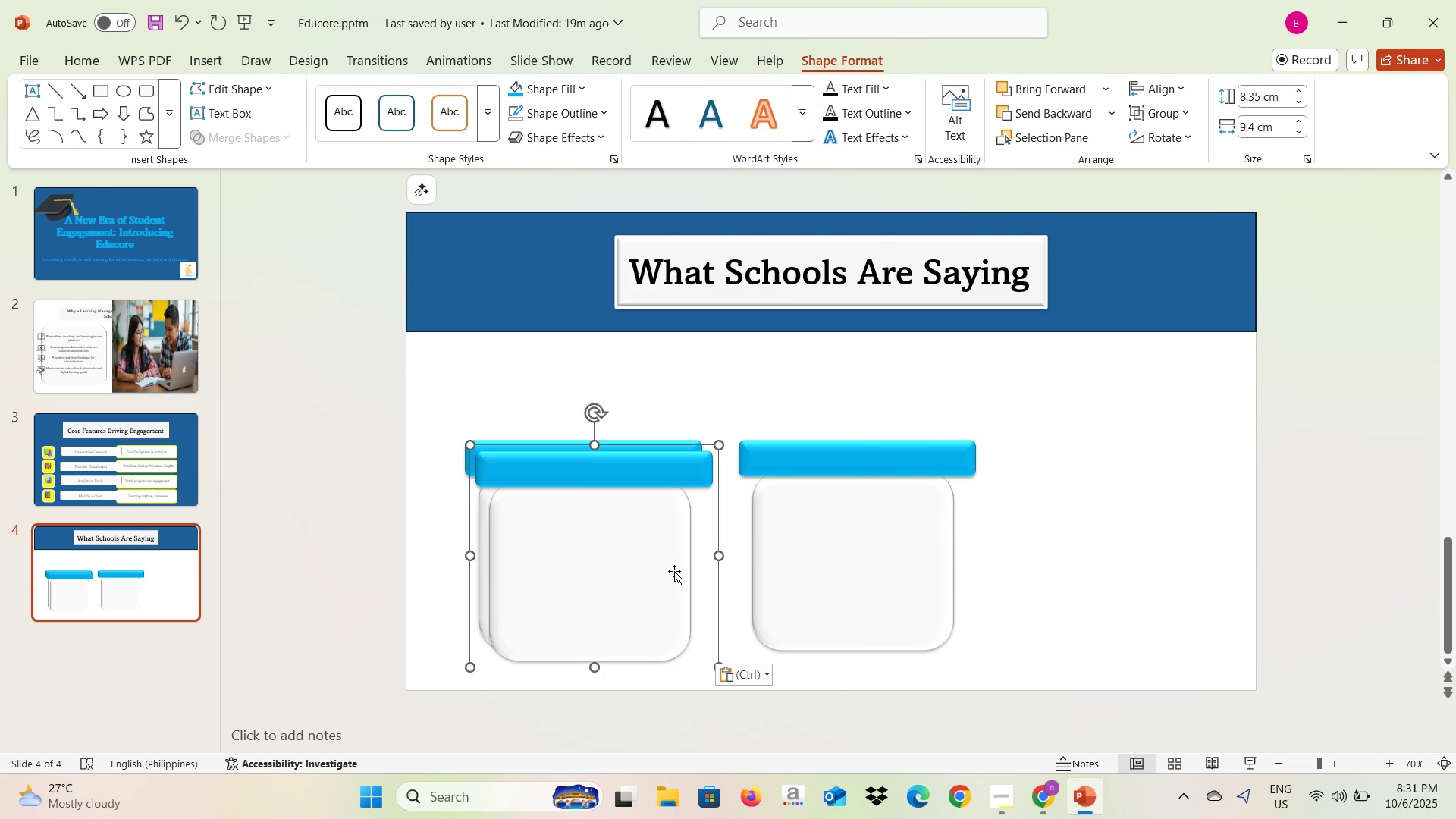 
left_click_drag(start_coordinate=[674, 571], to_coordinate=[1194, 557])
 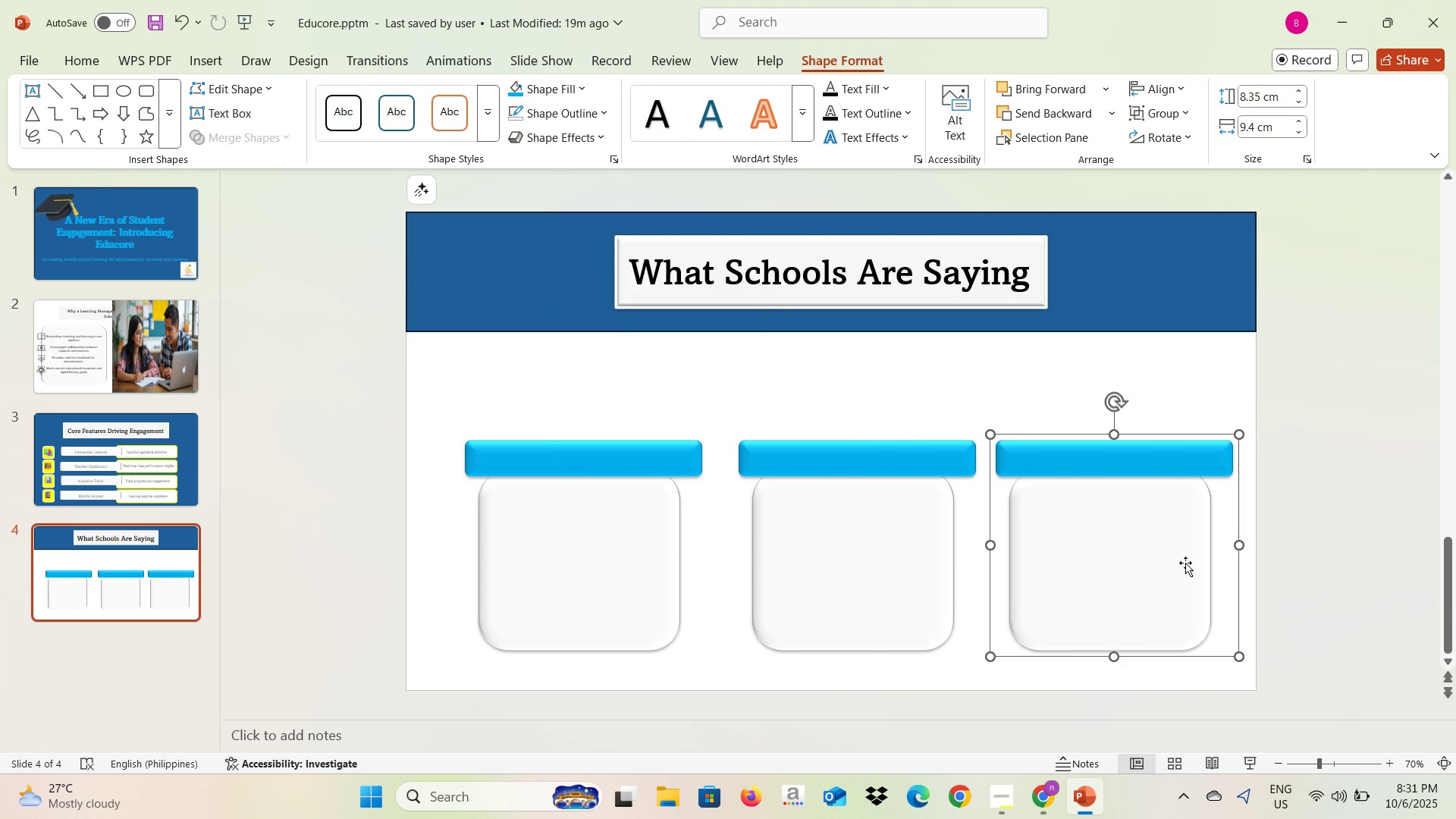 
key(Backspace)
 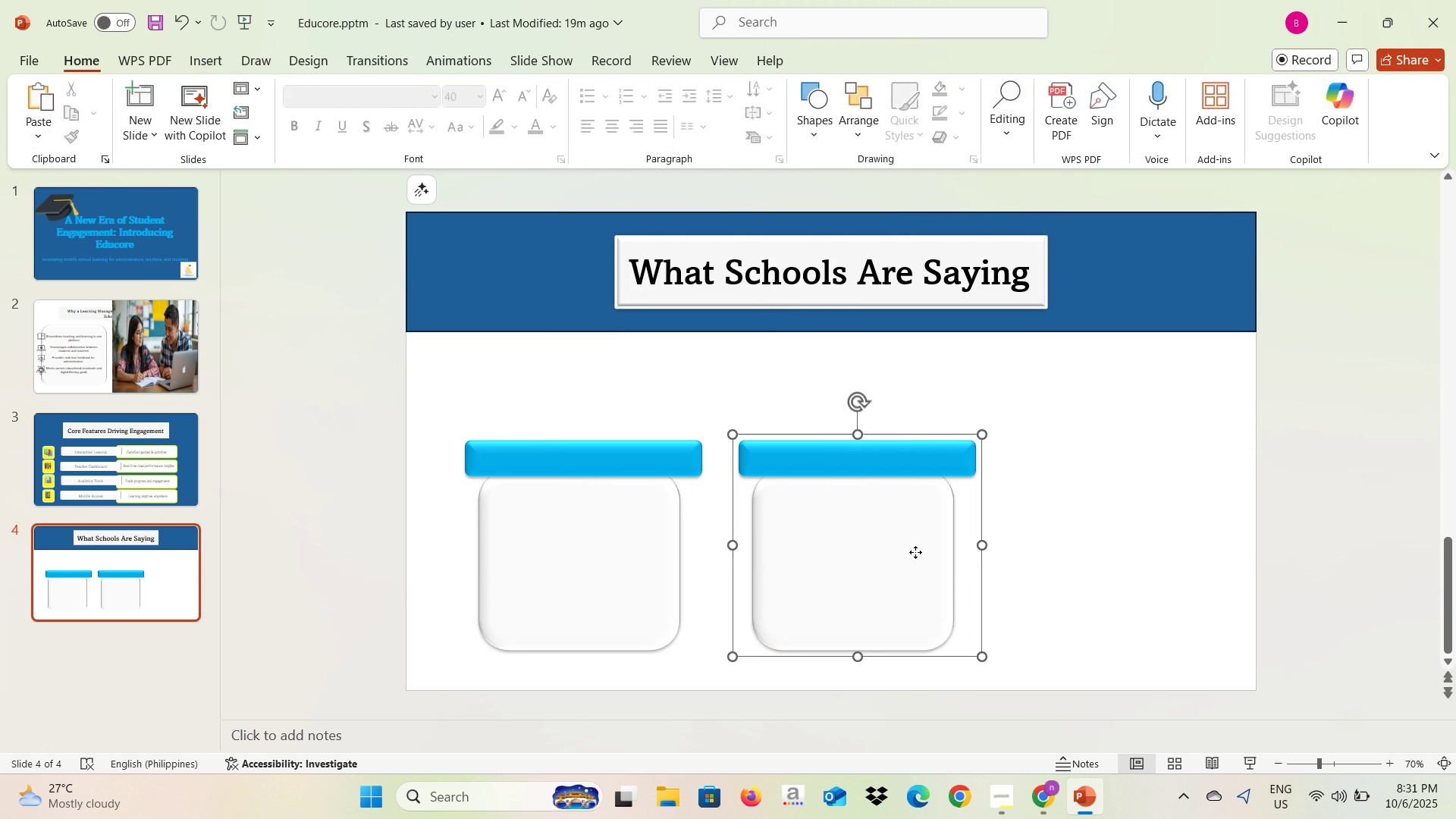 
key(Backspace)
 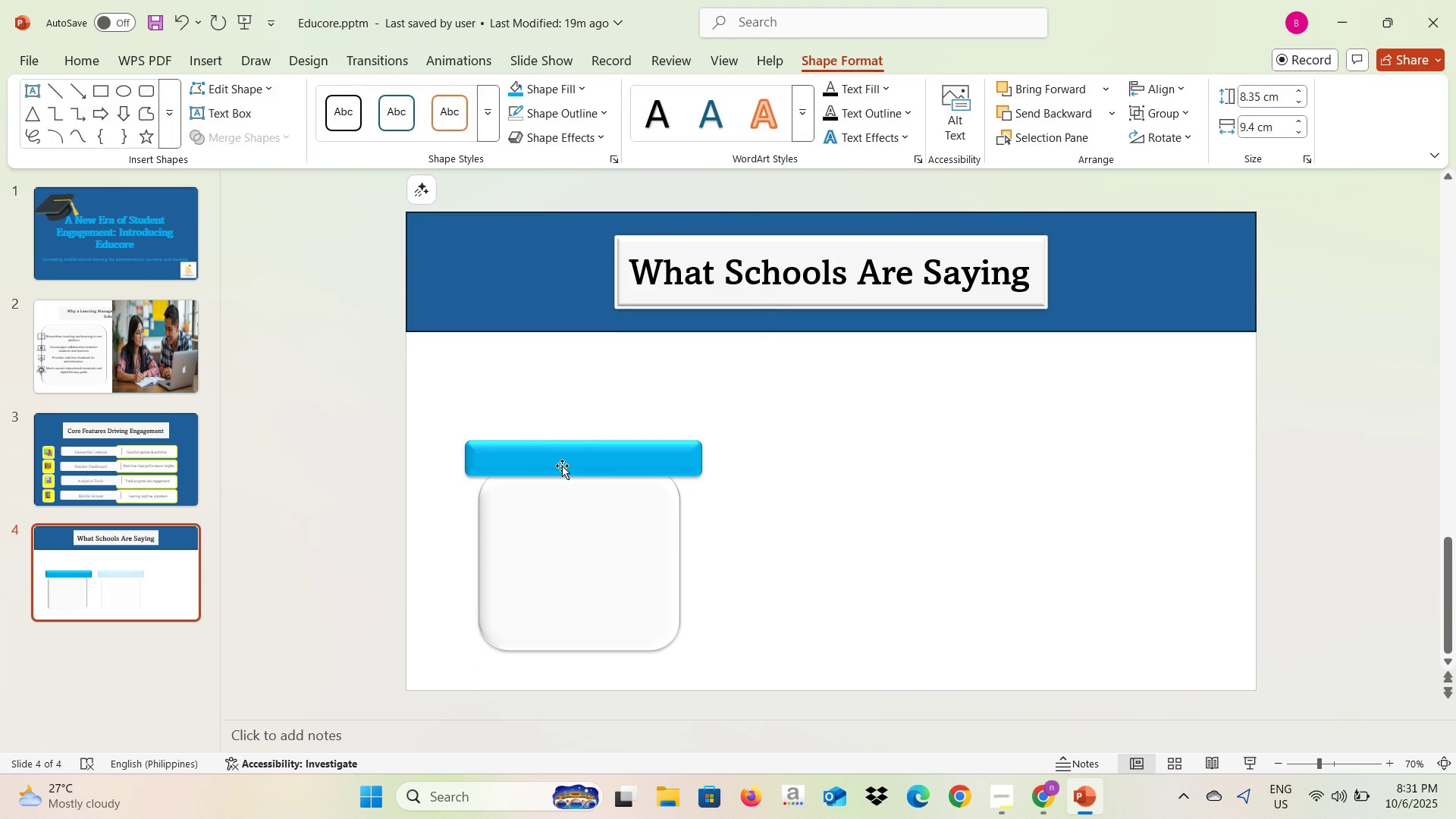 
left_click([562, 466])
 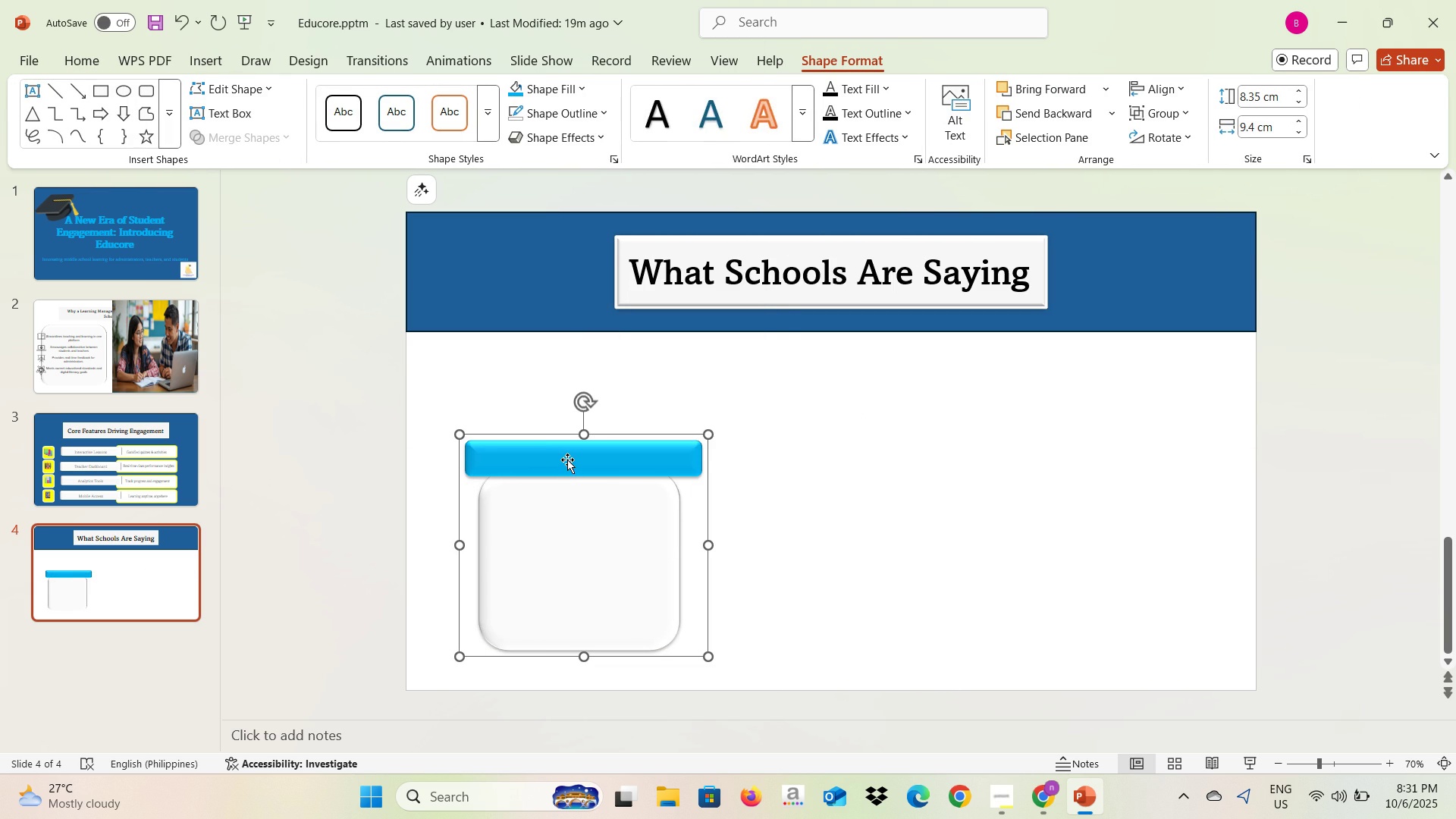 
right_click([567, 460])
 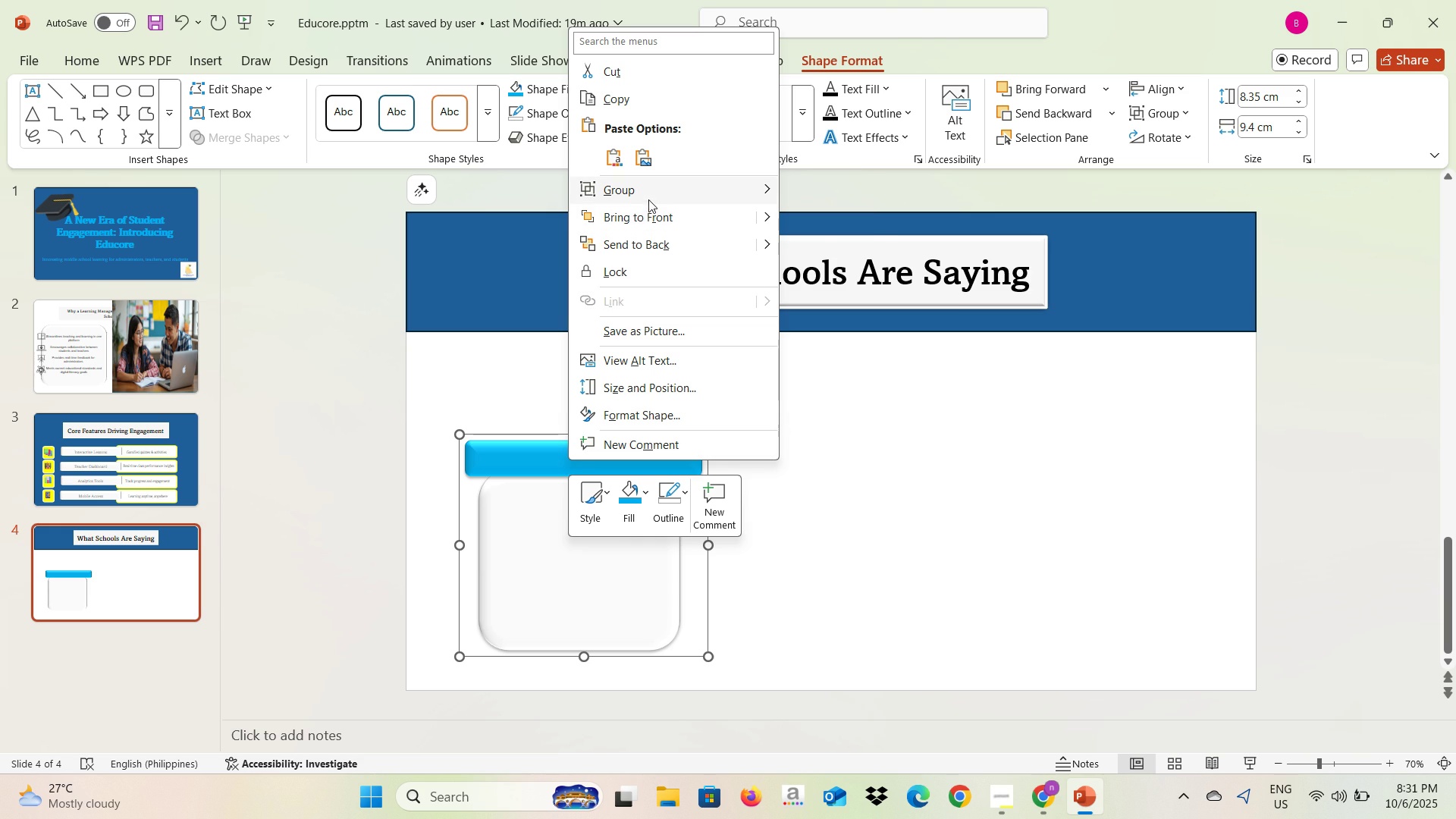 
left_click([648, 199])
 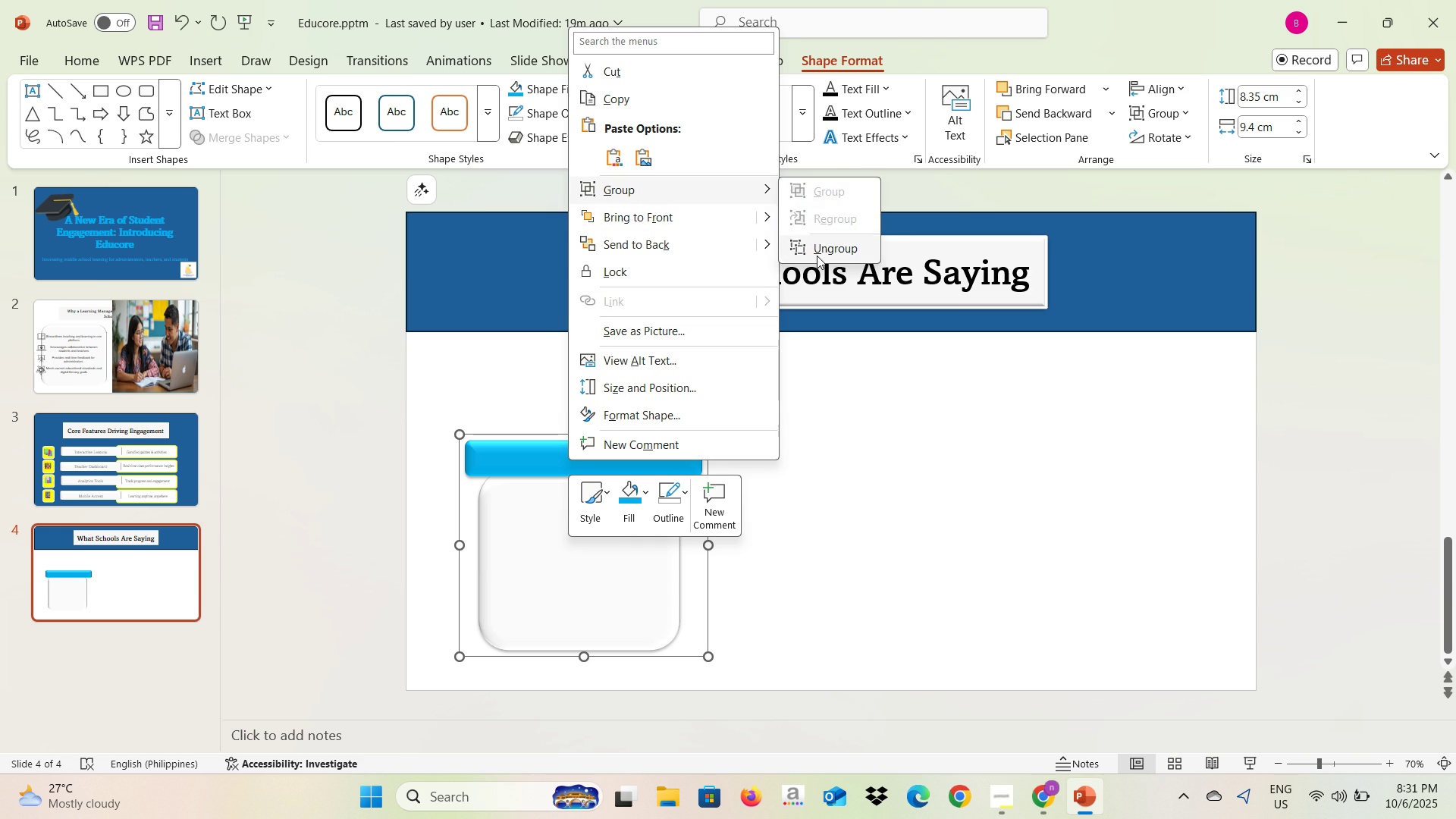 
left_click([817, 256])
 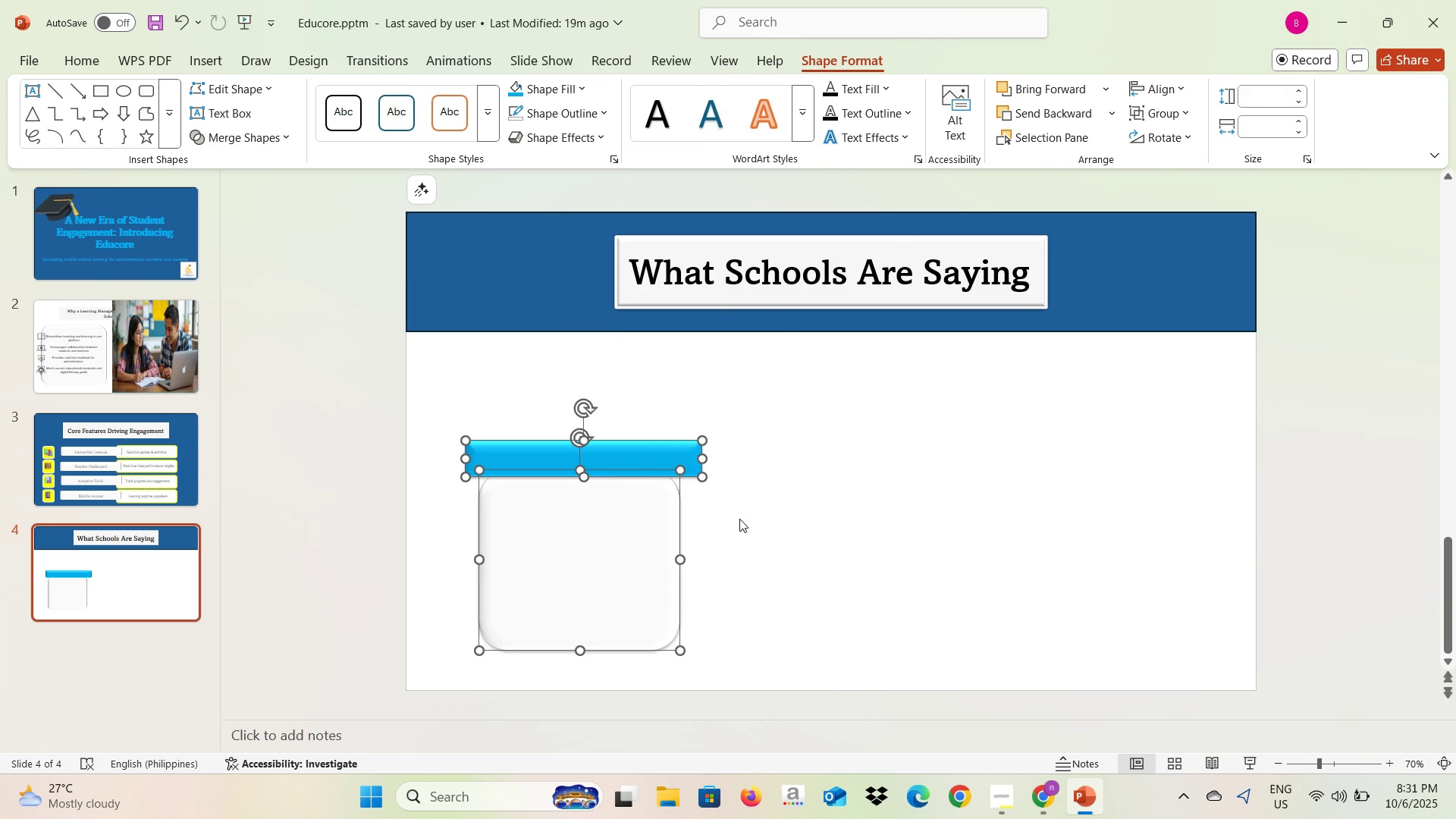 
left_click([740, 519])
 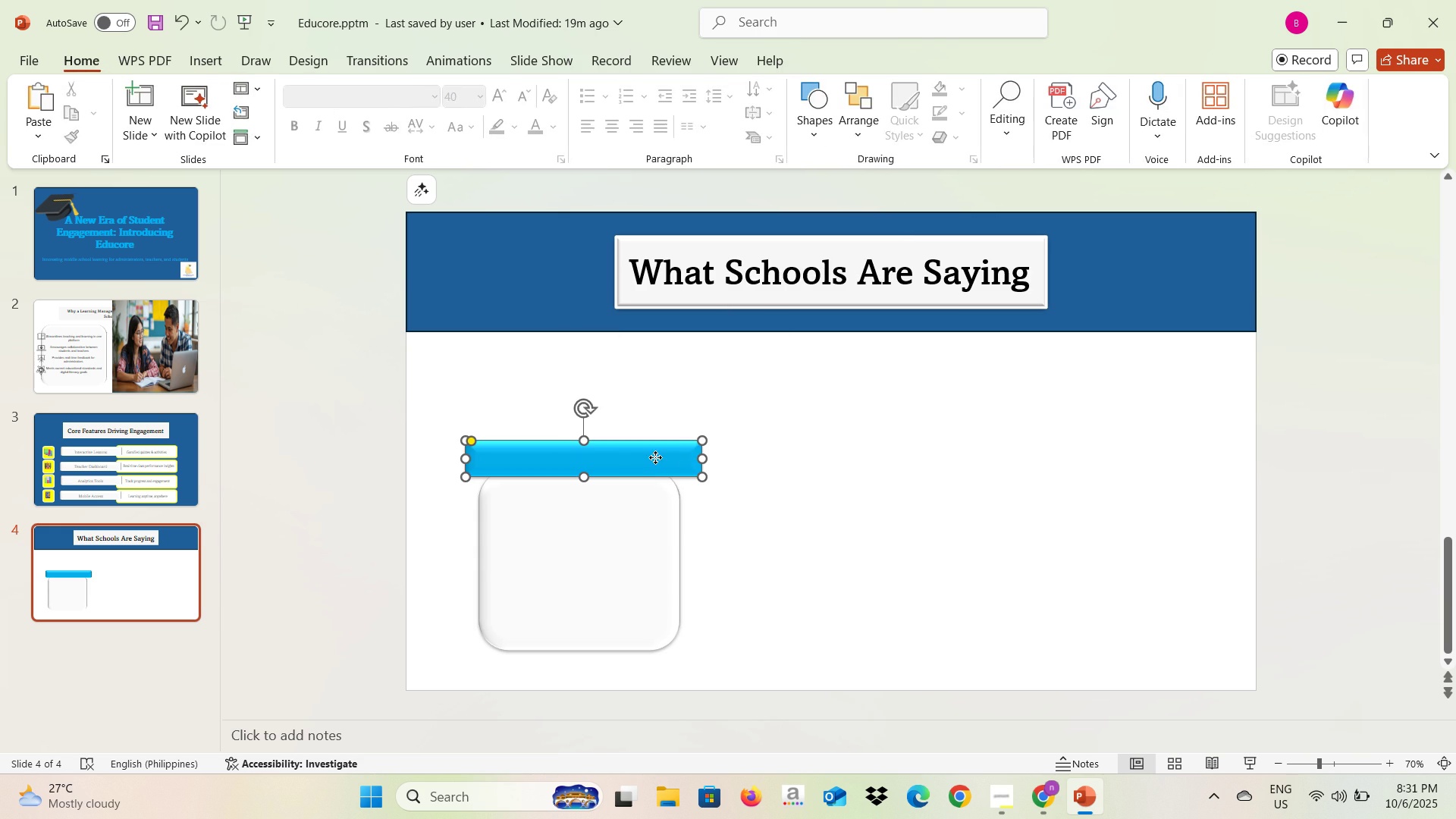 
left_click([655, 457])
 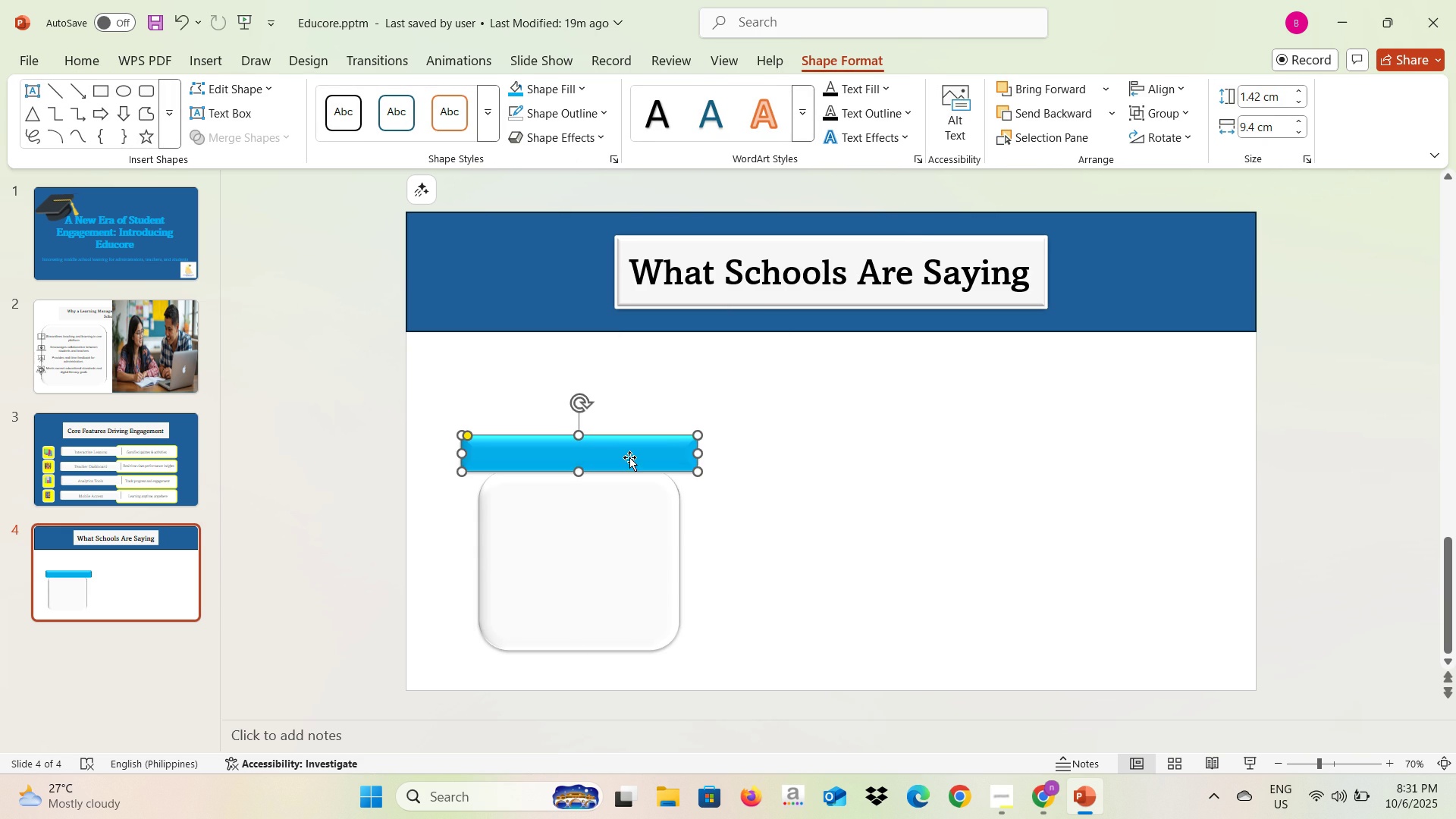 
left_click([724, 531])
 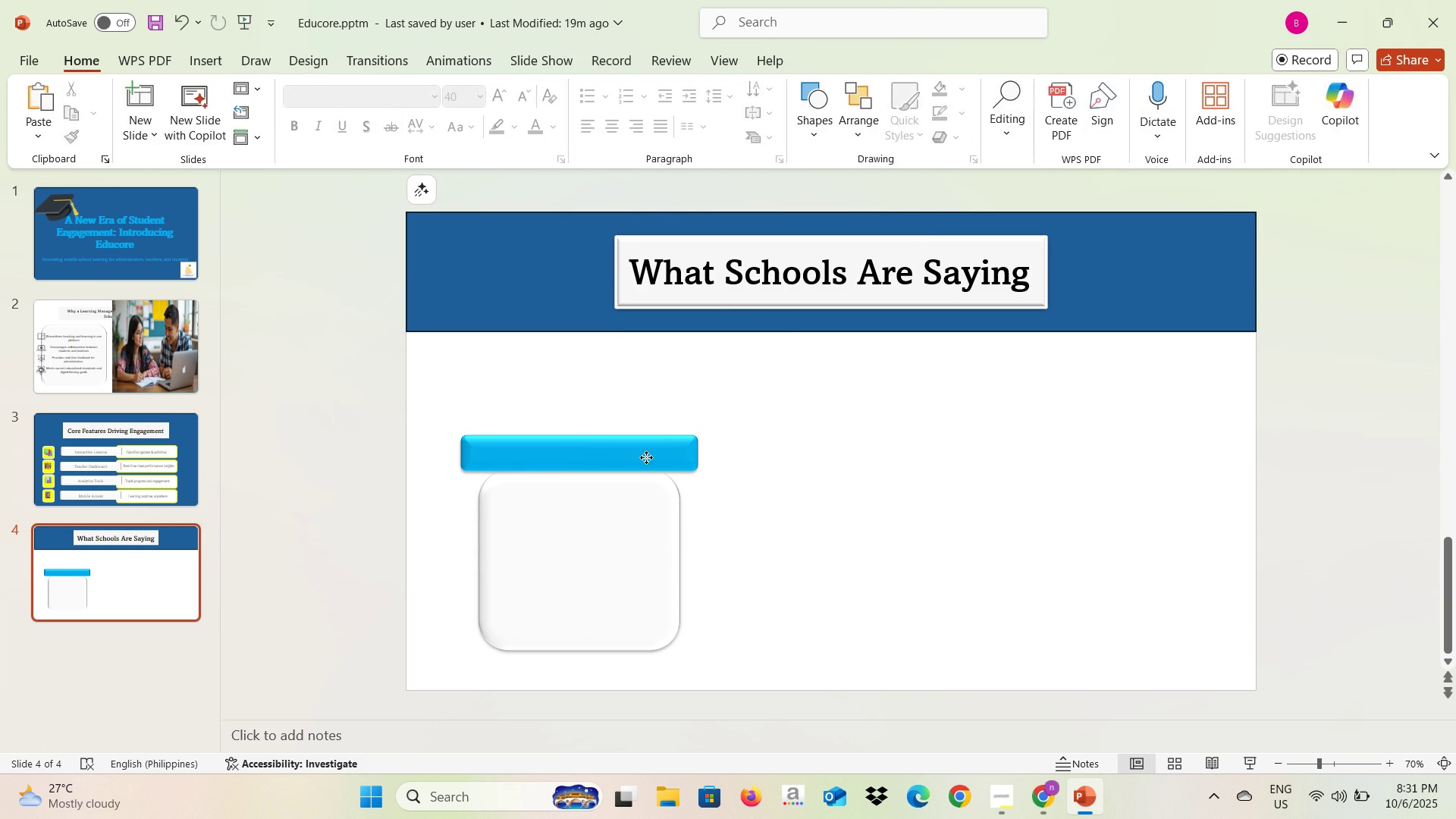 
left_click([646, 457])
 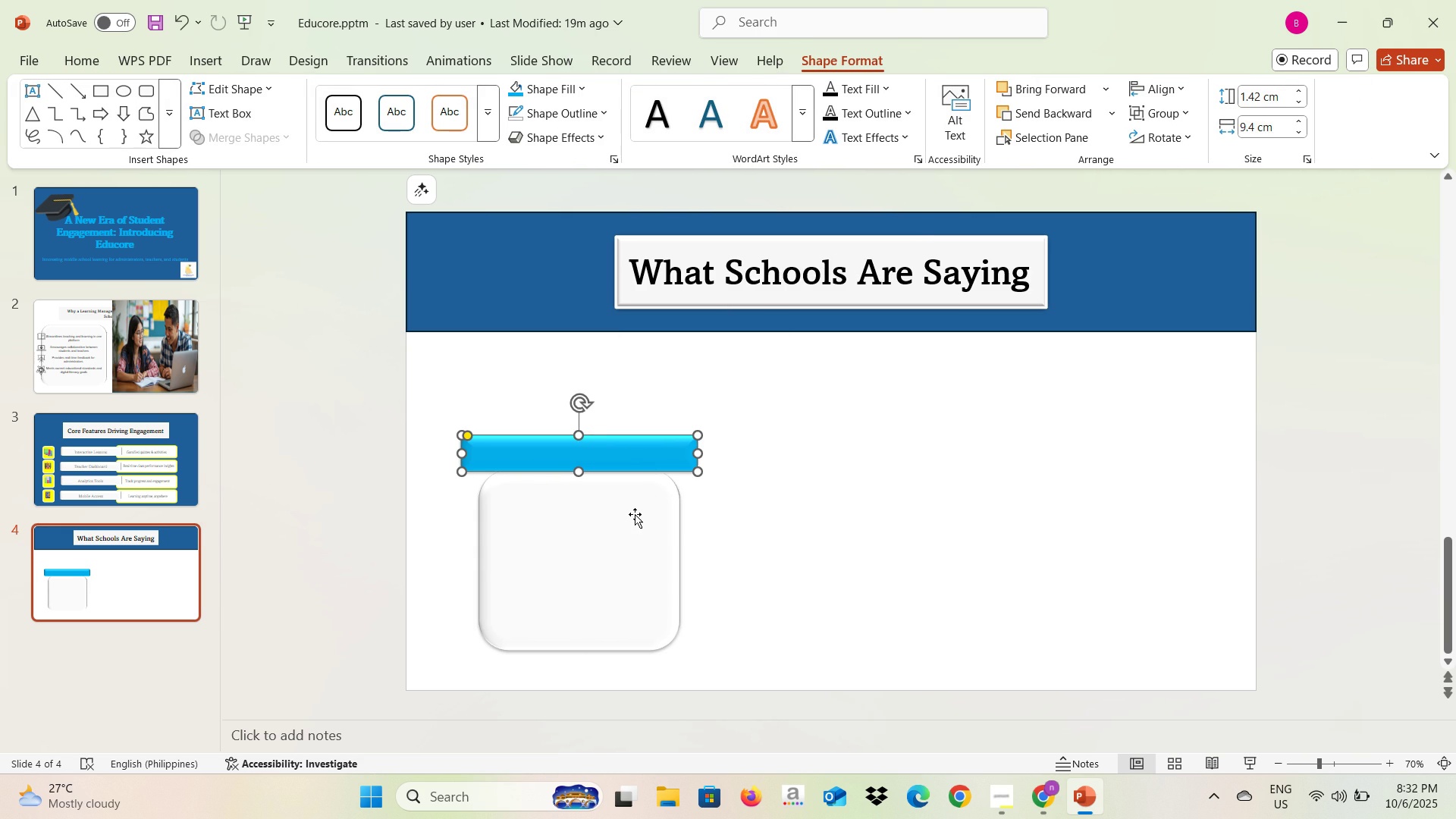 
hold_key(key=ShiftLeft, duration=0.57)
left_click([632, 522])
 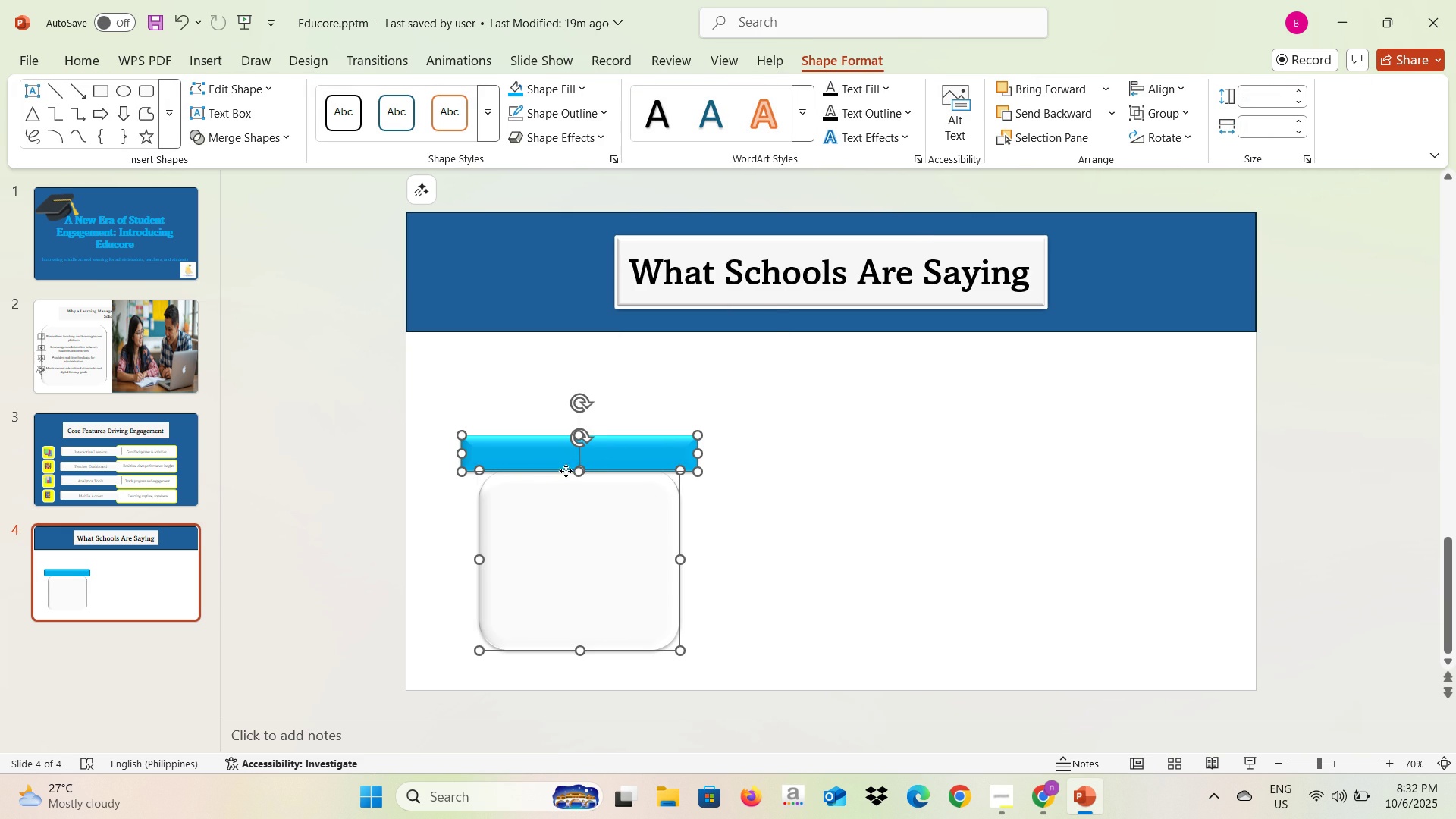 
right_click([566, 471])
 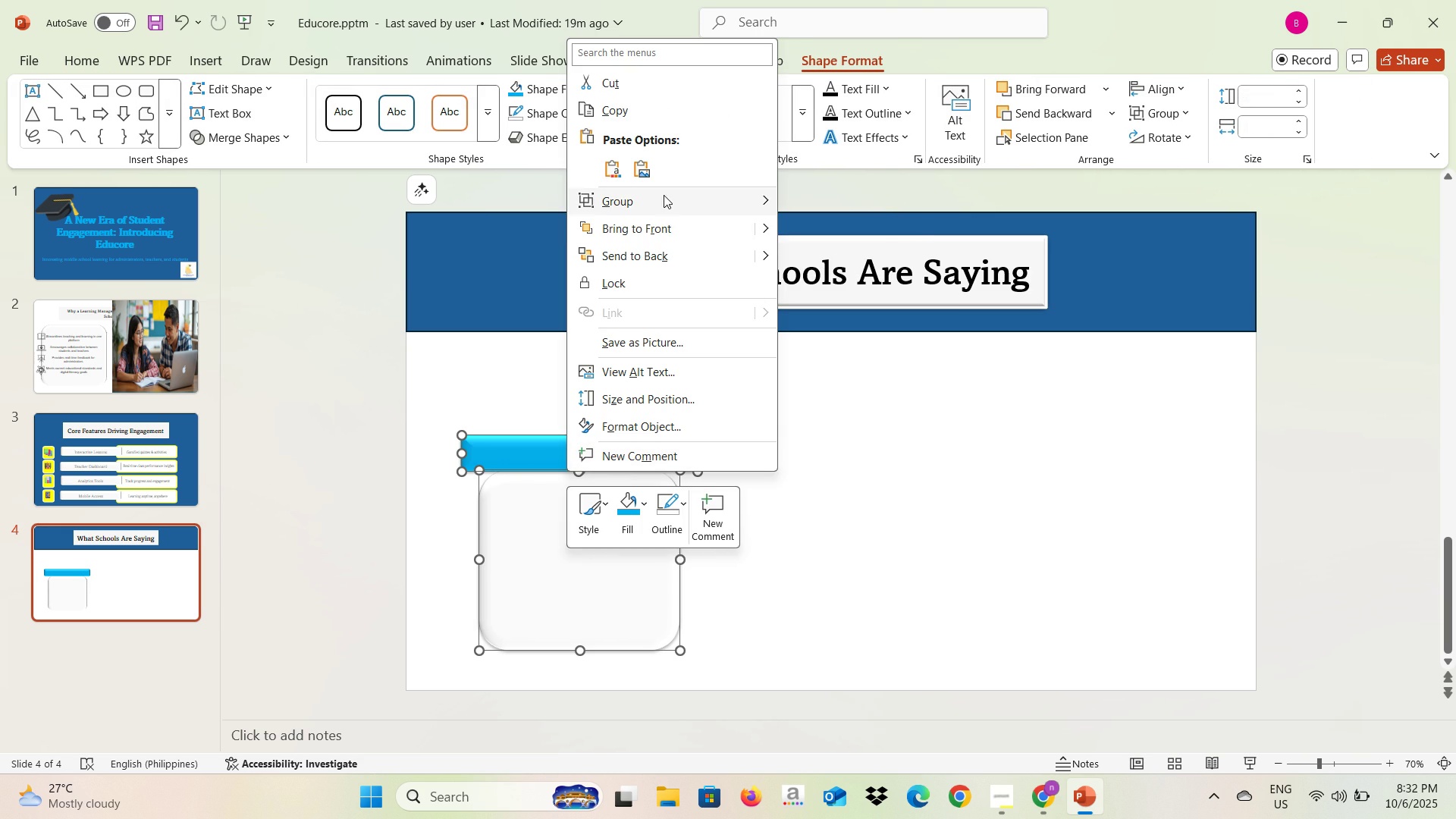 
left_click([664, 195])
 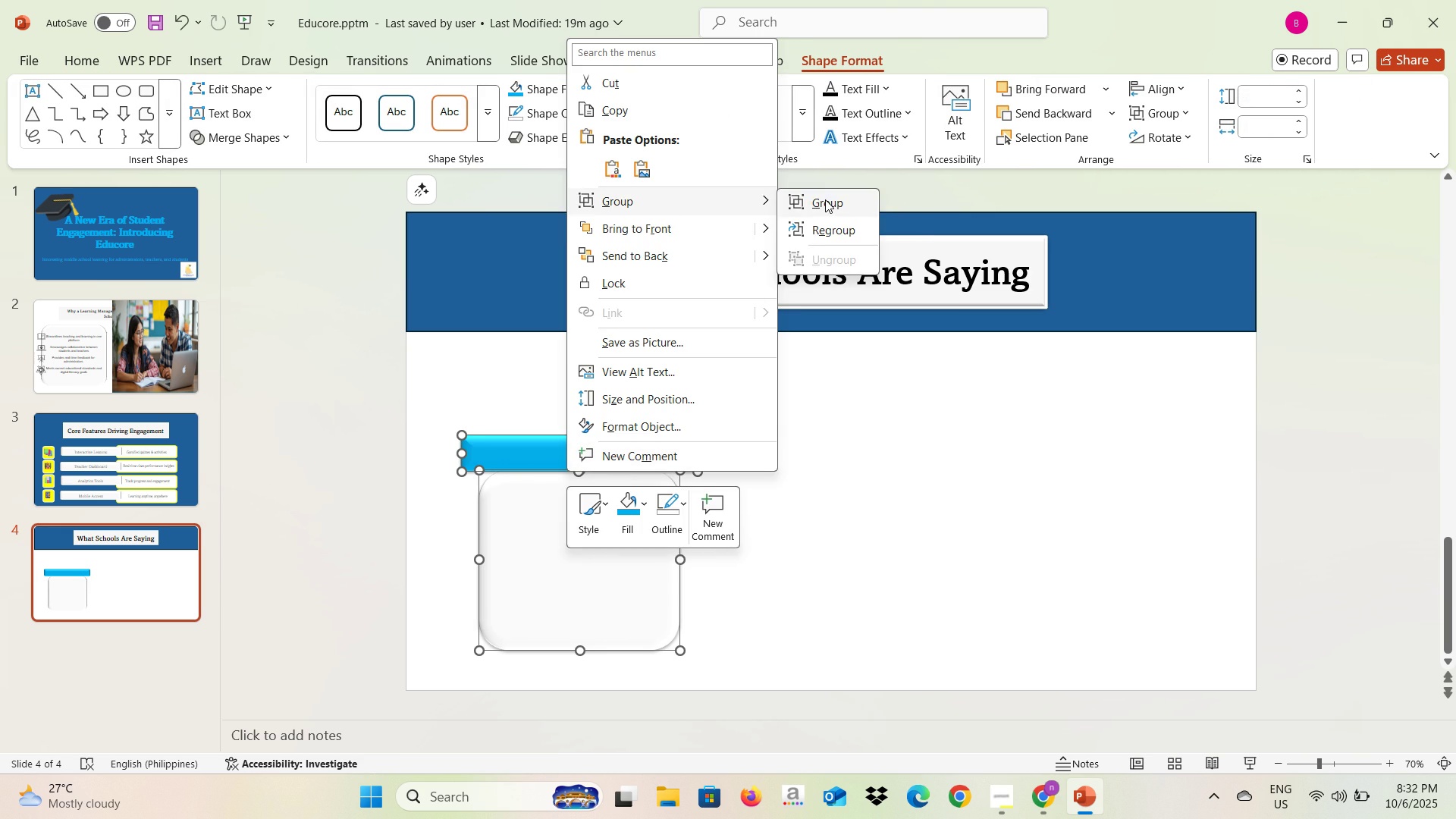 
left_click([825, 199])
 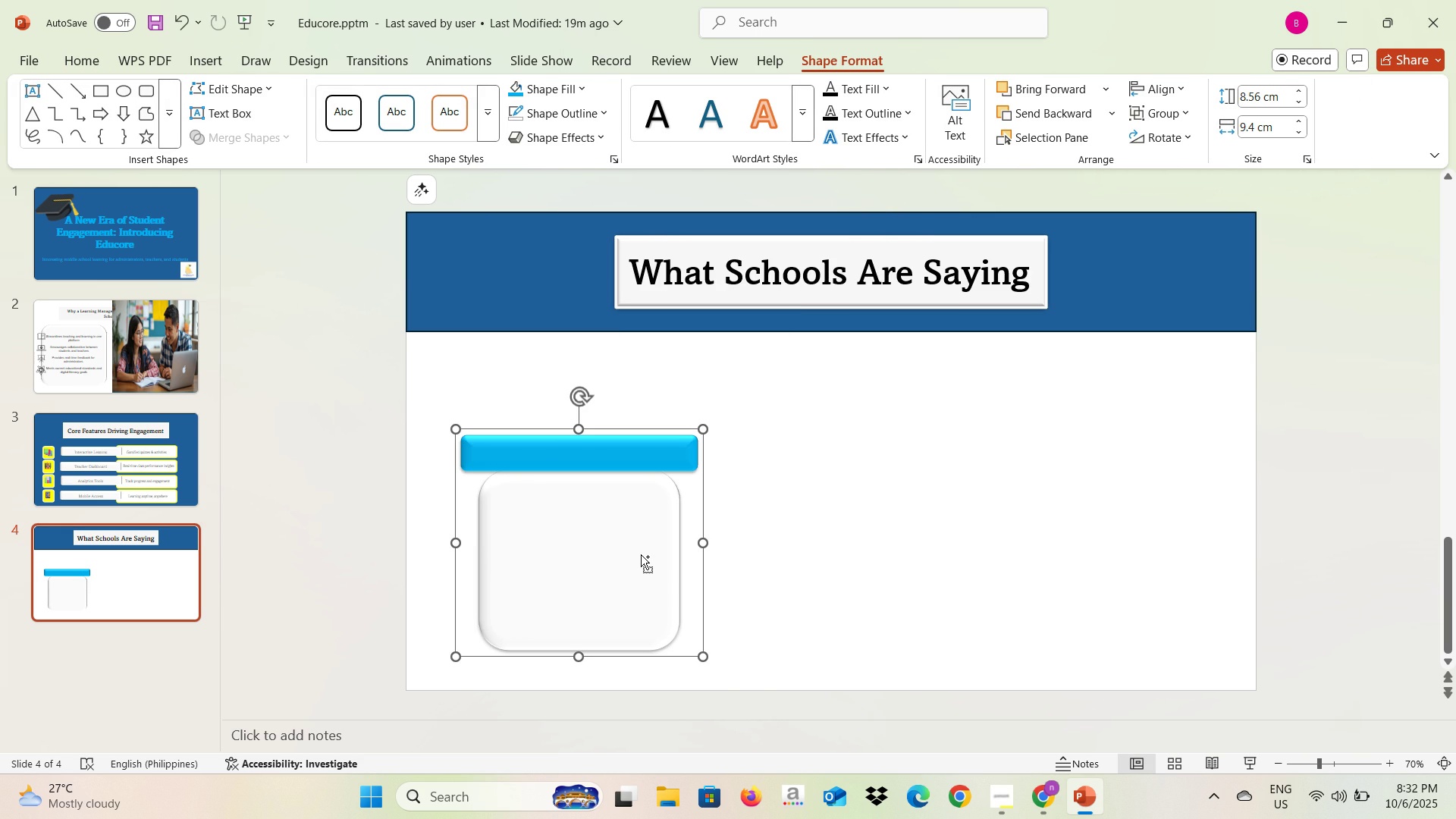 
key(Control+C)
 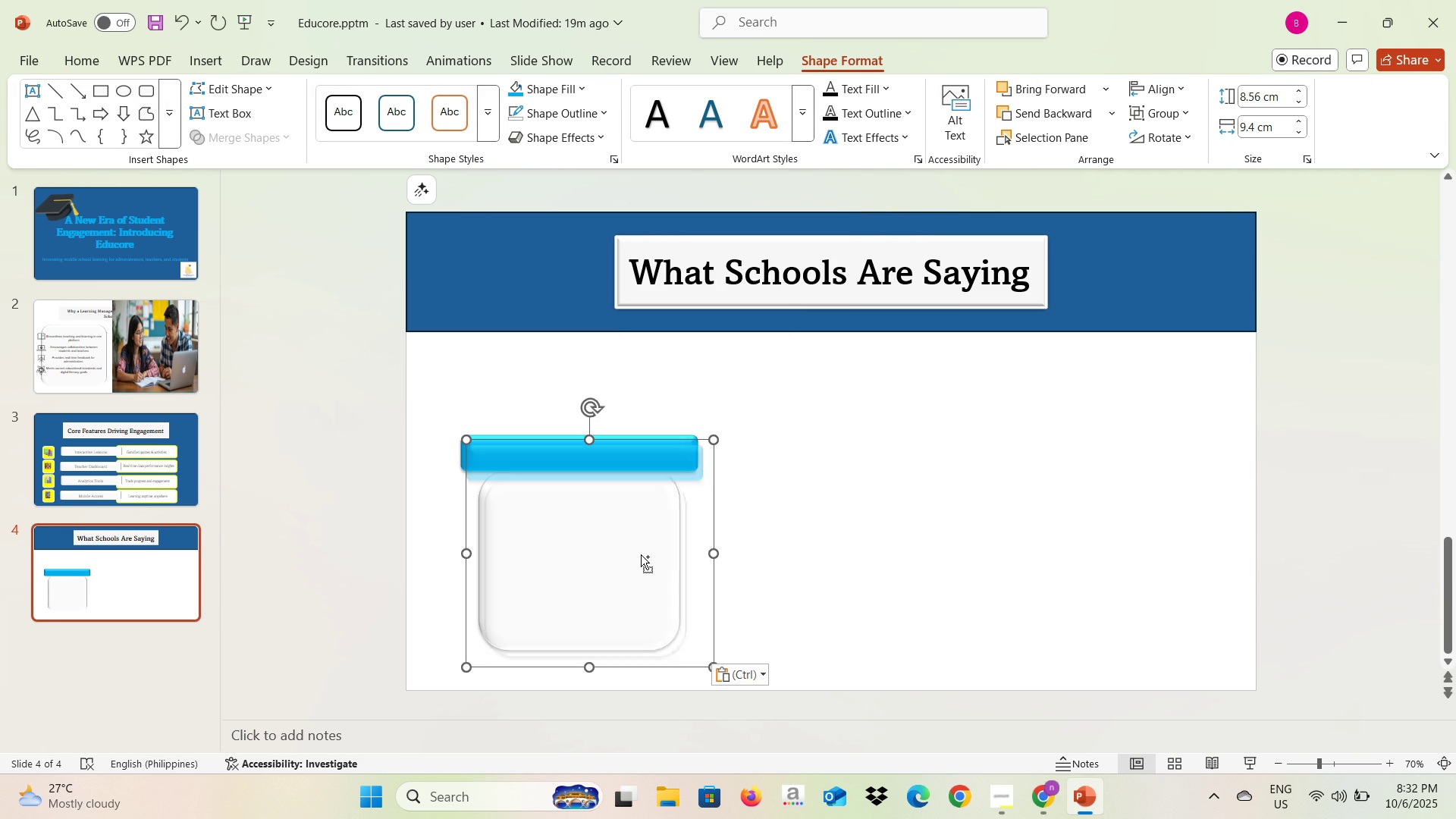 
key(Control+V)
 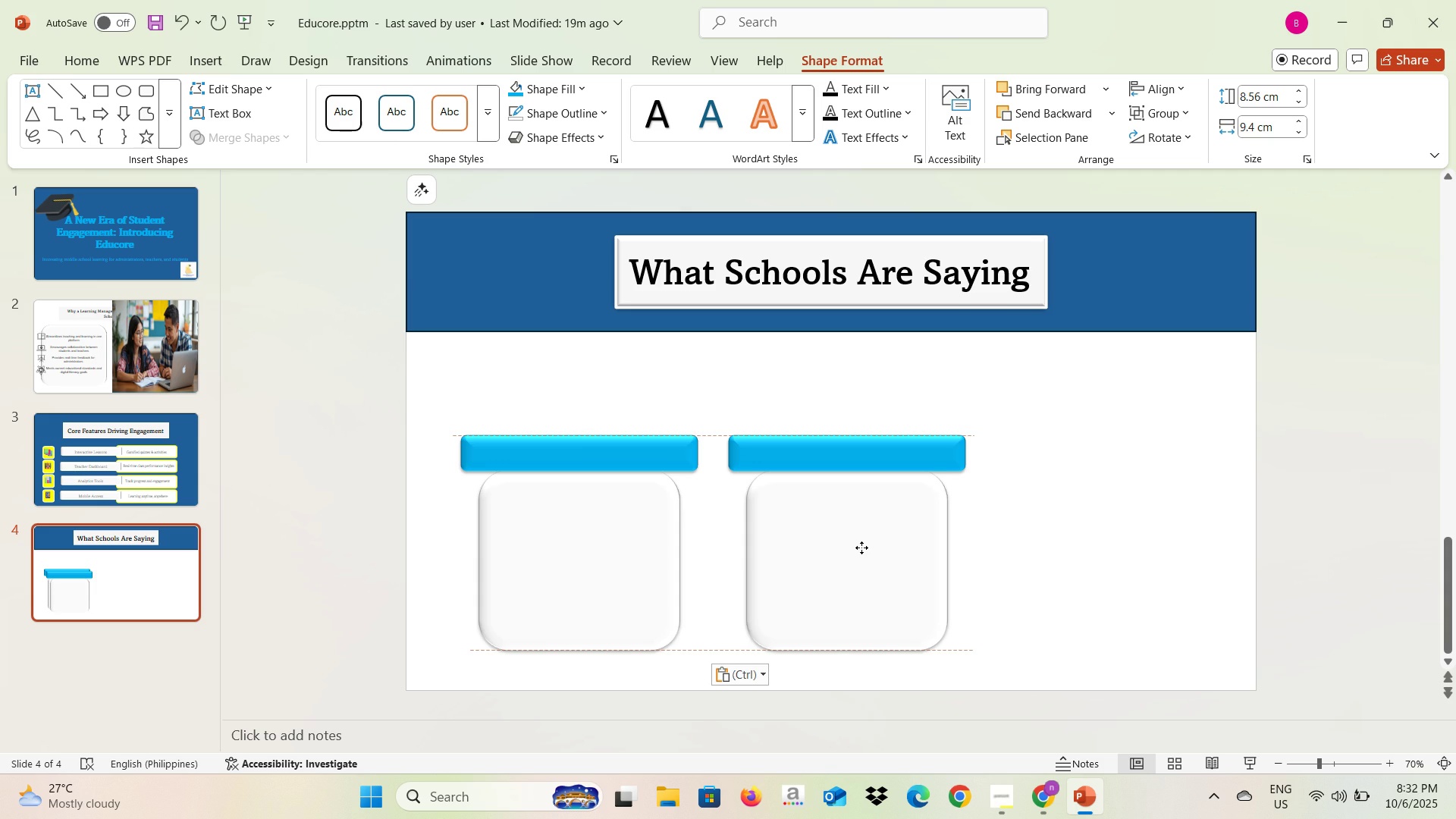 
key(Control+V)
 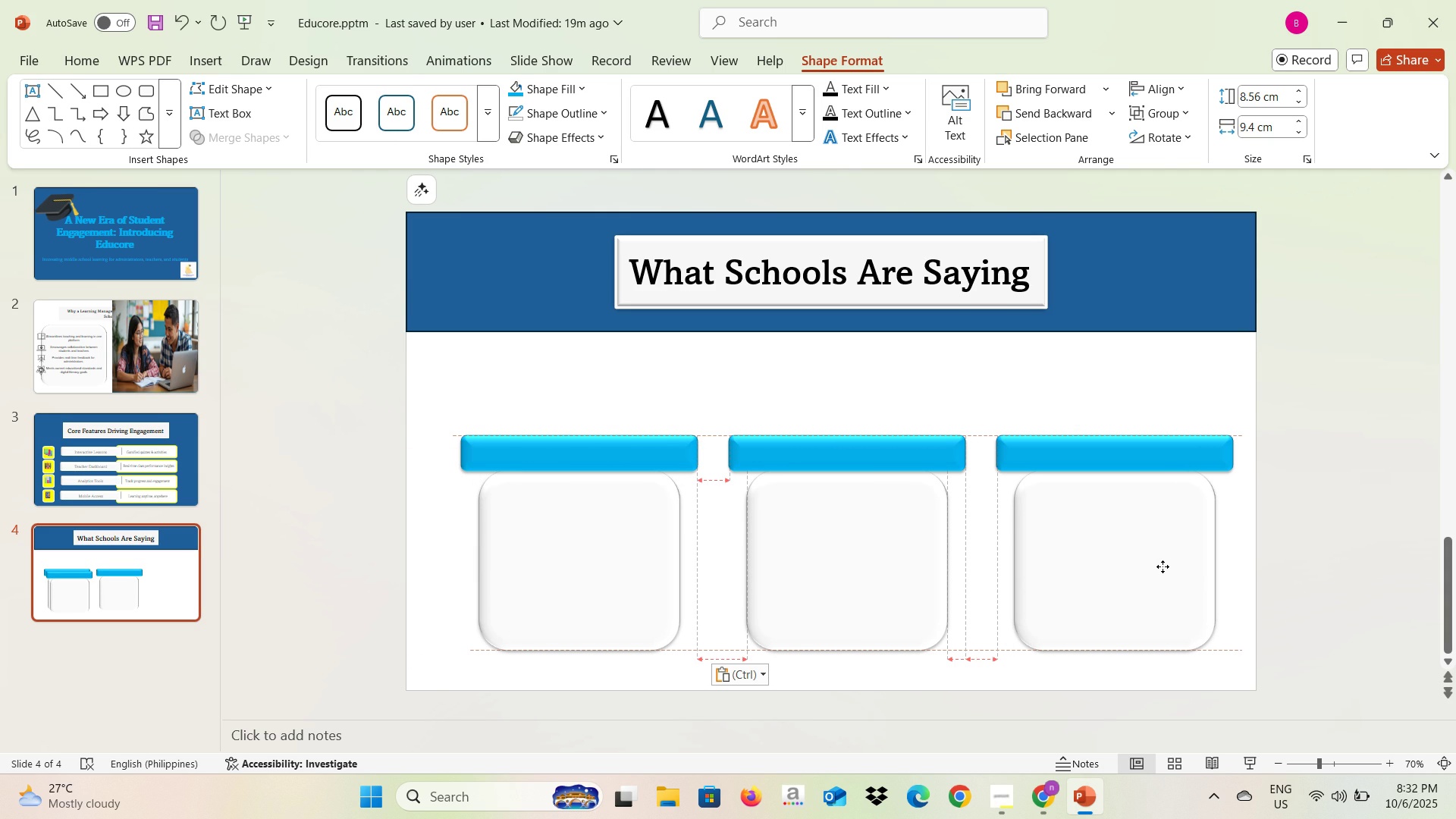 
wait(6.57)
 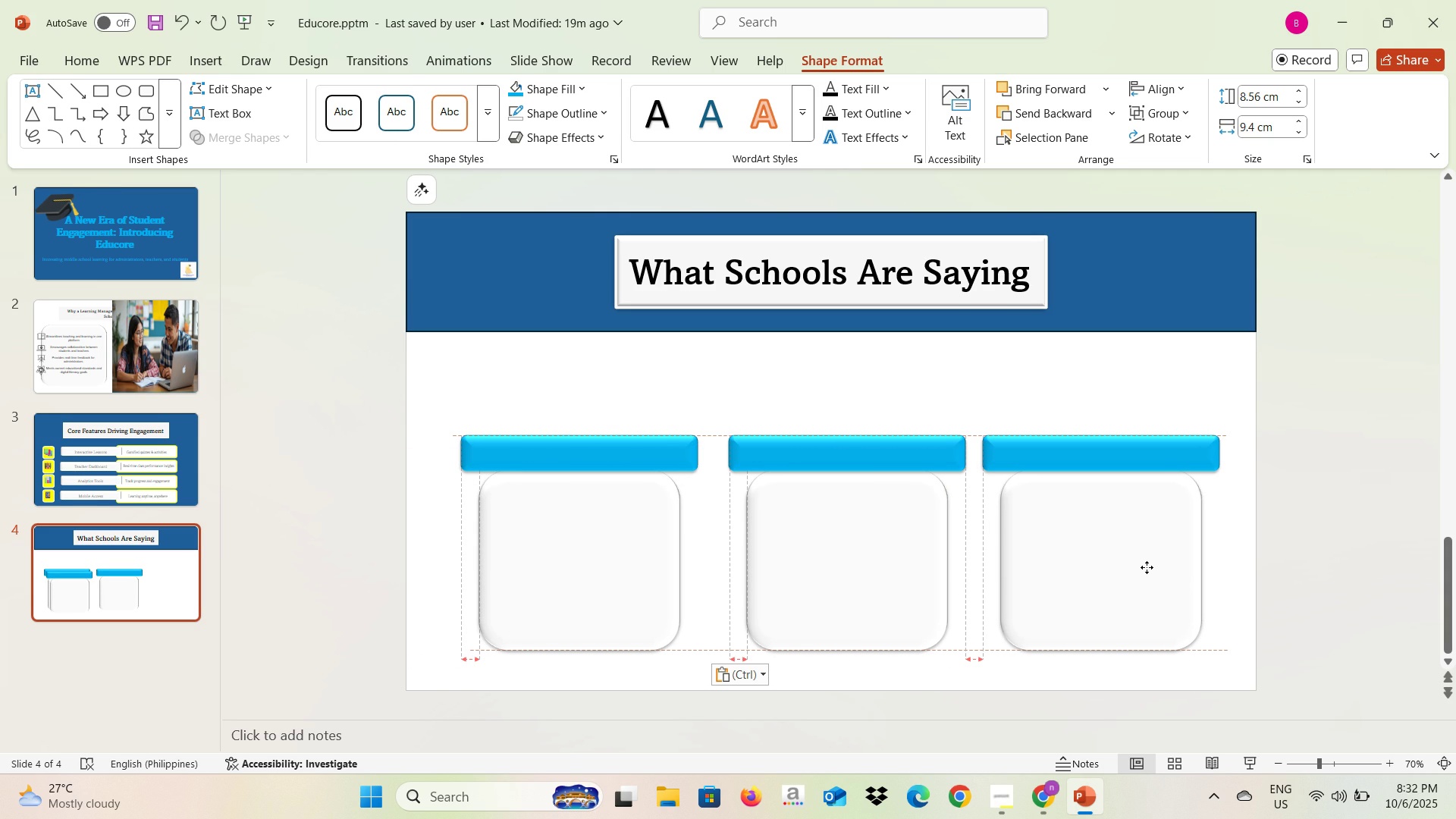 
left_click([1389, 492])
 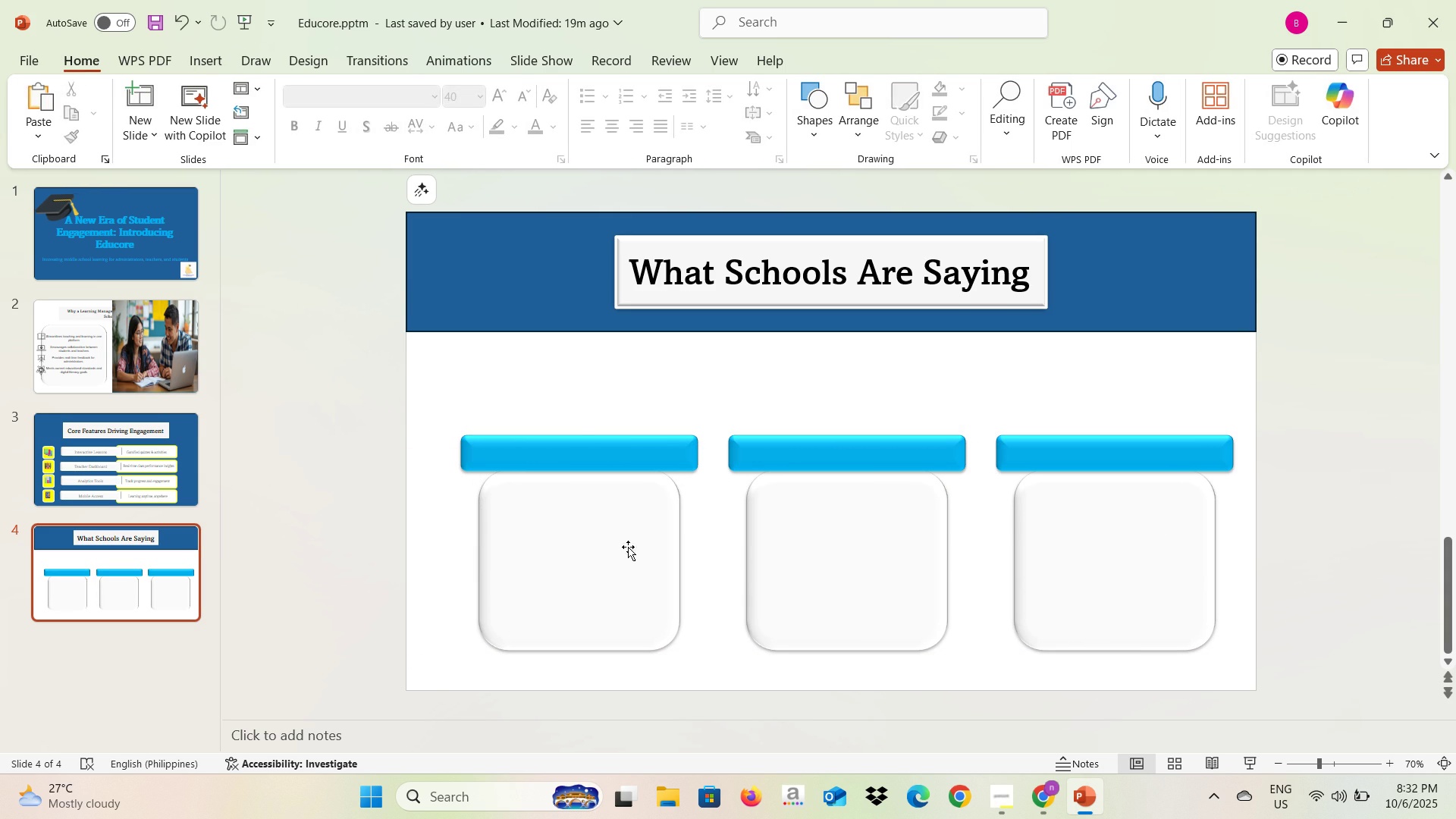 
left_click([590, 547])
 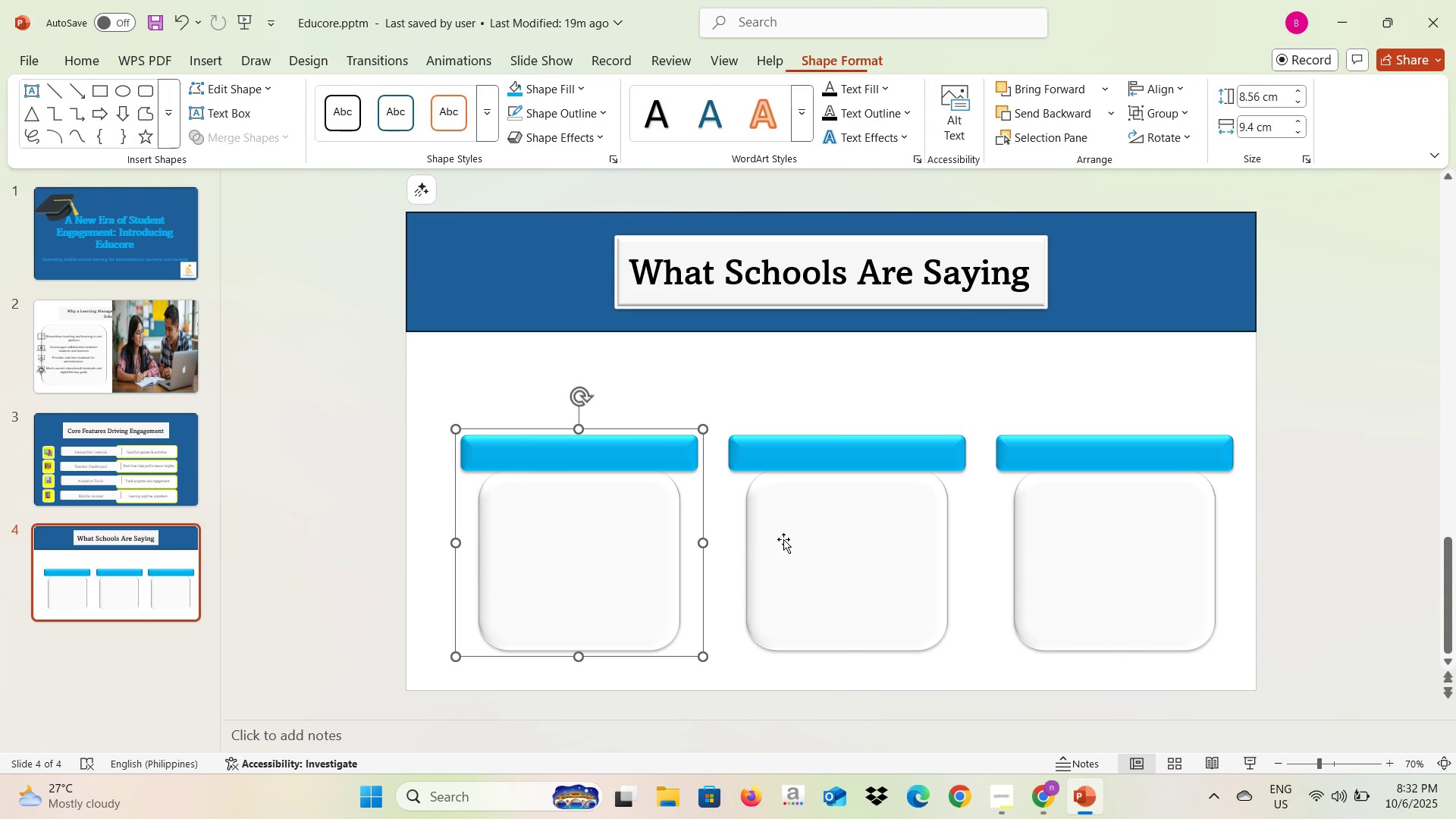 
hold_key(key=ControlLeft, duration=0.89)
left_click([805, 539])
 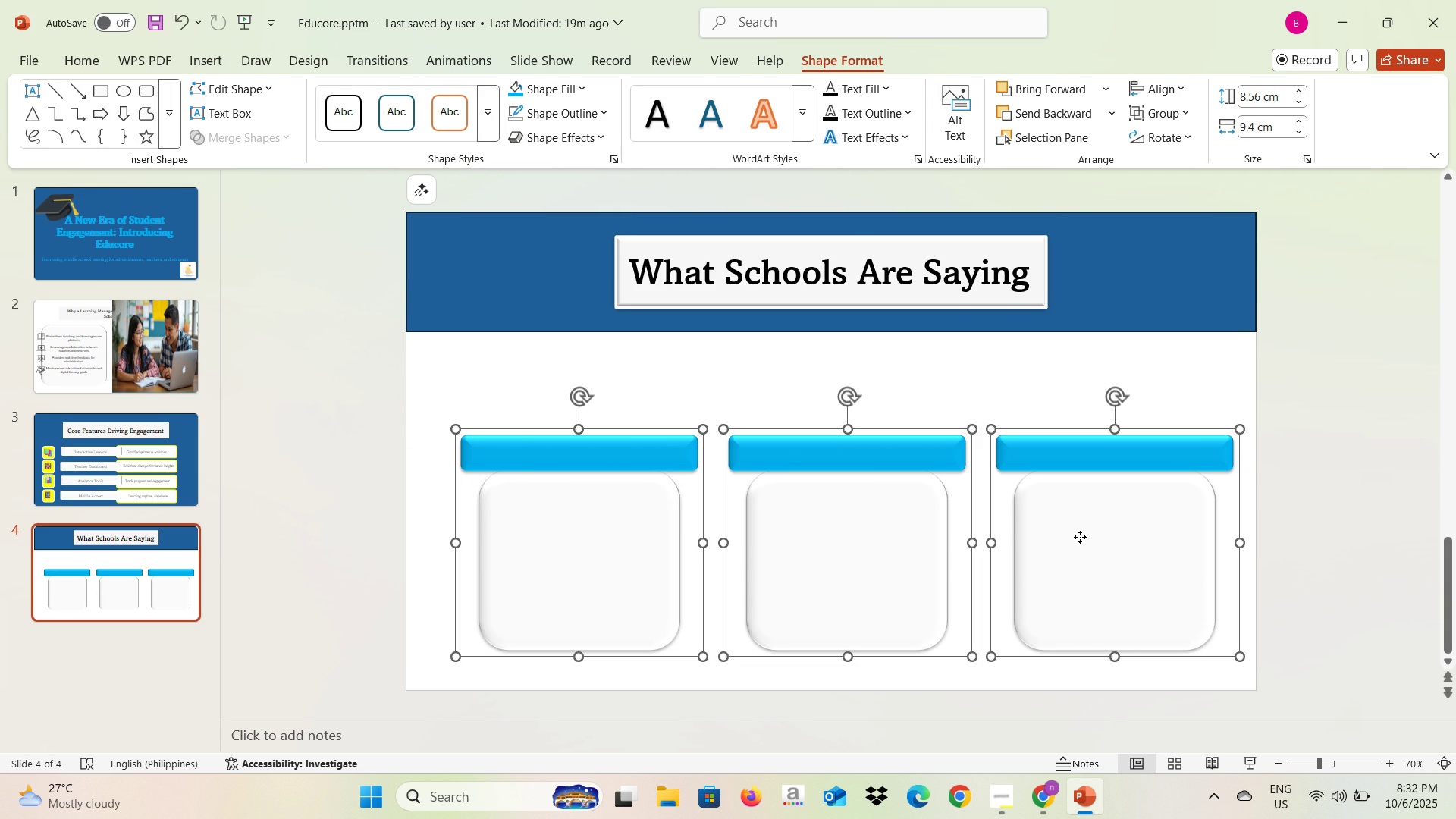 
left_click([1080, 537])
 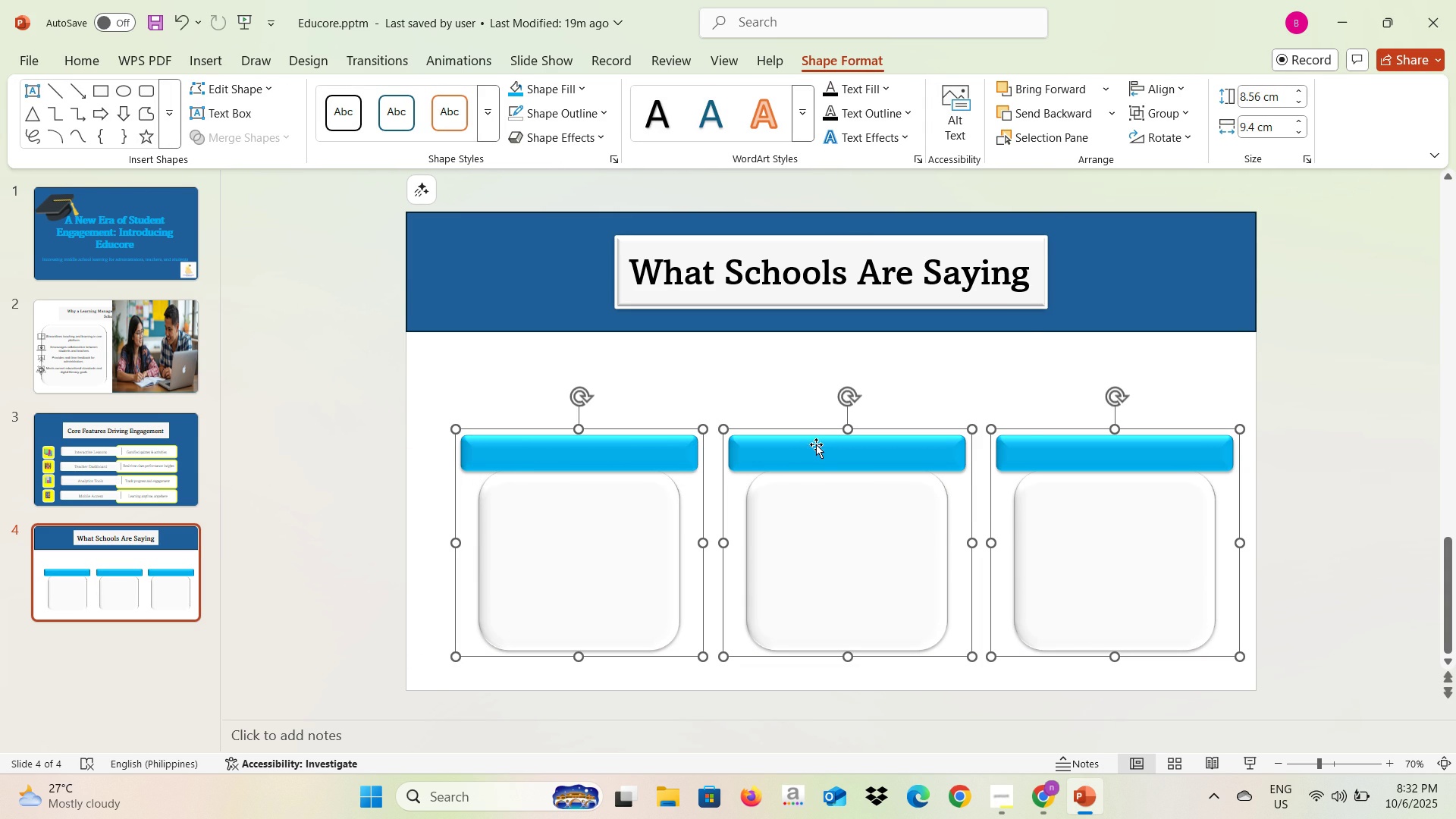 
right_click([814, 440])
 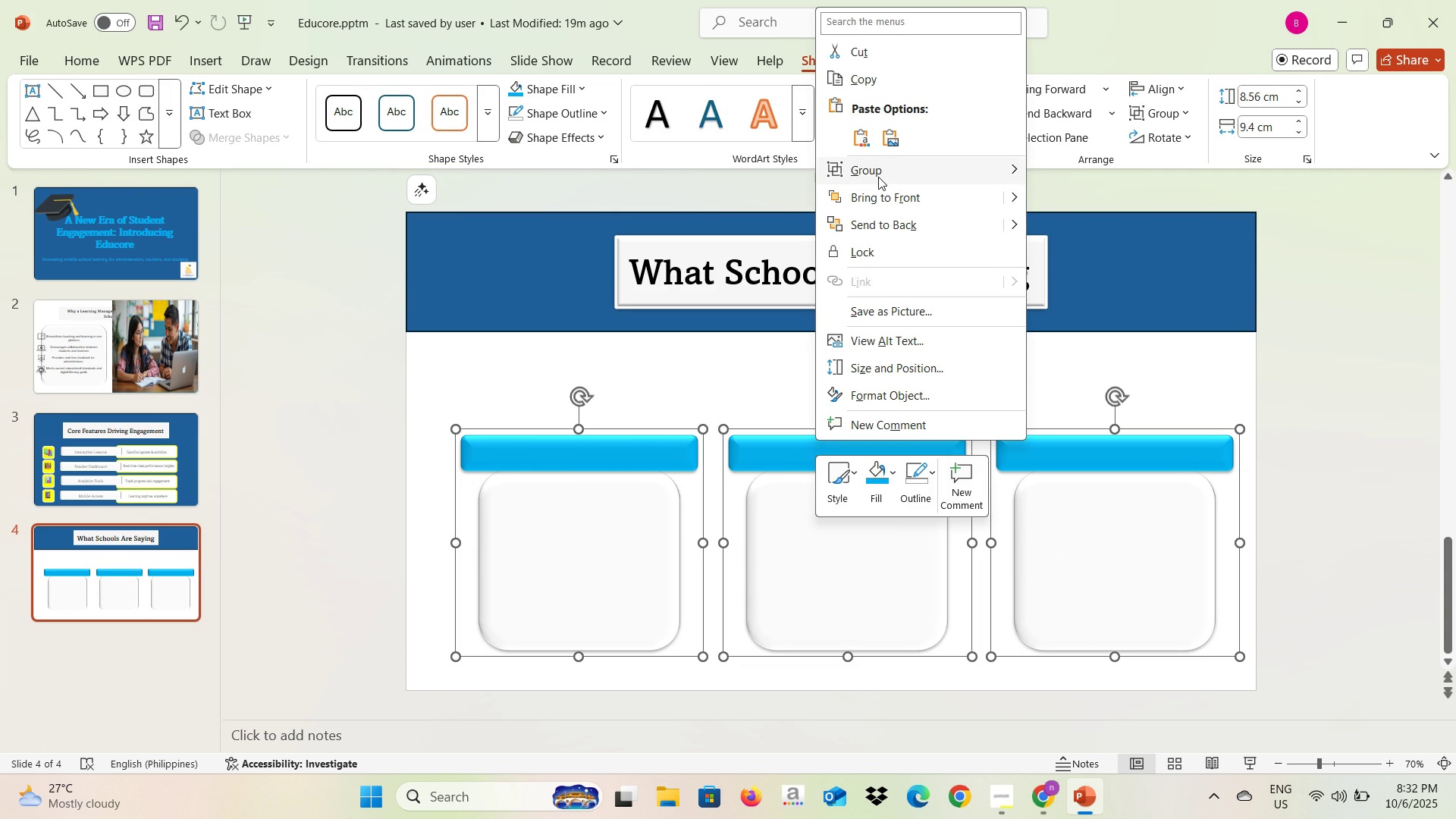 
left_click([878, 177])
 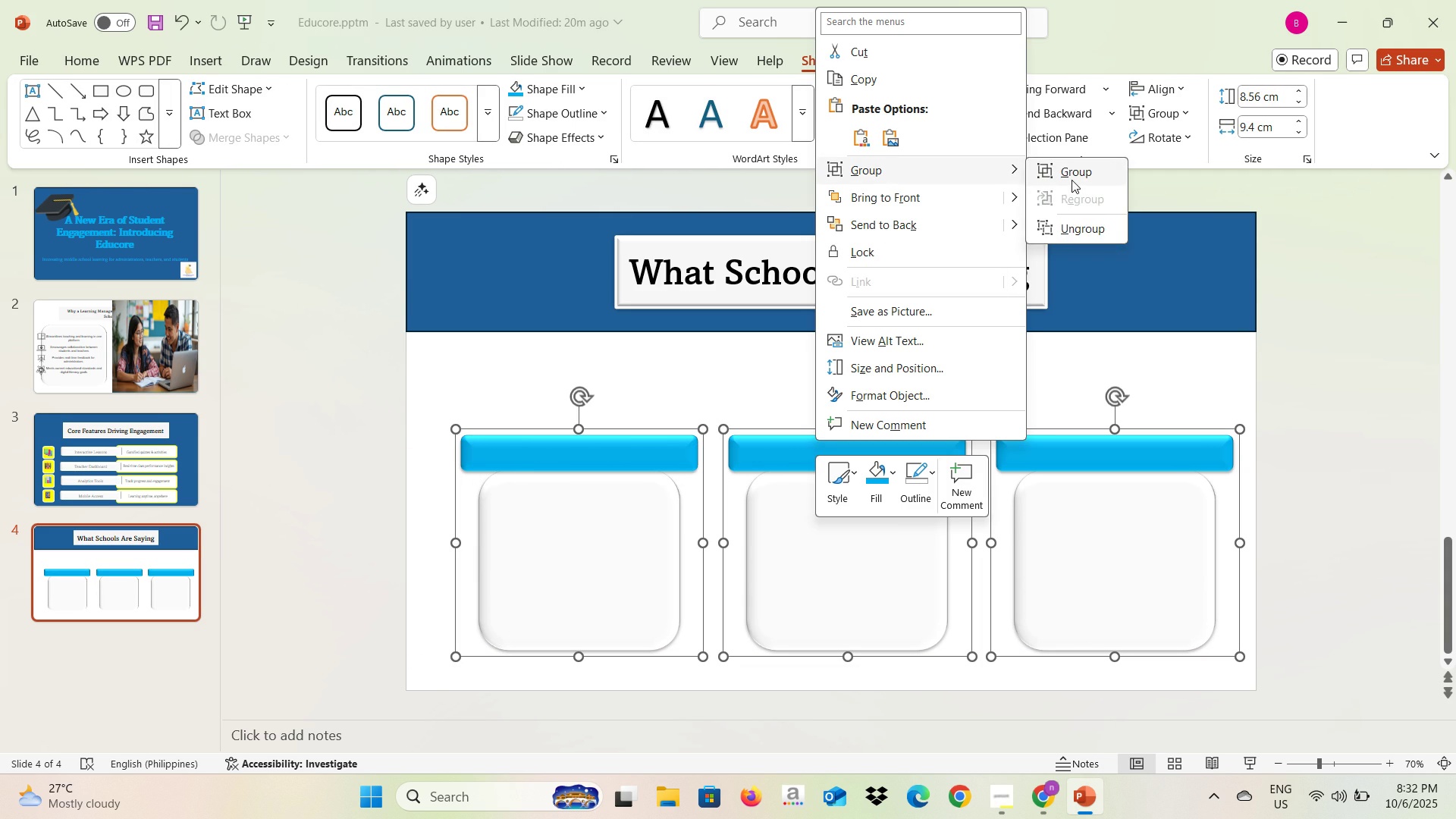 
left_click([1072, 180])
 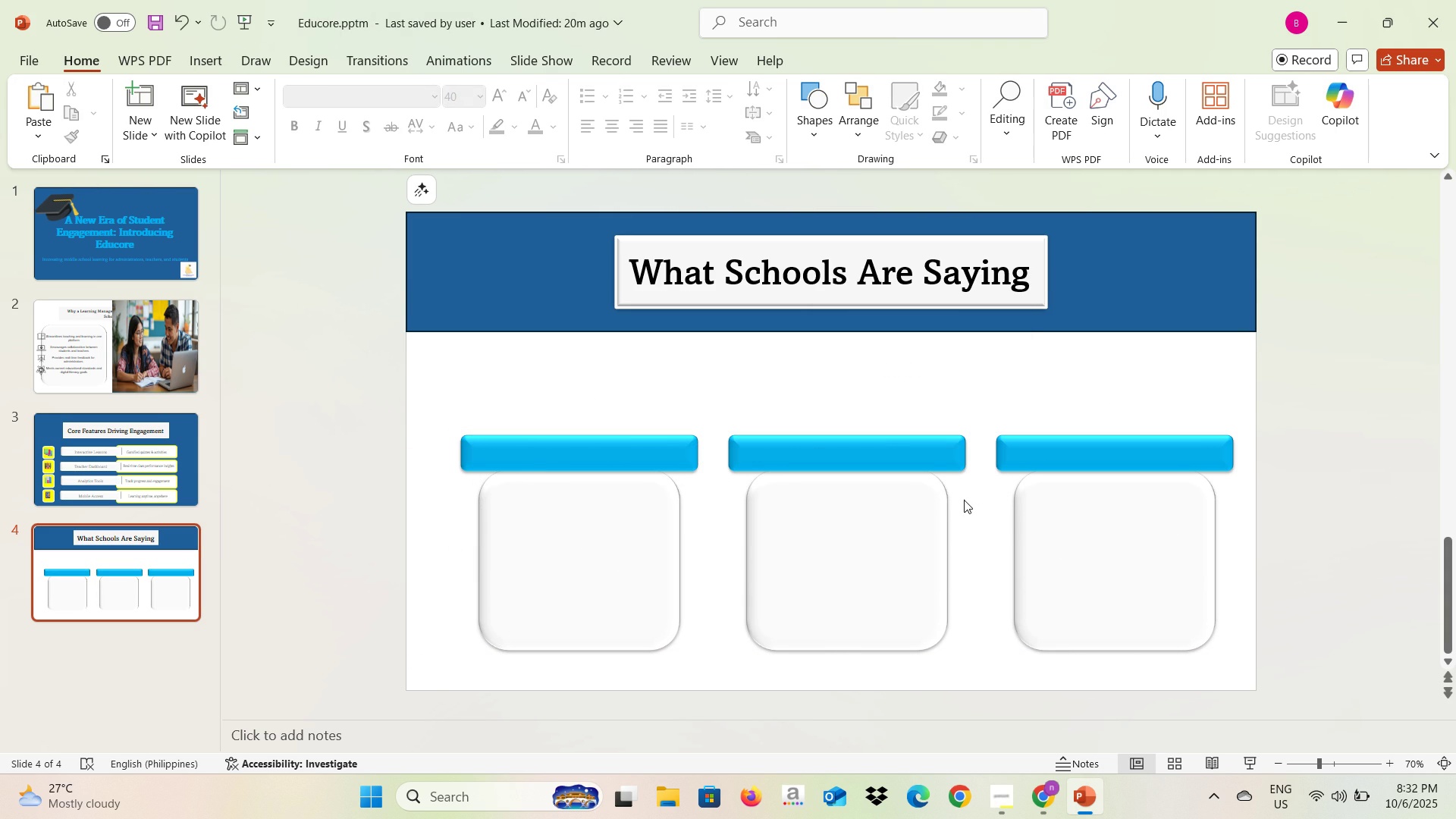 
left_click([1240, 474])
 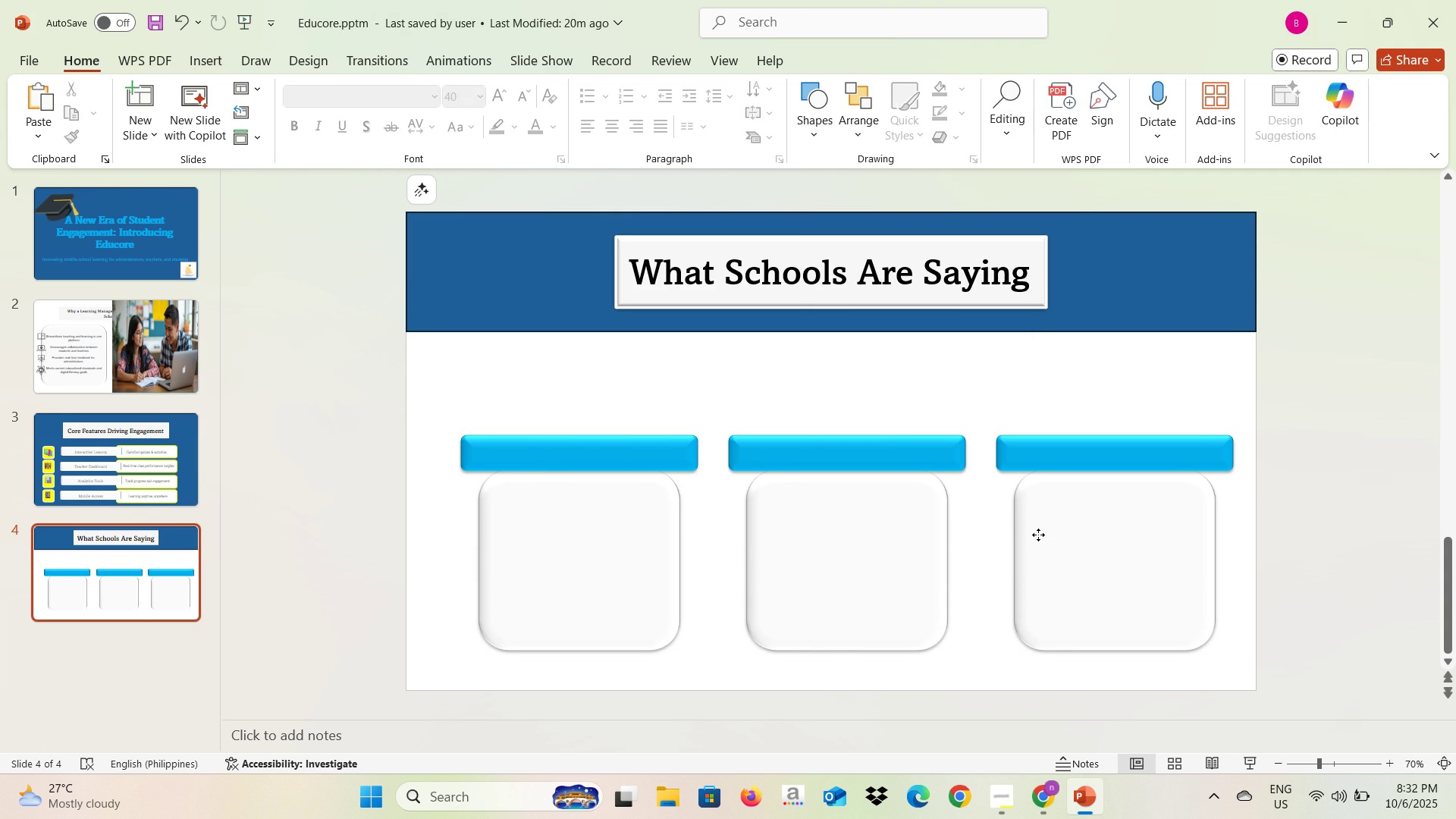 
left_click([1038, 535])
 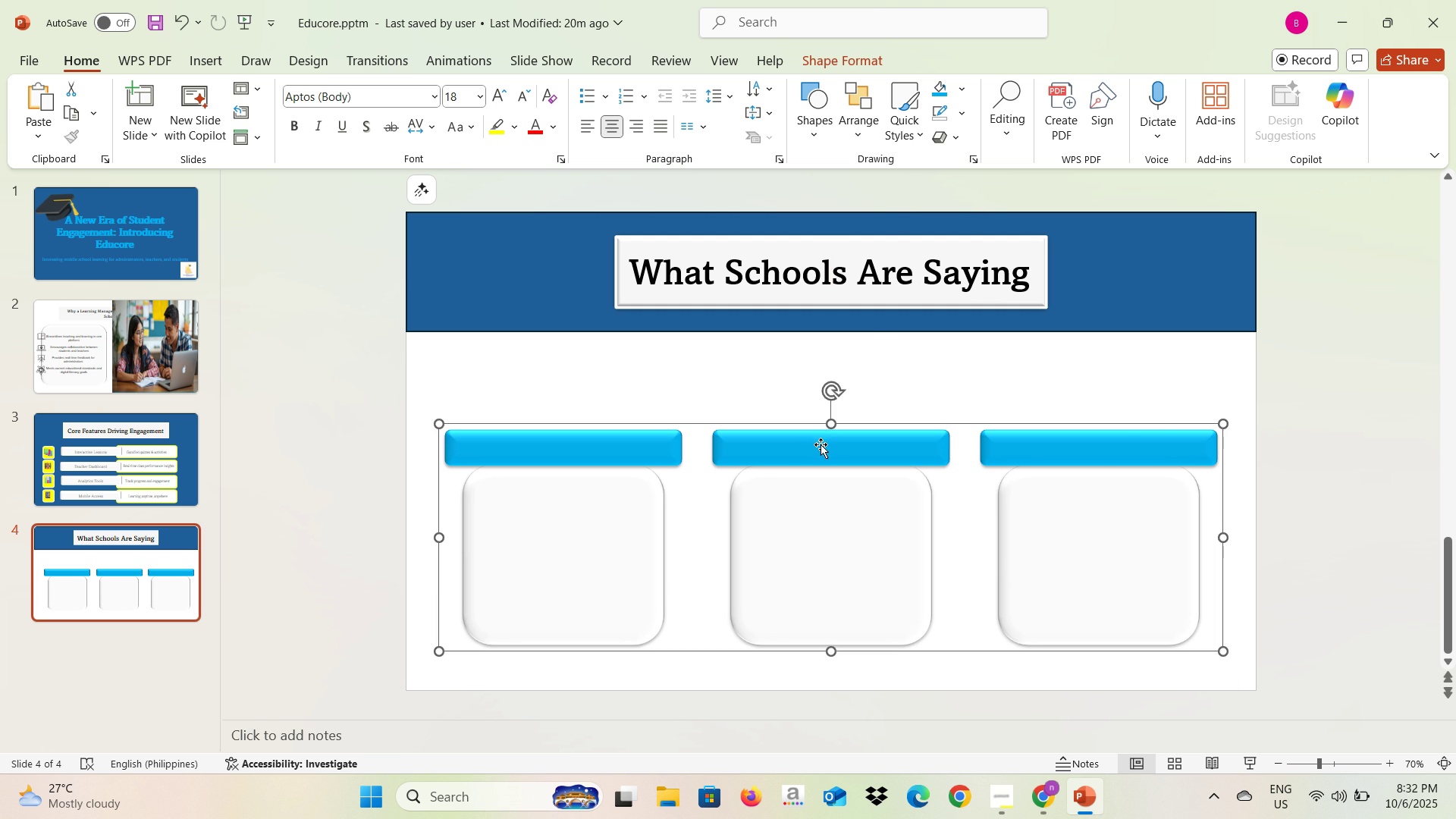 
wait(14.53)
 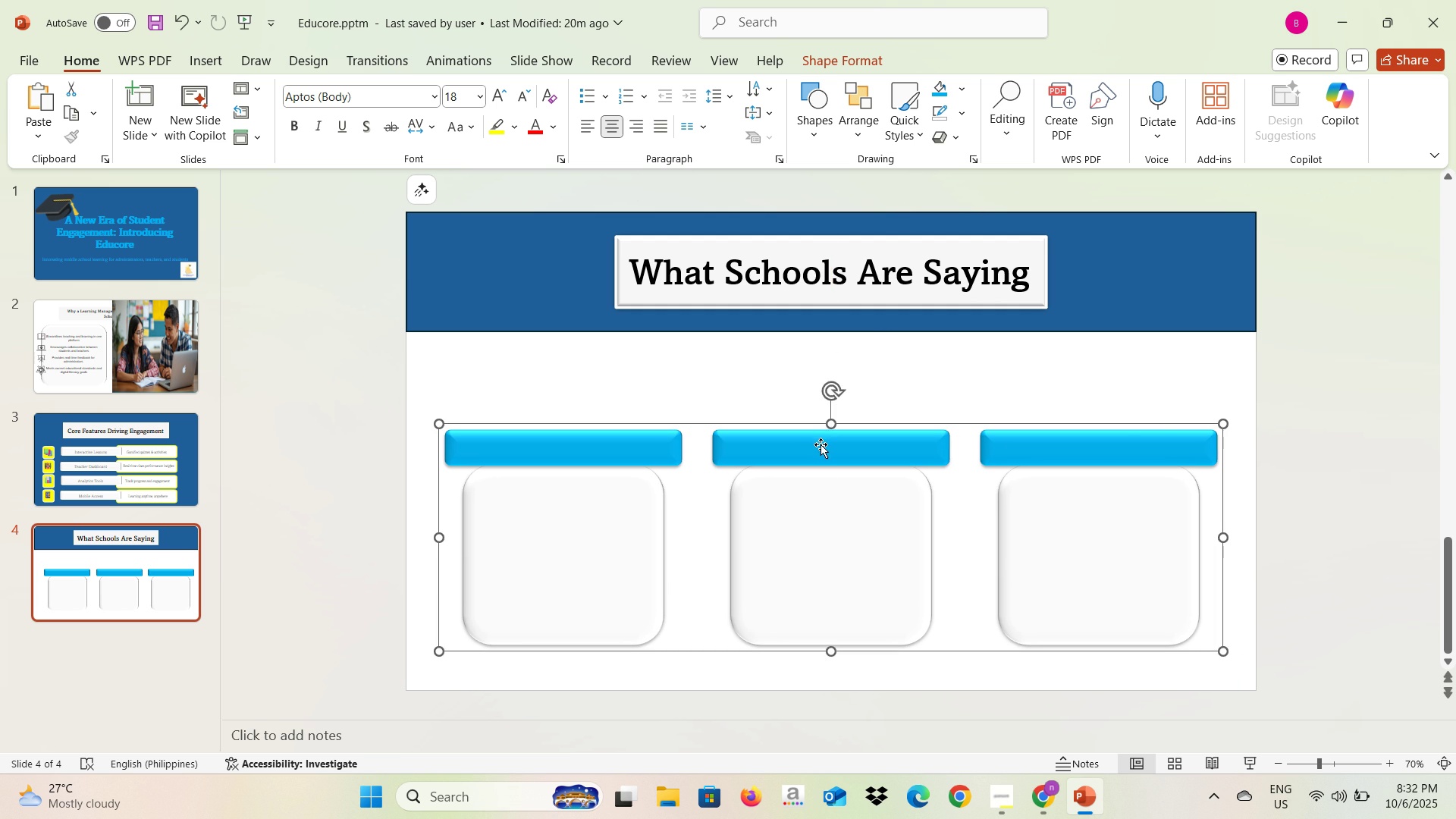 
key(Alt+AltLeft)
 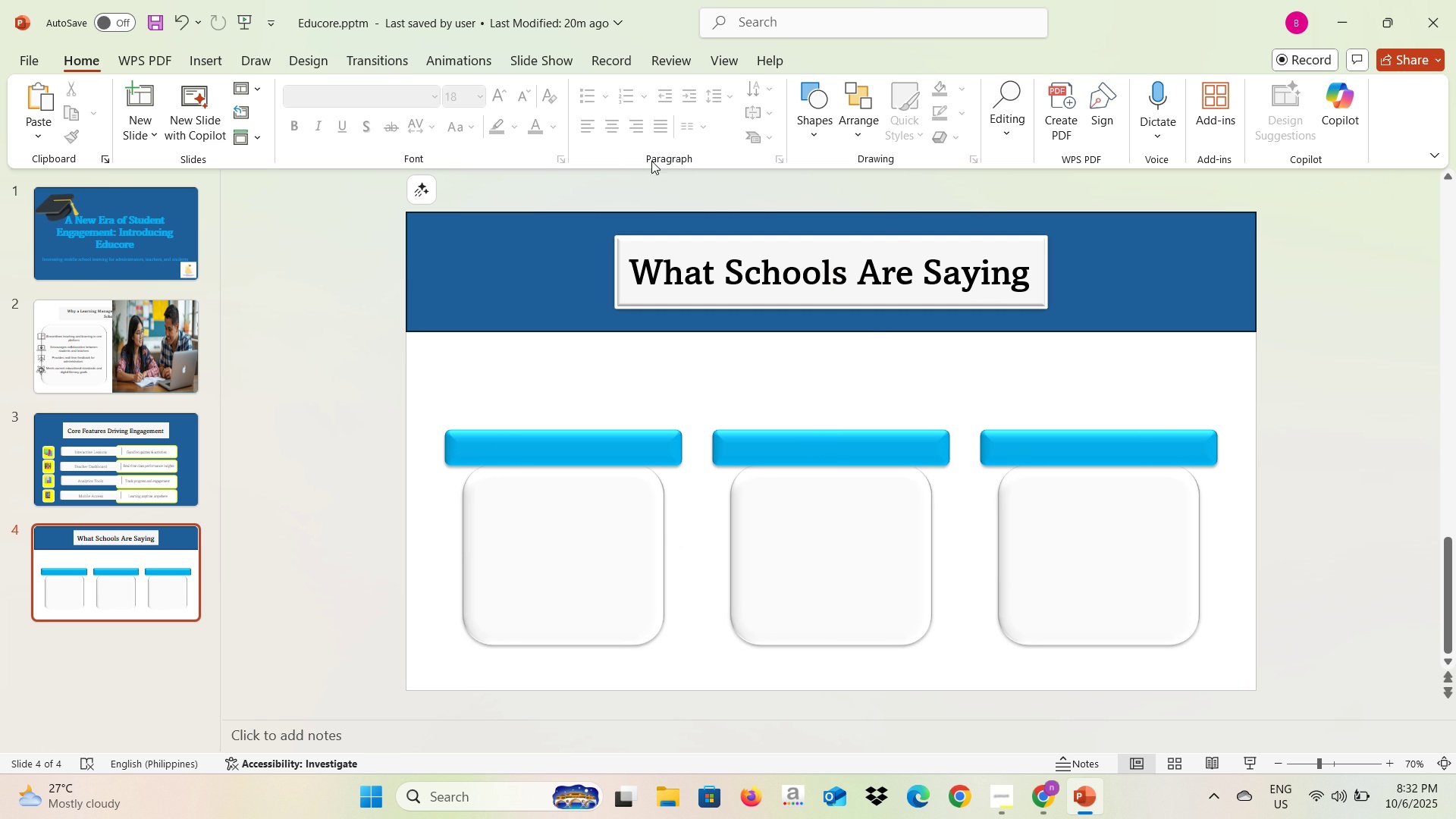 
key(Alt+Tab)
 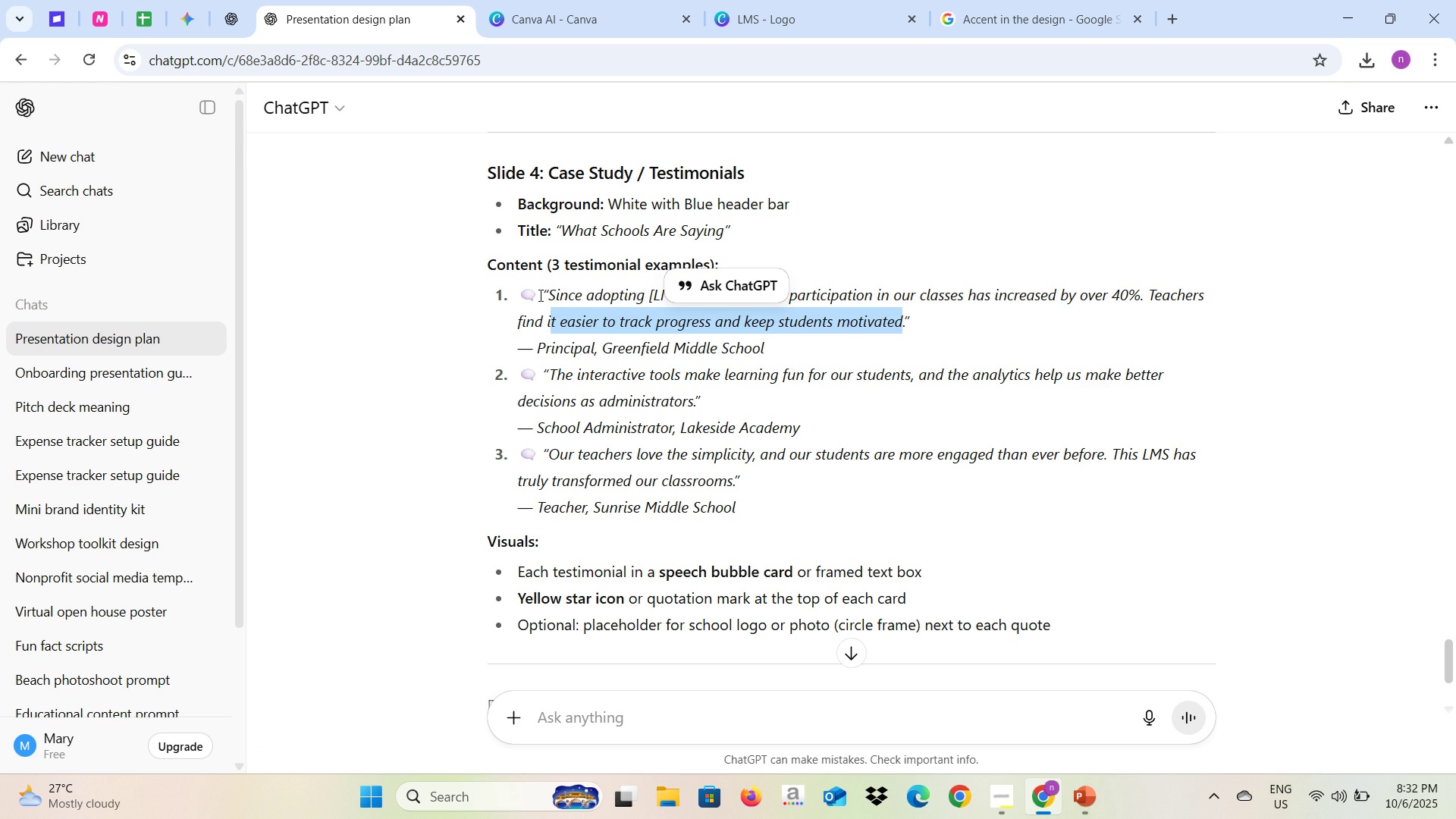 
wait(6.04)
 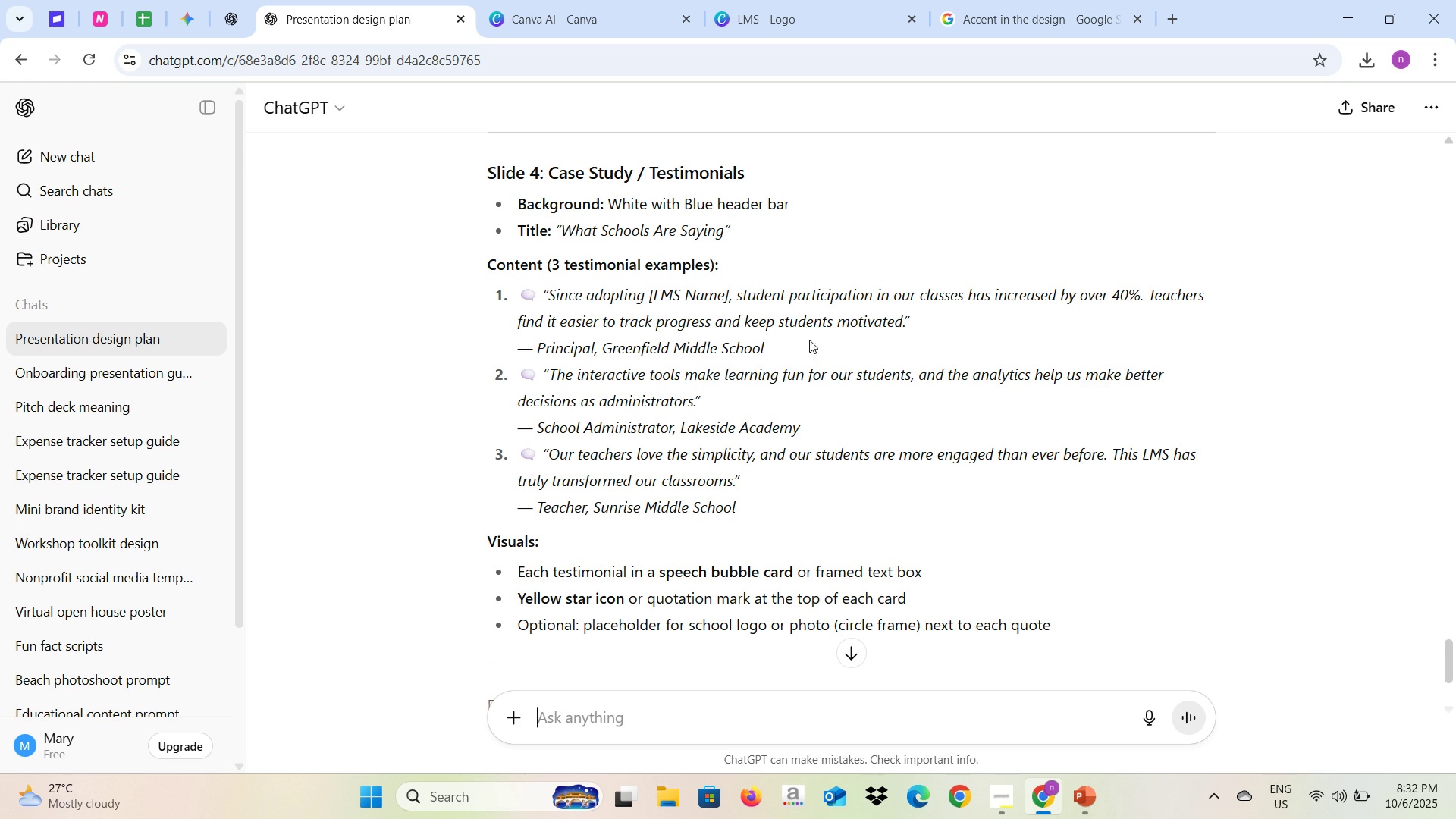 
left_click([547, 303])
 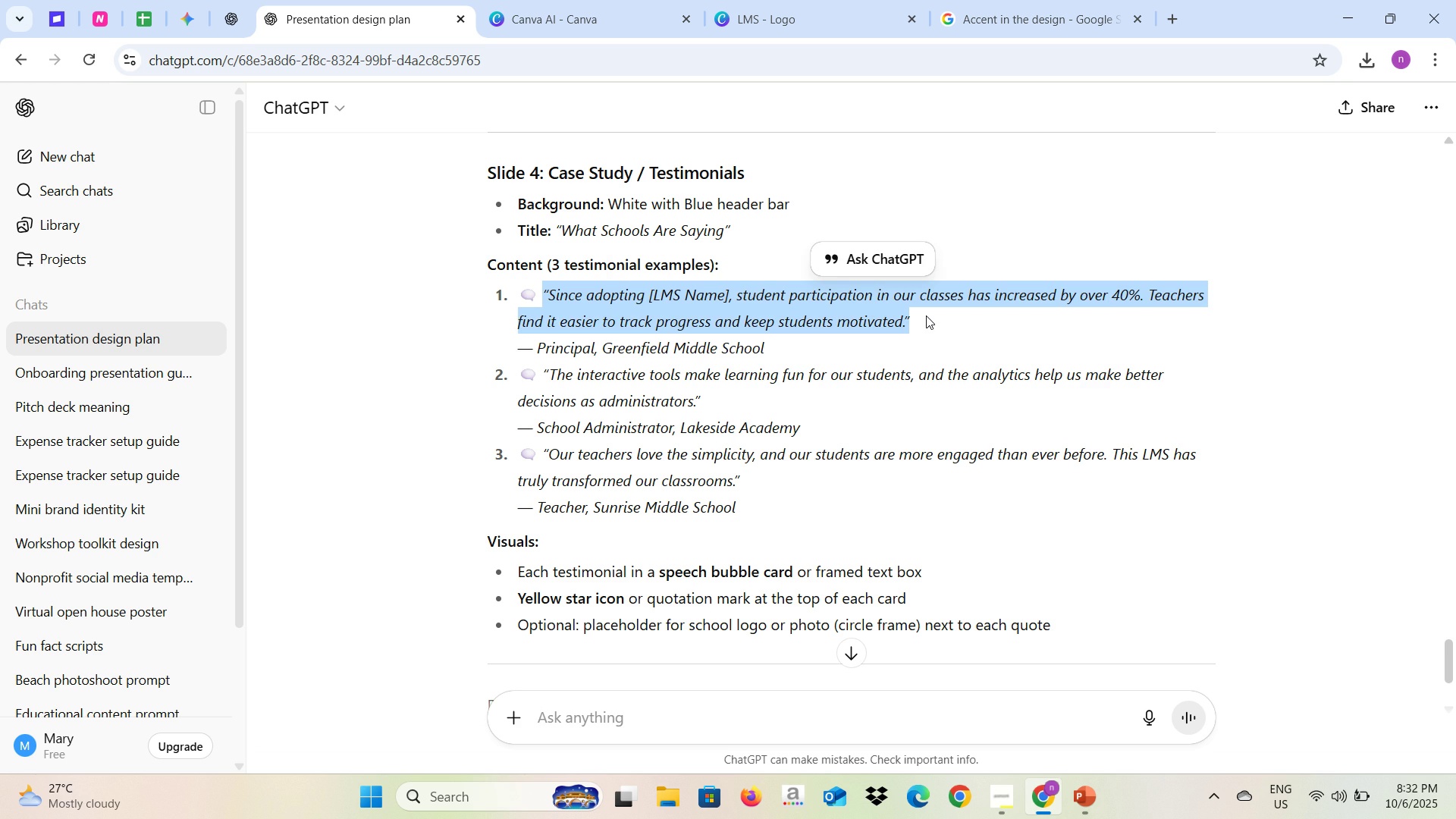 
key(Control+C)
 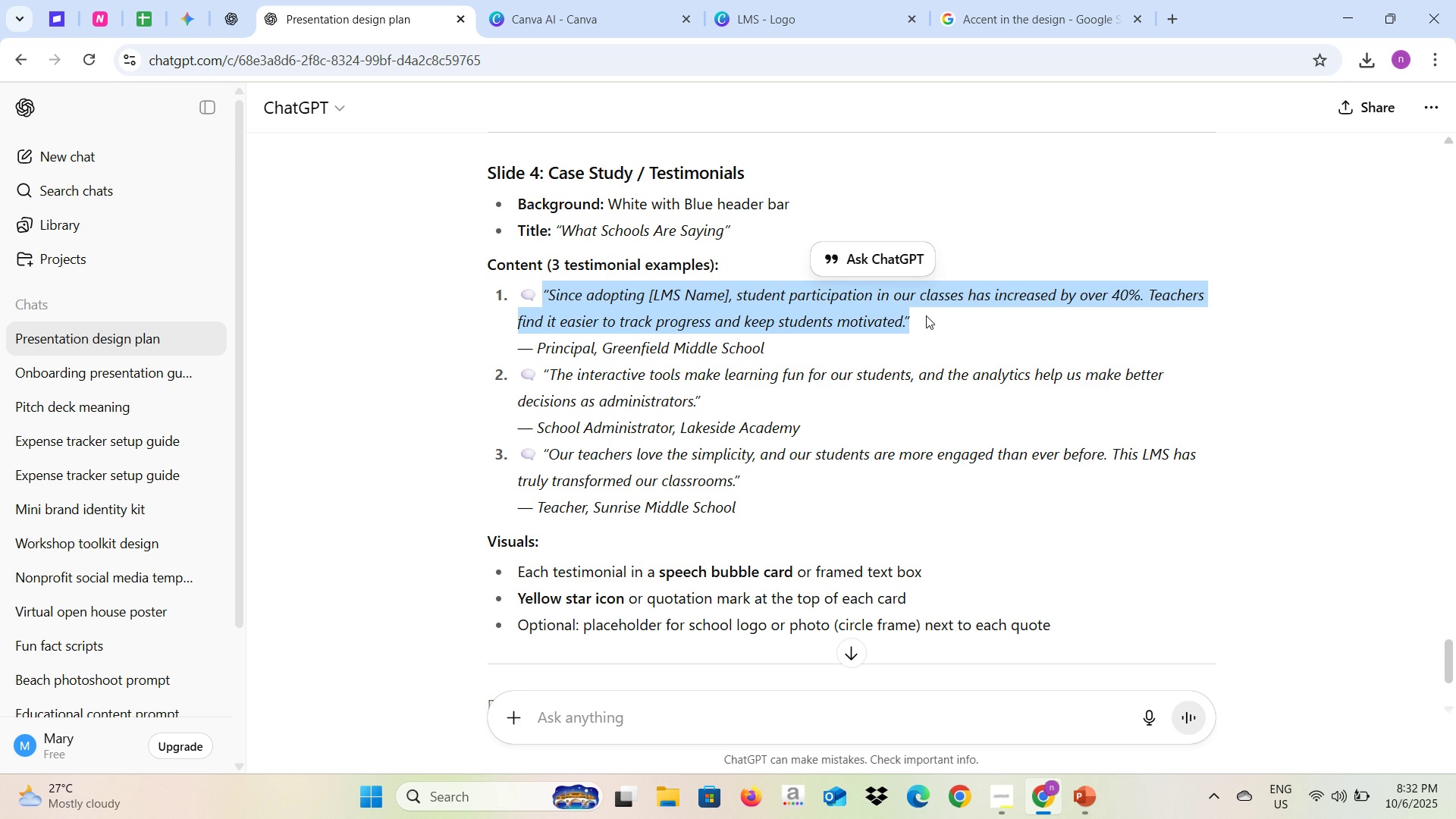 
key(Control+C)
 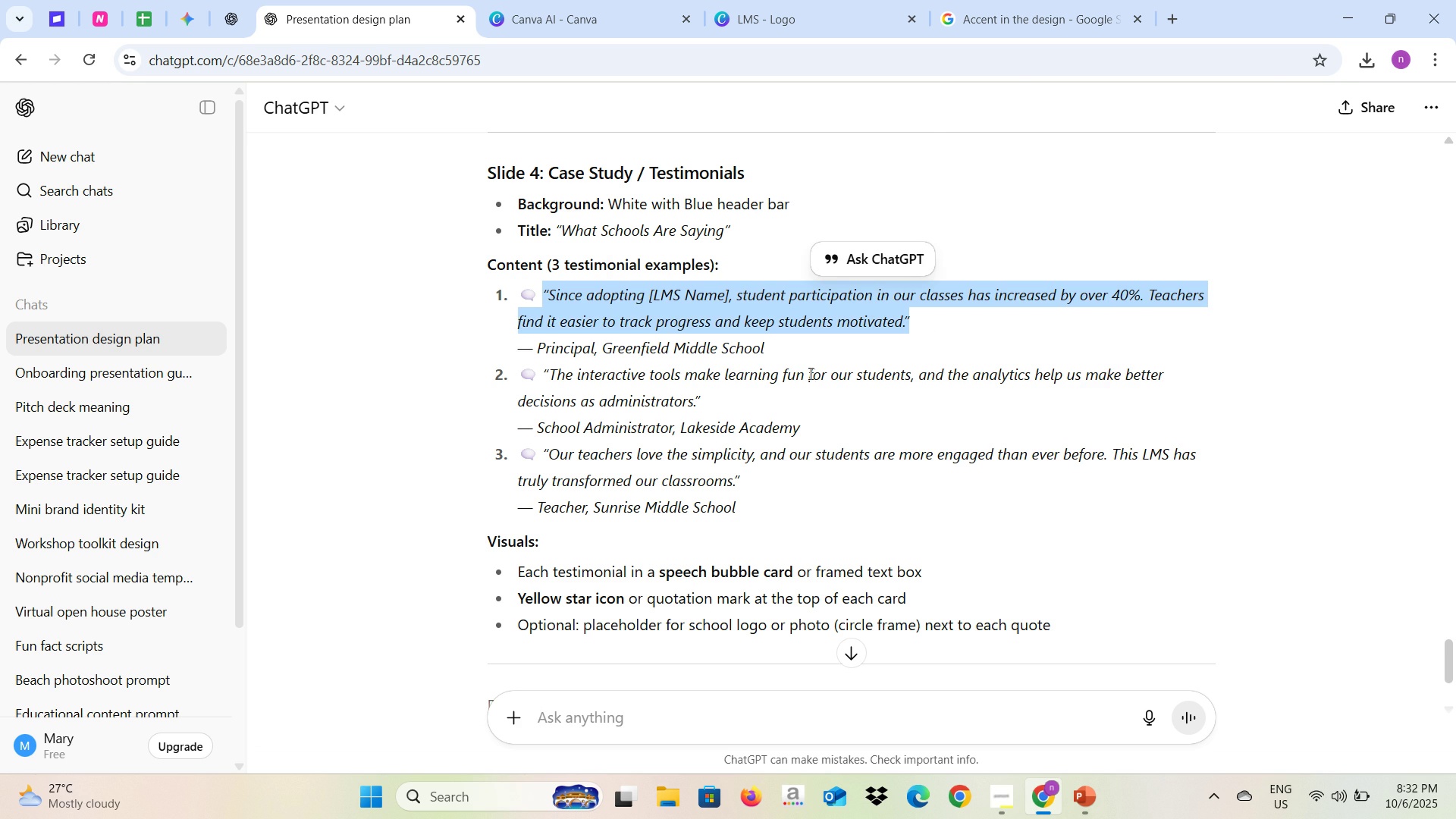 
key(Alt+AltLeft)
 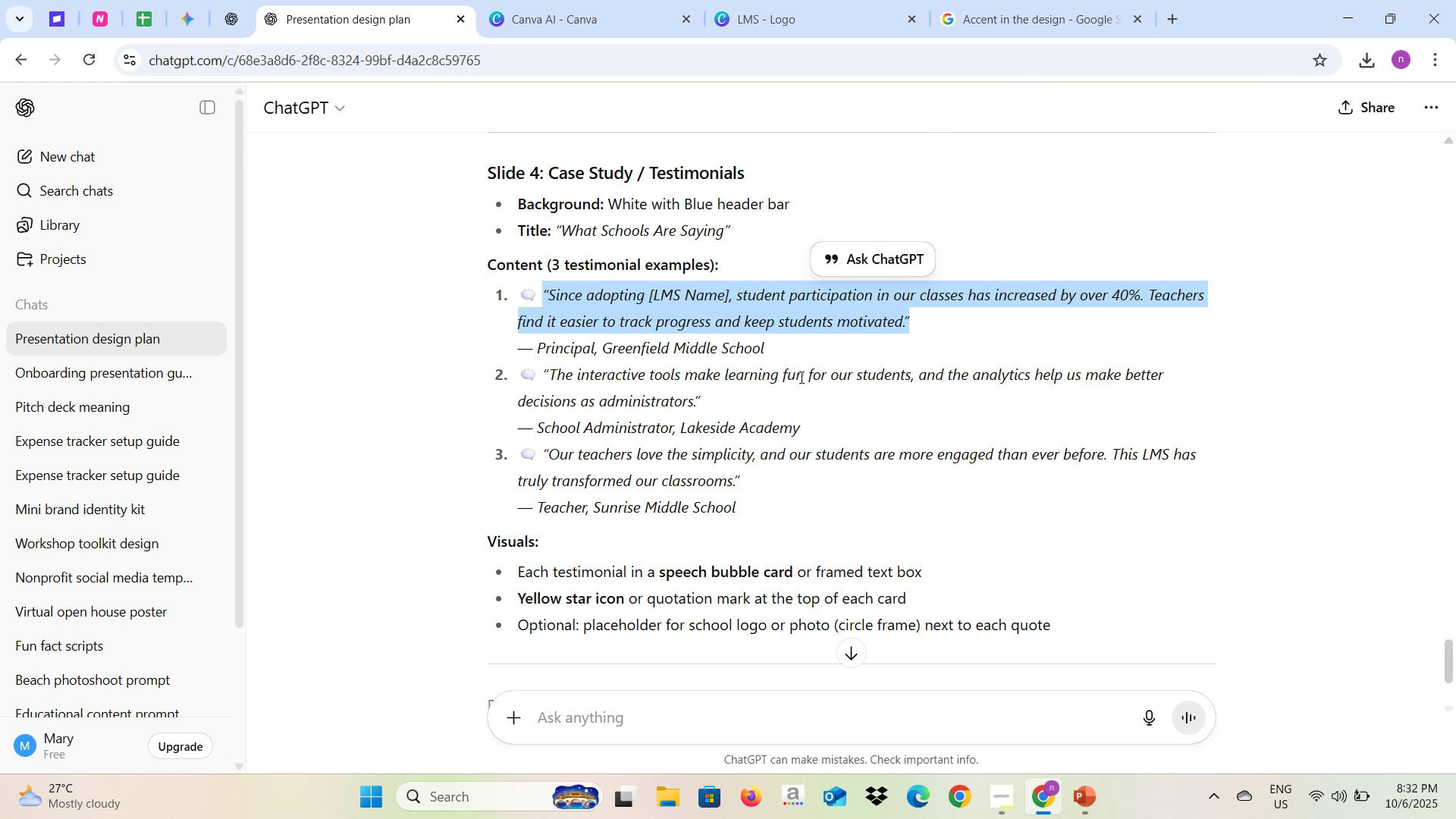 
key(Alt+Tab)
 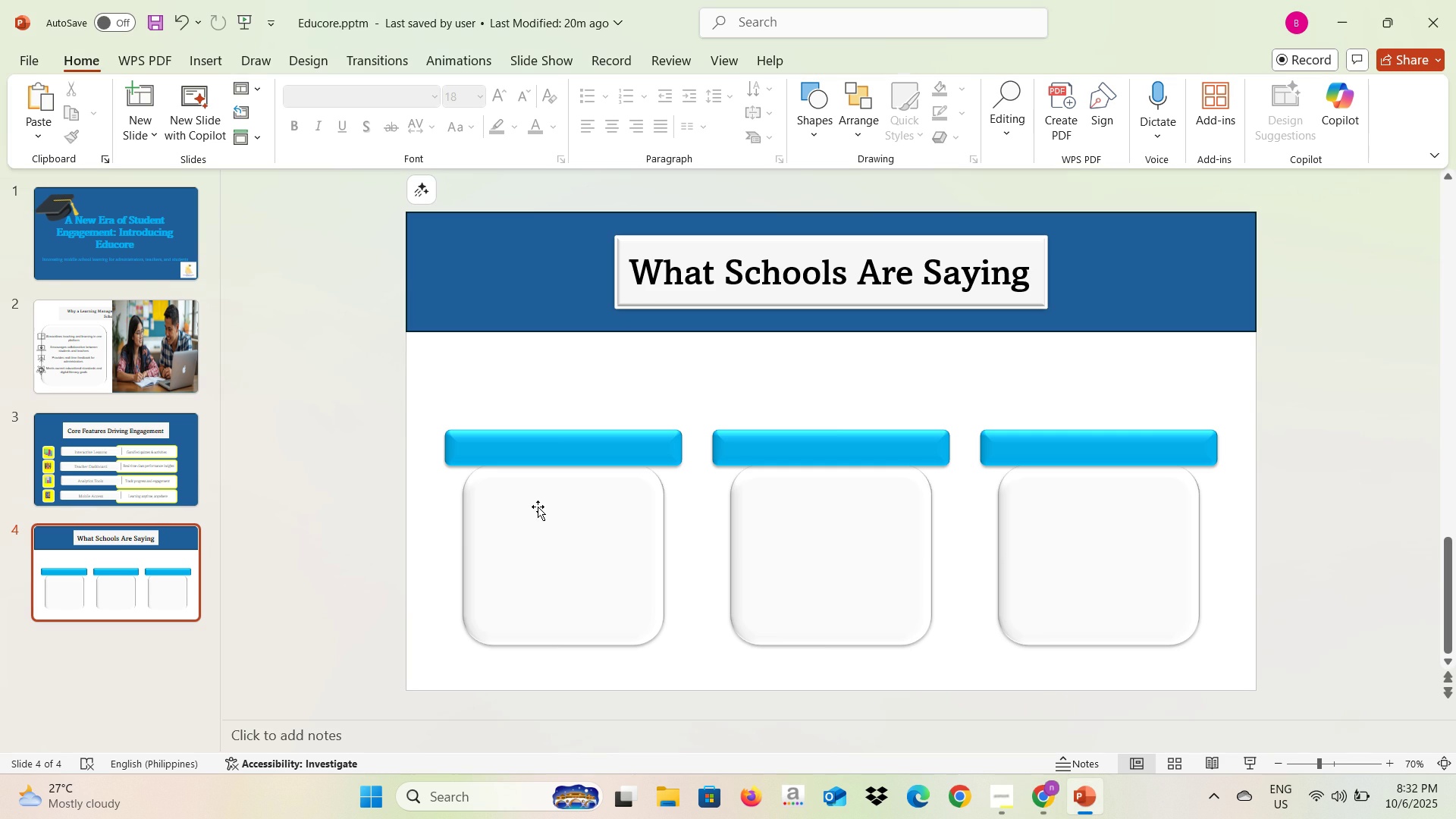 
left_click([539, 508])
 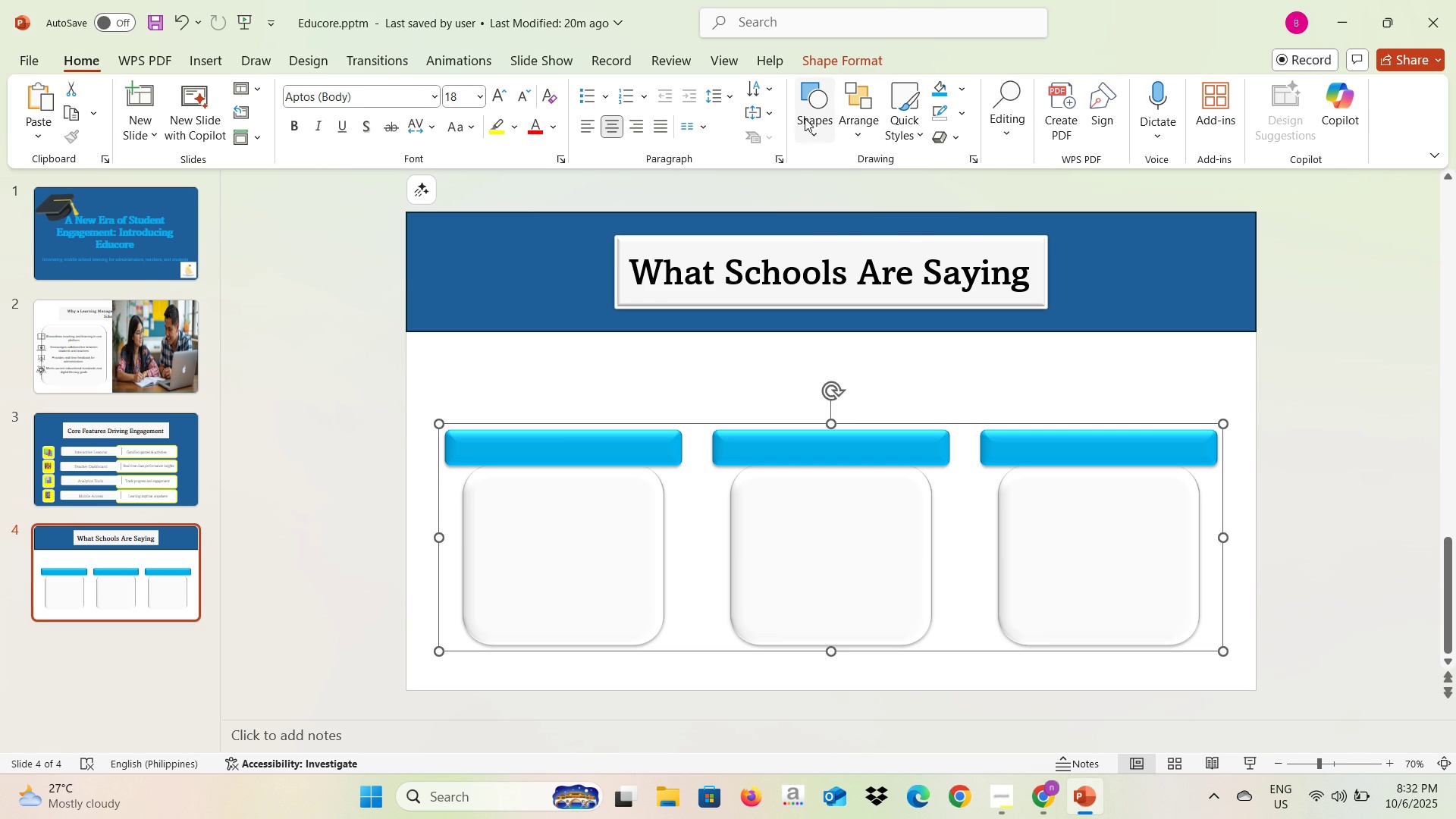 
wait(7.3)
 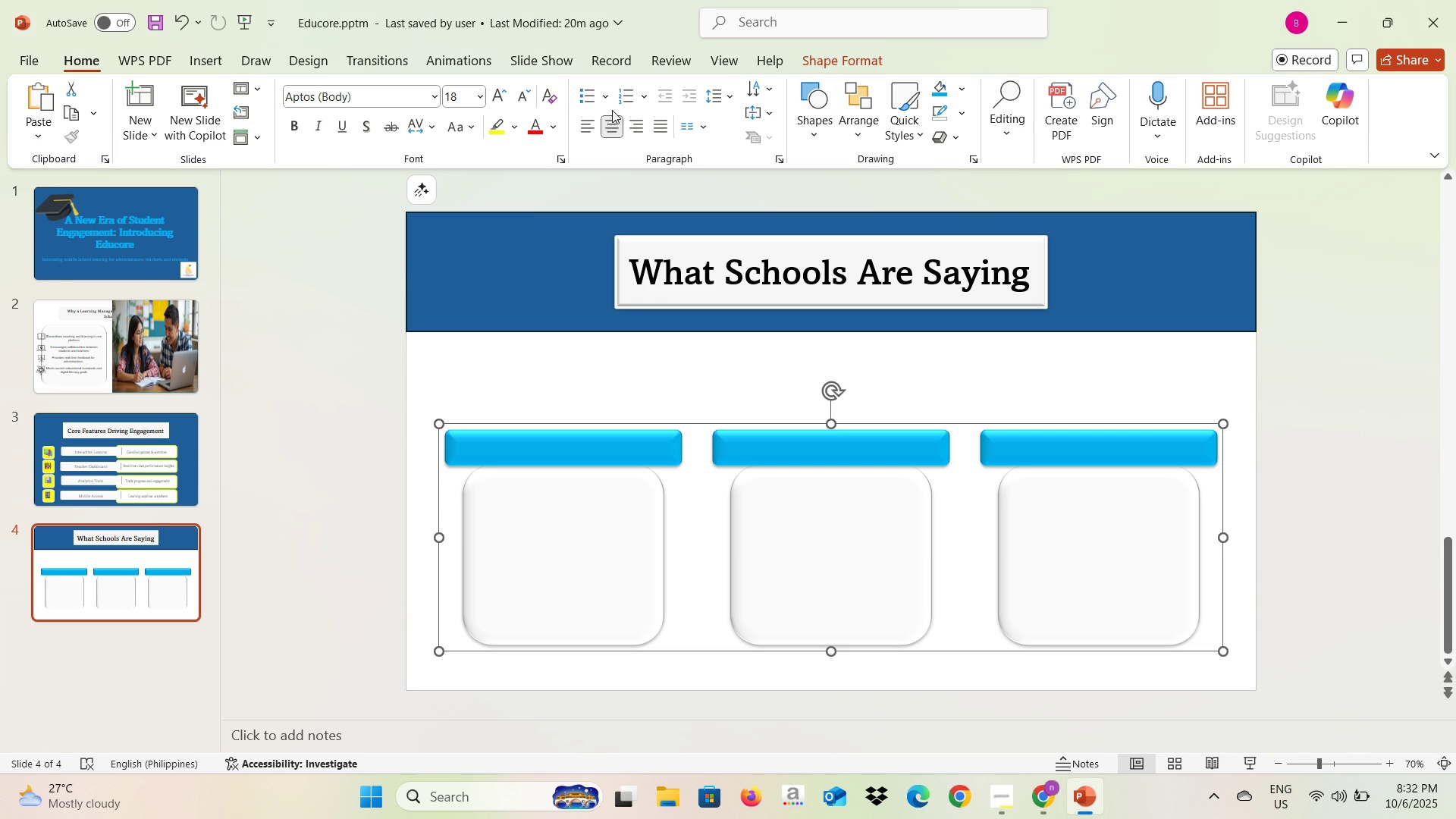 
left_click([225, 55])
 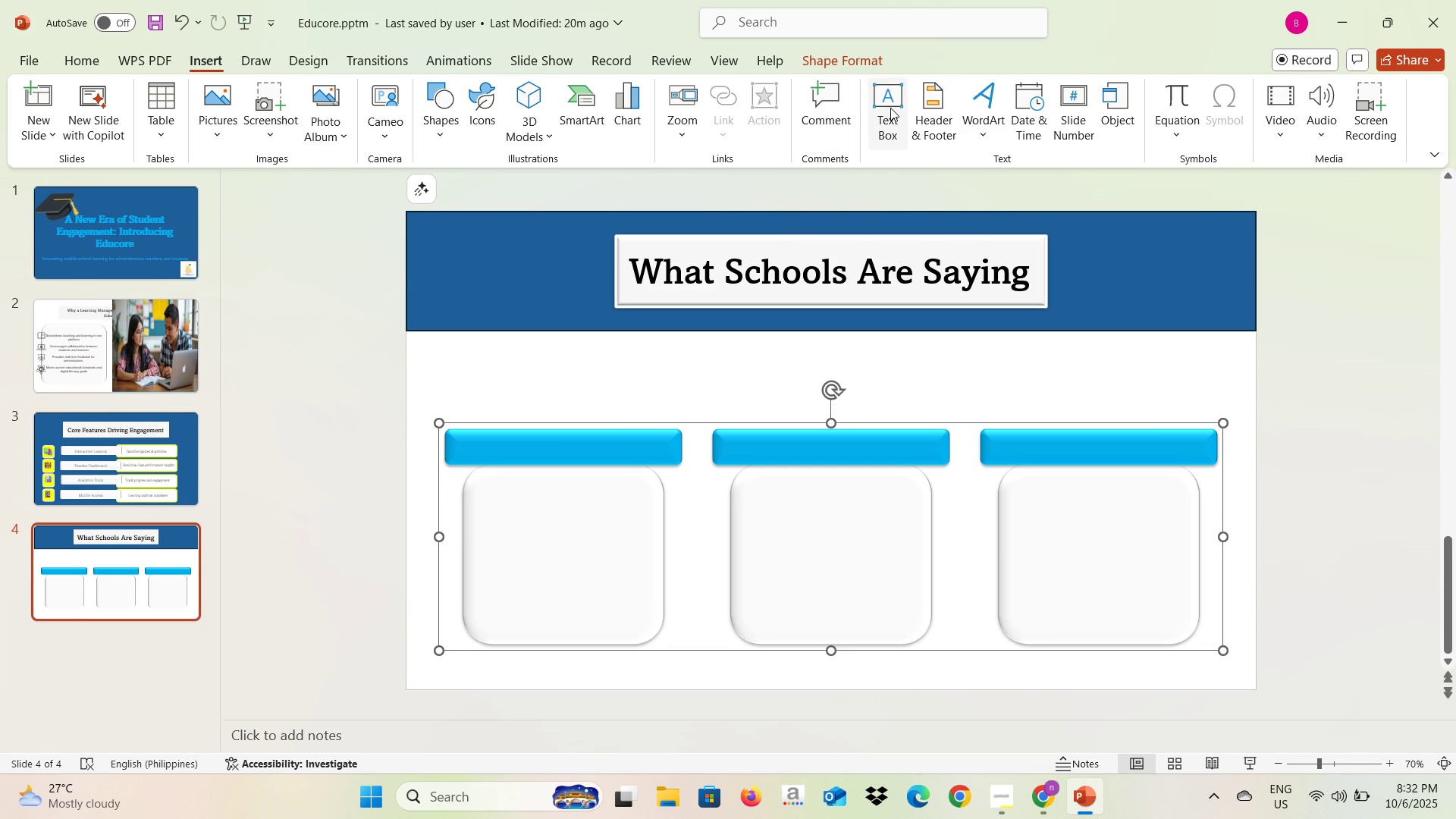 
left_click([890, 110])
 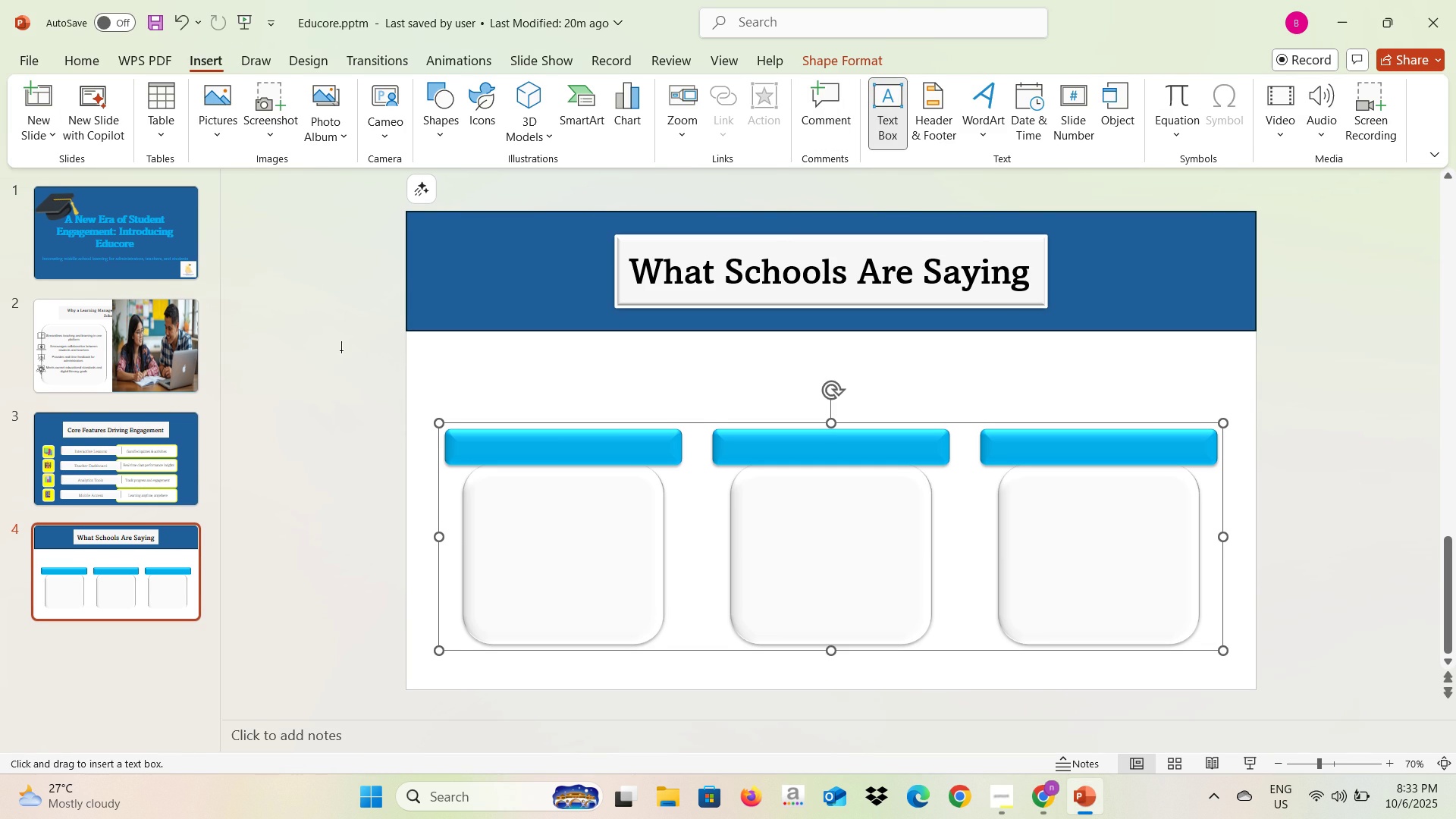 
left_click([341, 350])
 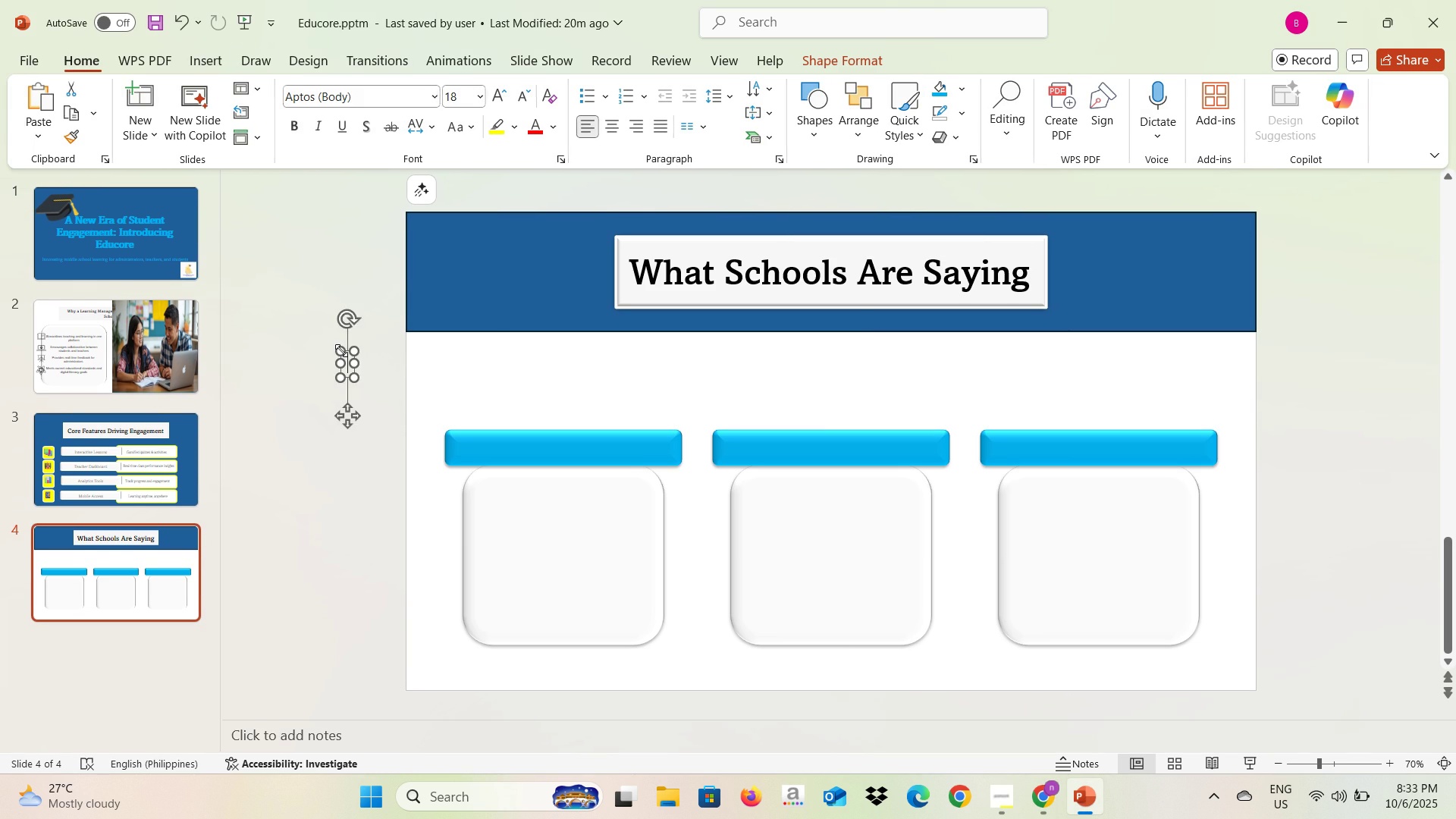 
key(Control+V)
 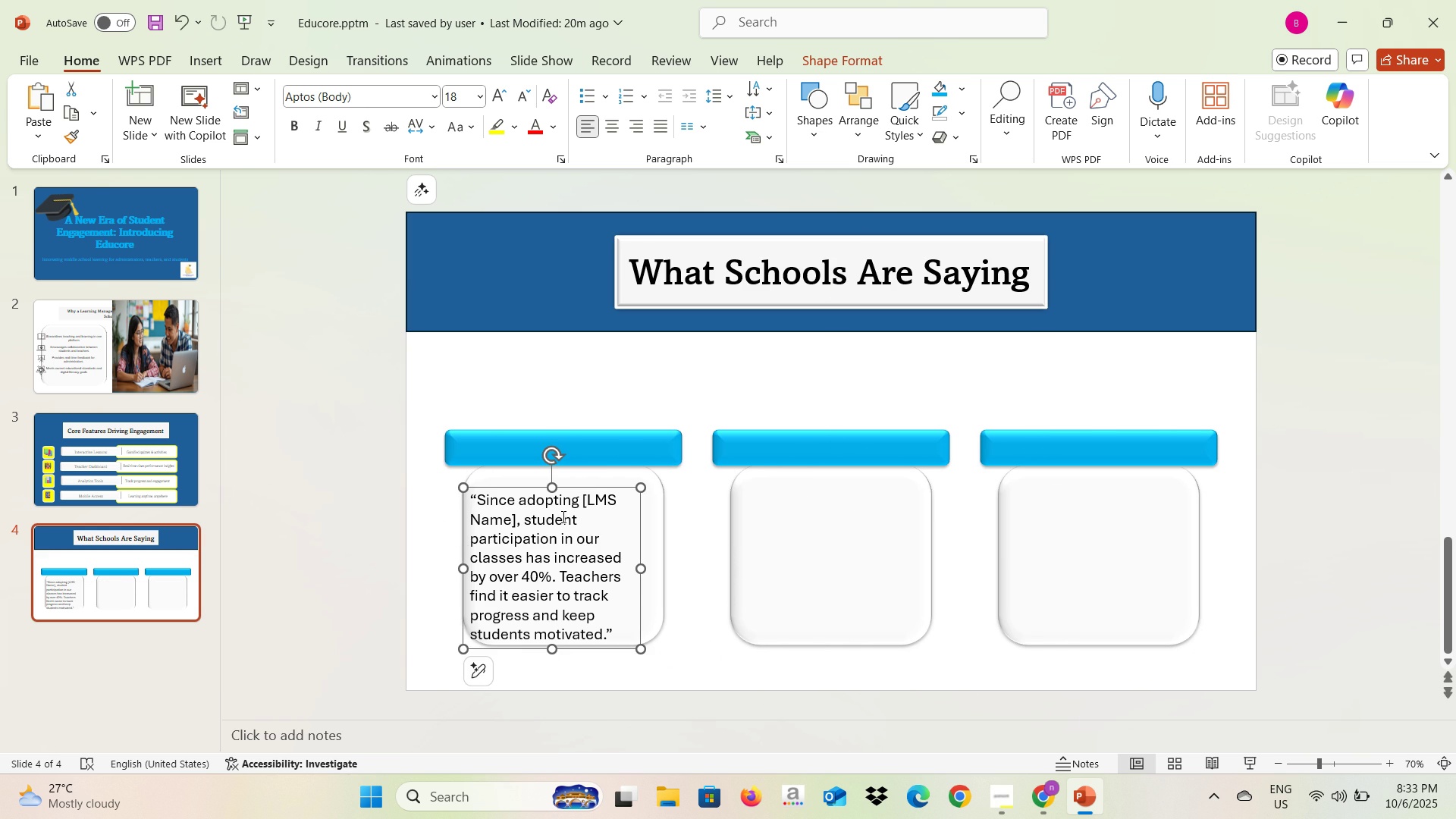 
wait(13.08)
 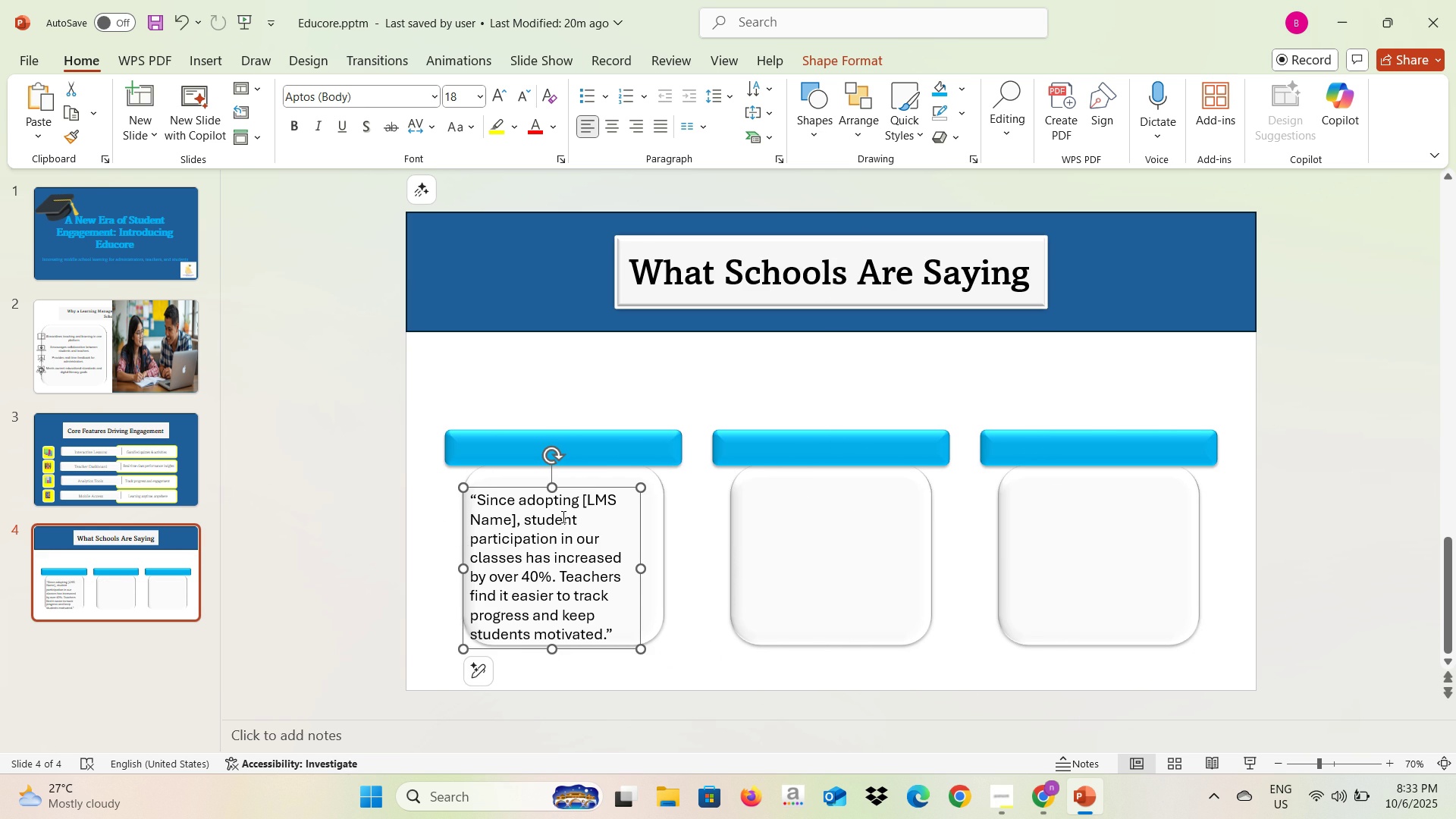 
left_click([553, 490])
 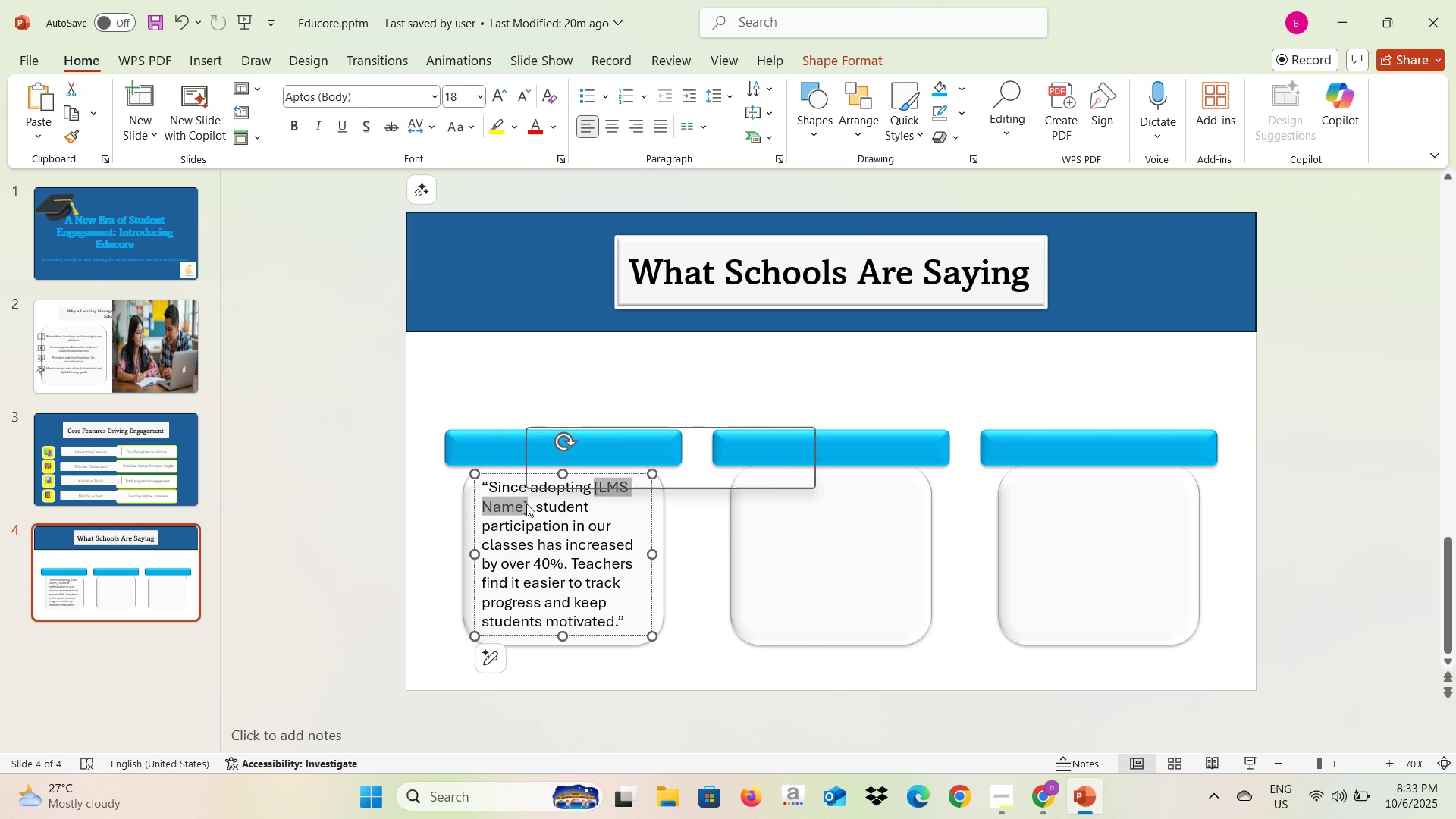 
type(Educore)
 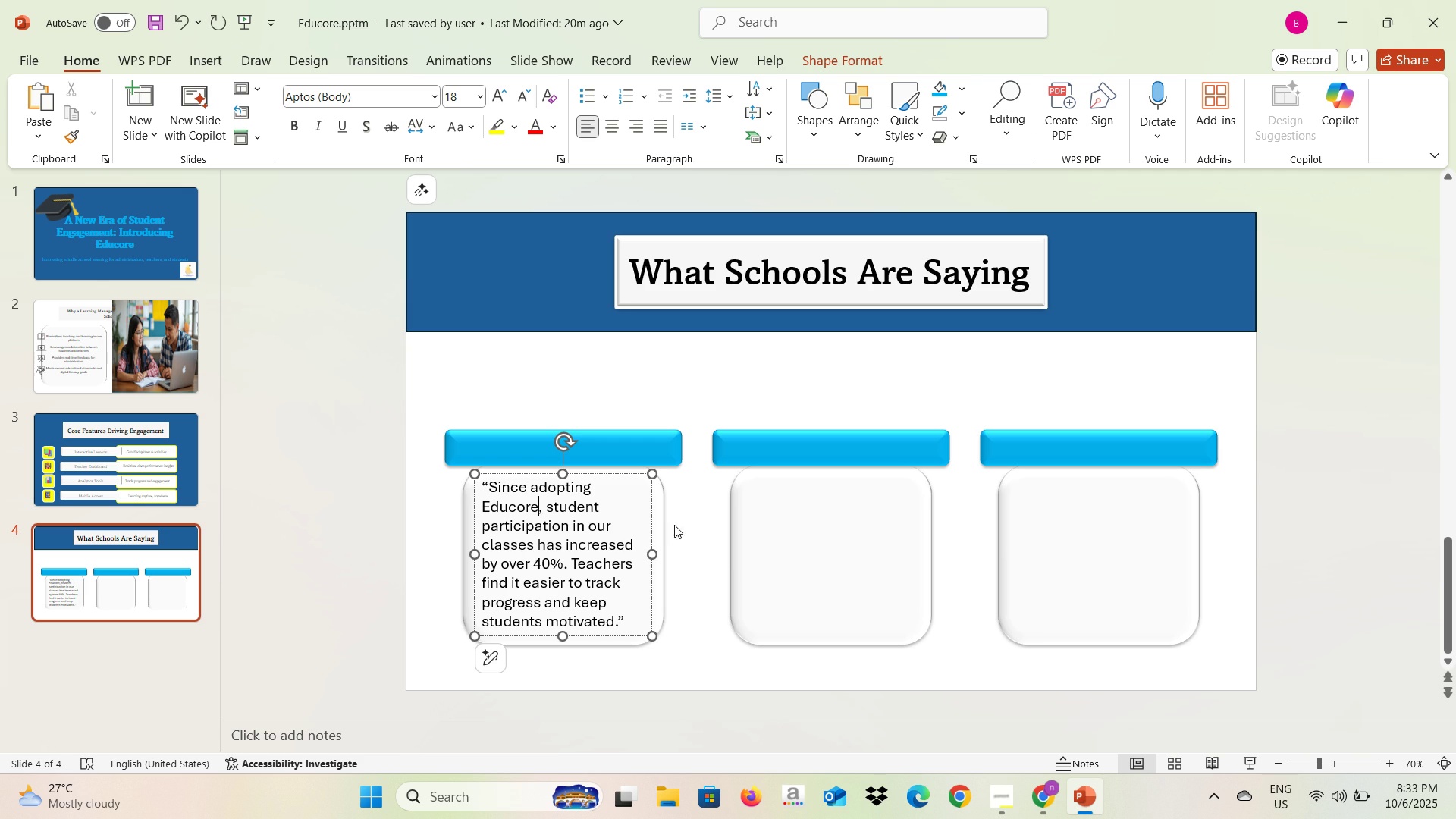 
left_click([690, 526])
 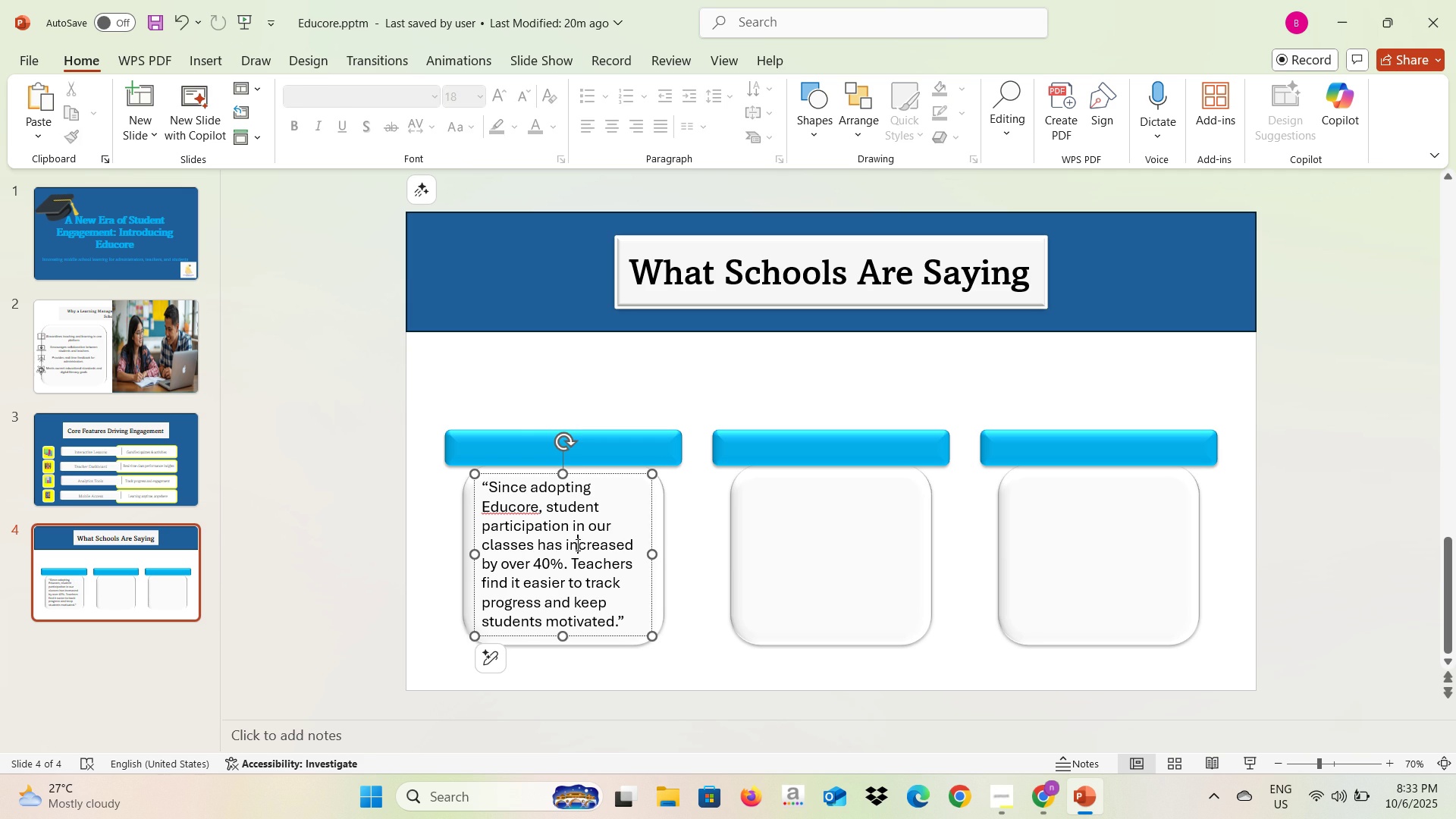 
left_click([576, 544])
 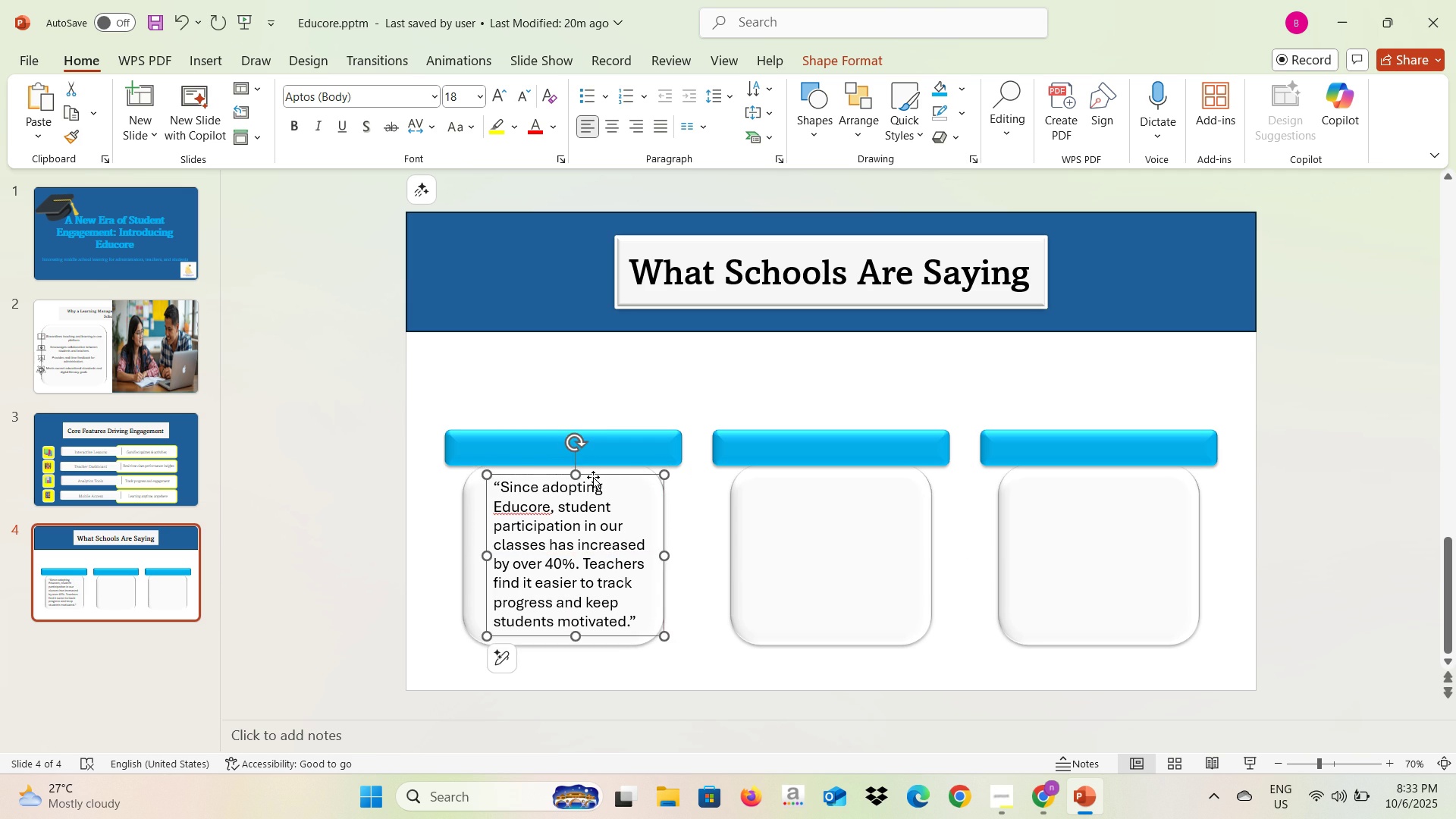 
left_click([445, 553])
 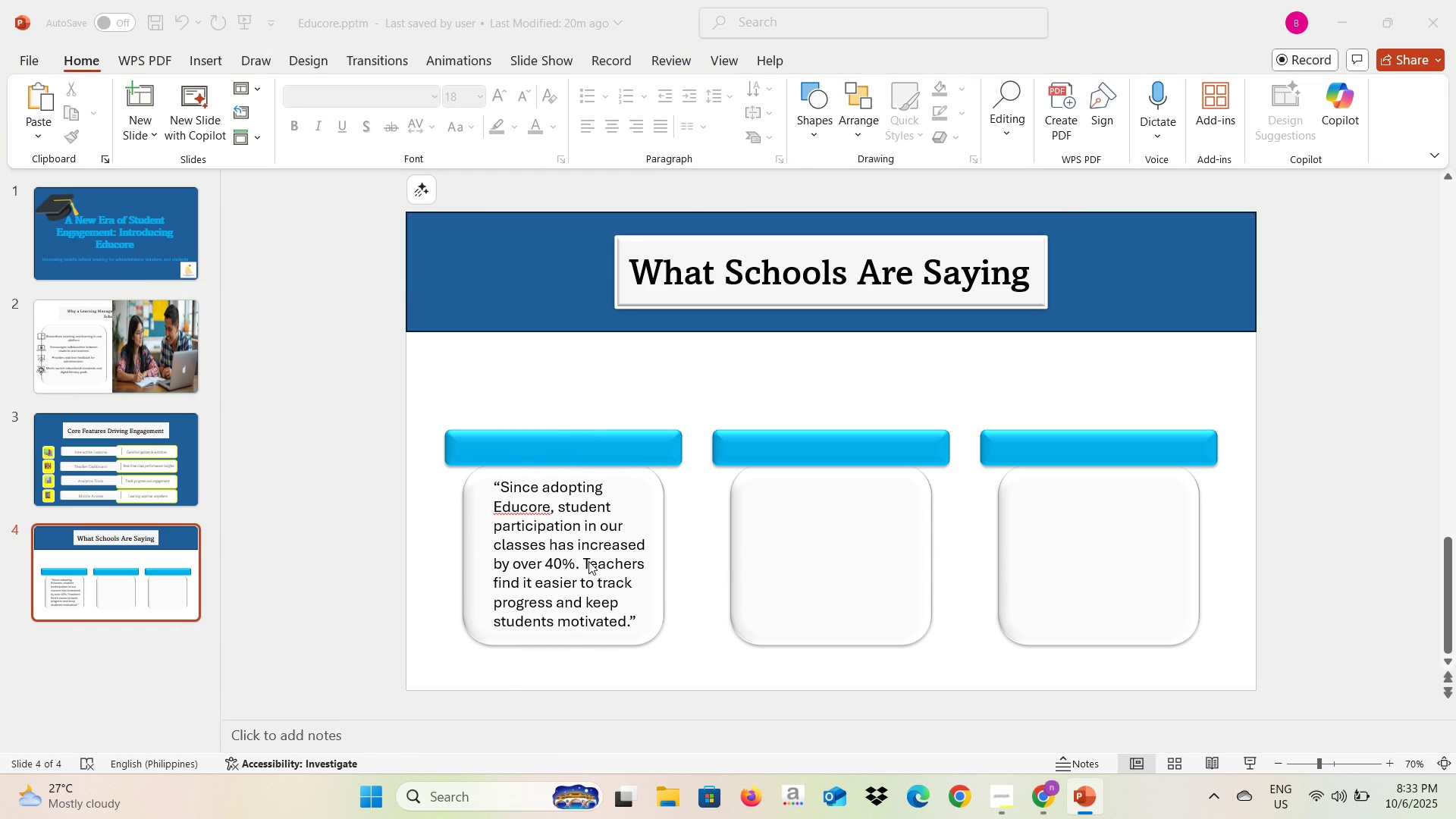 
key(Alt+AltLeft)
 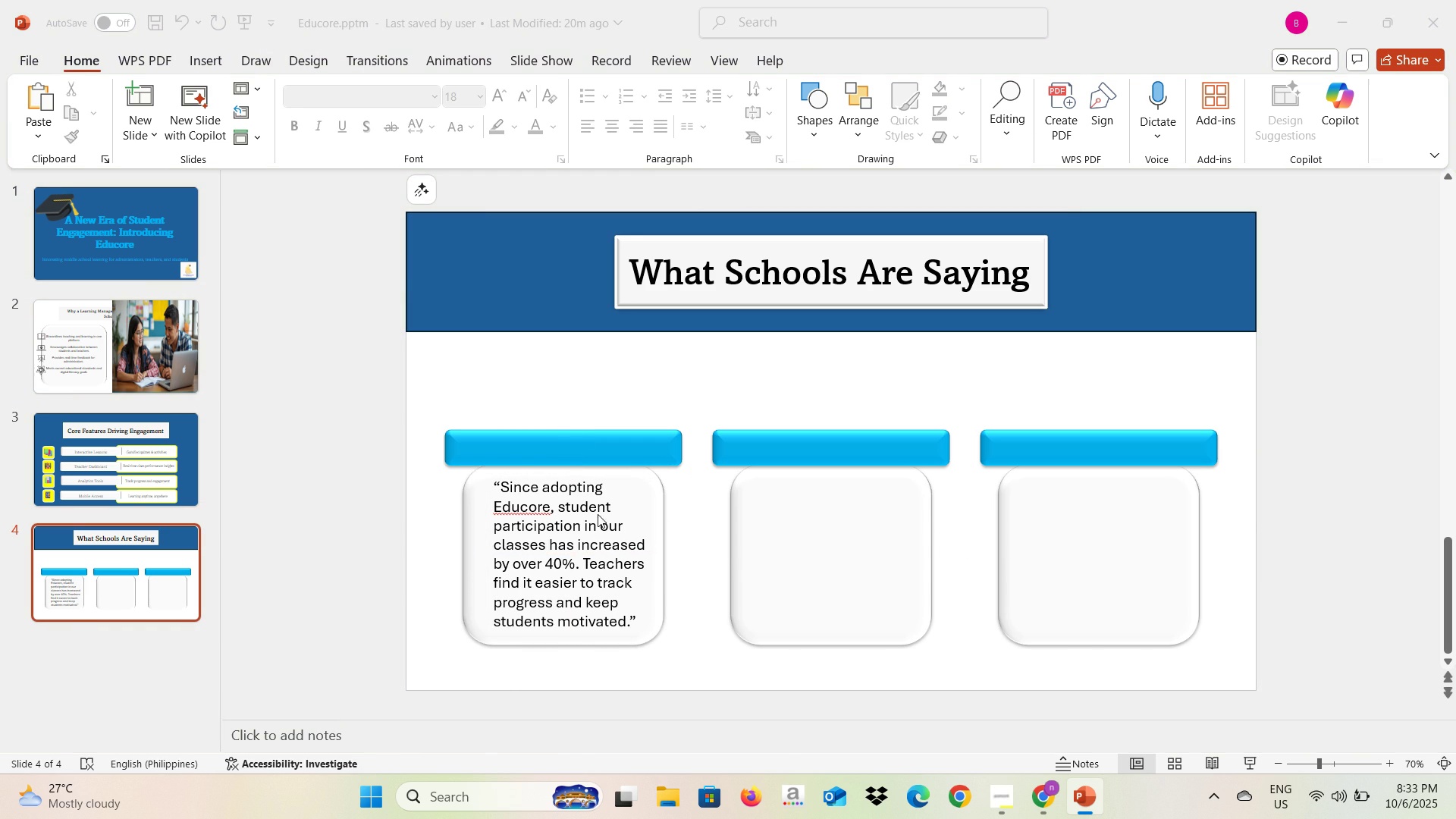 
key(Alt+Tab)
 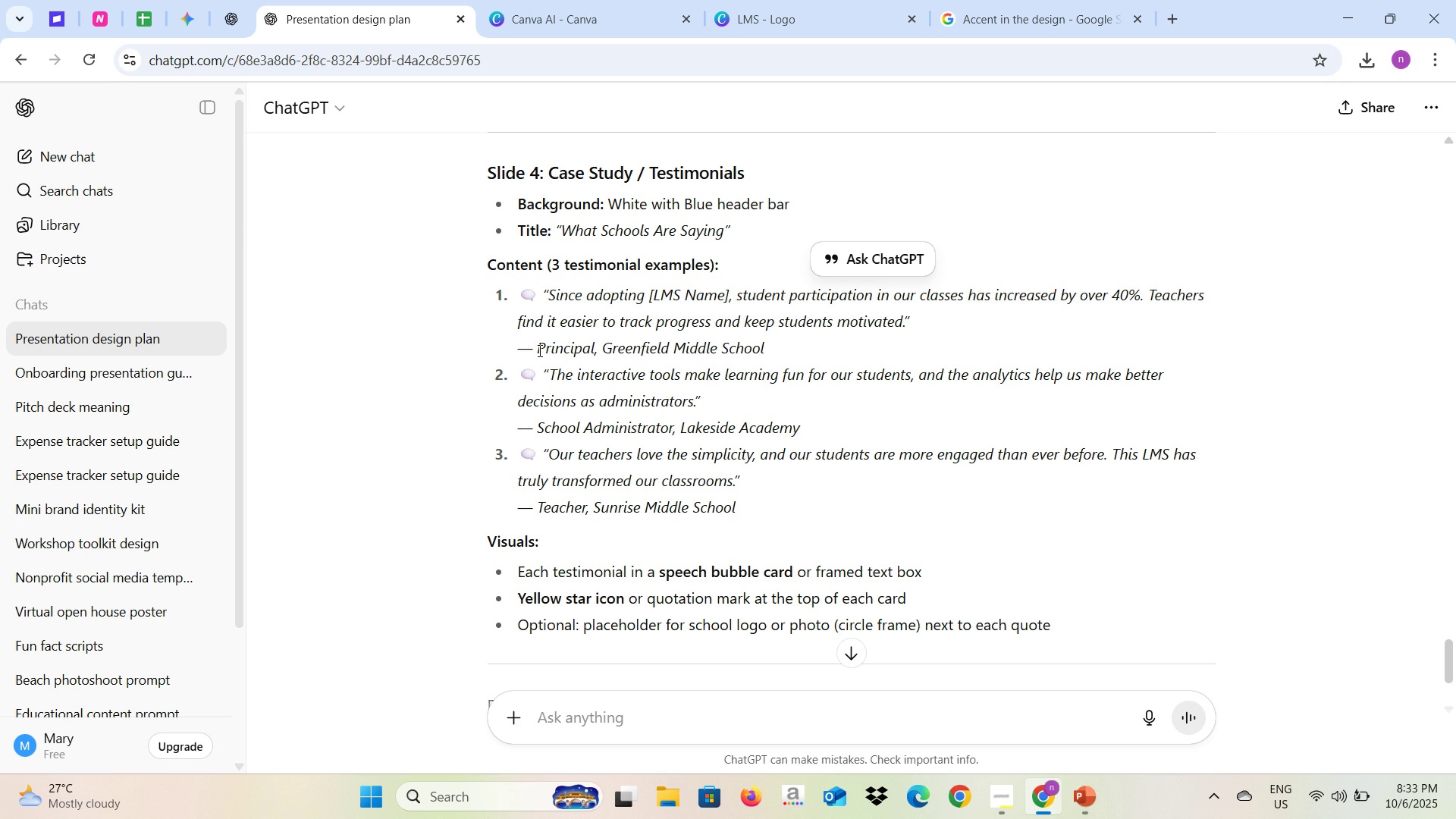 
left_click([538, 350])
 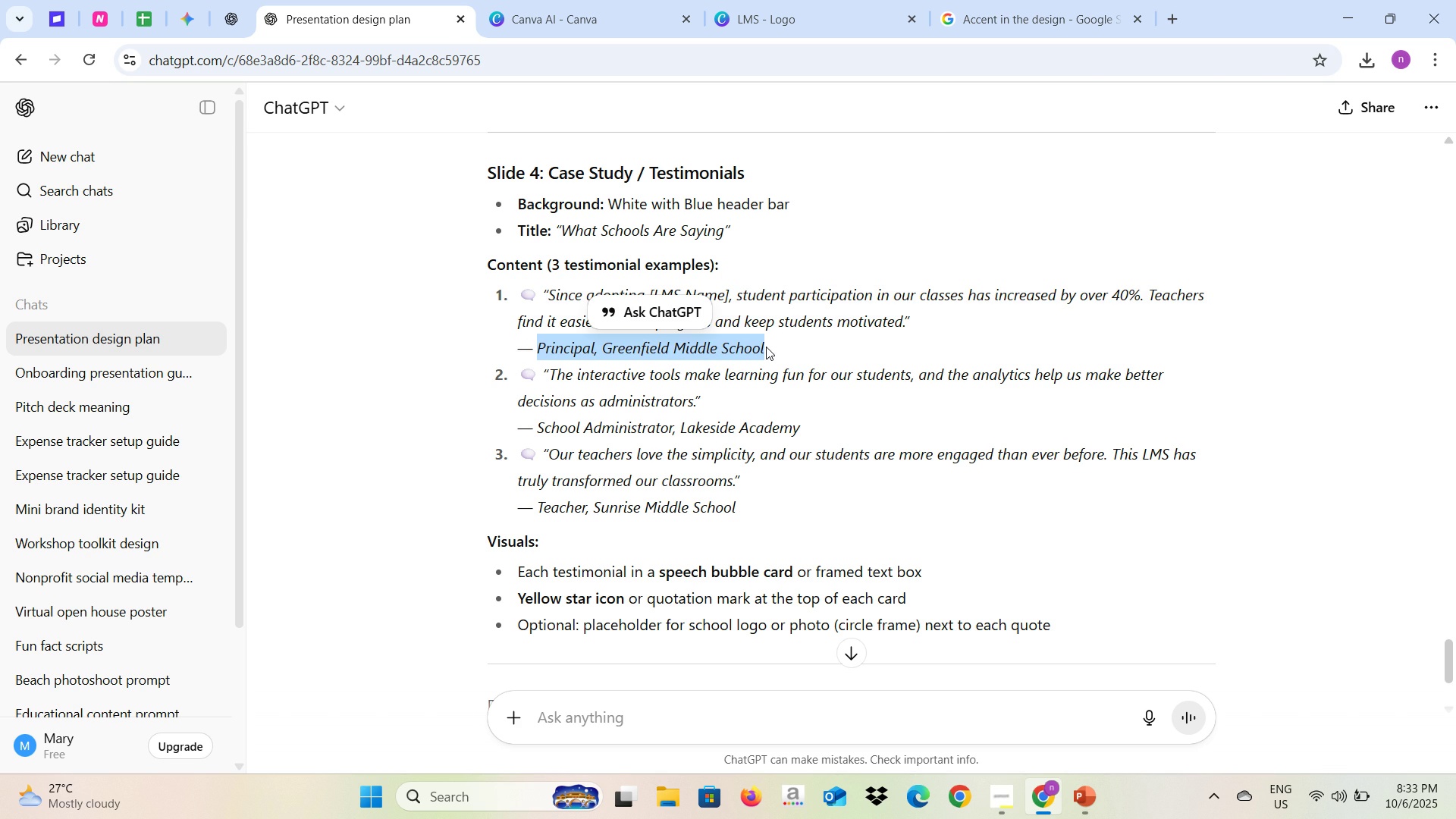 
key(Control+C)
 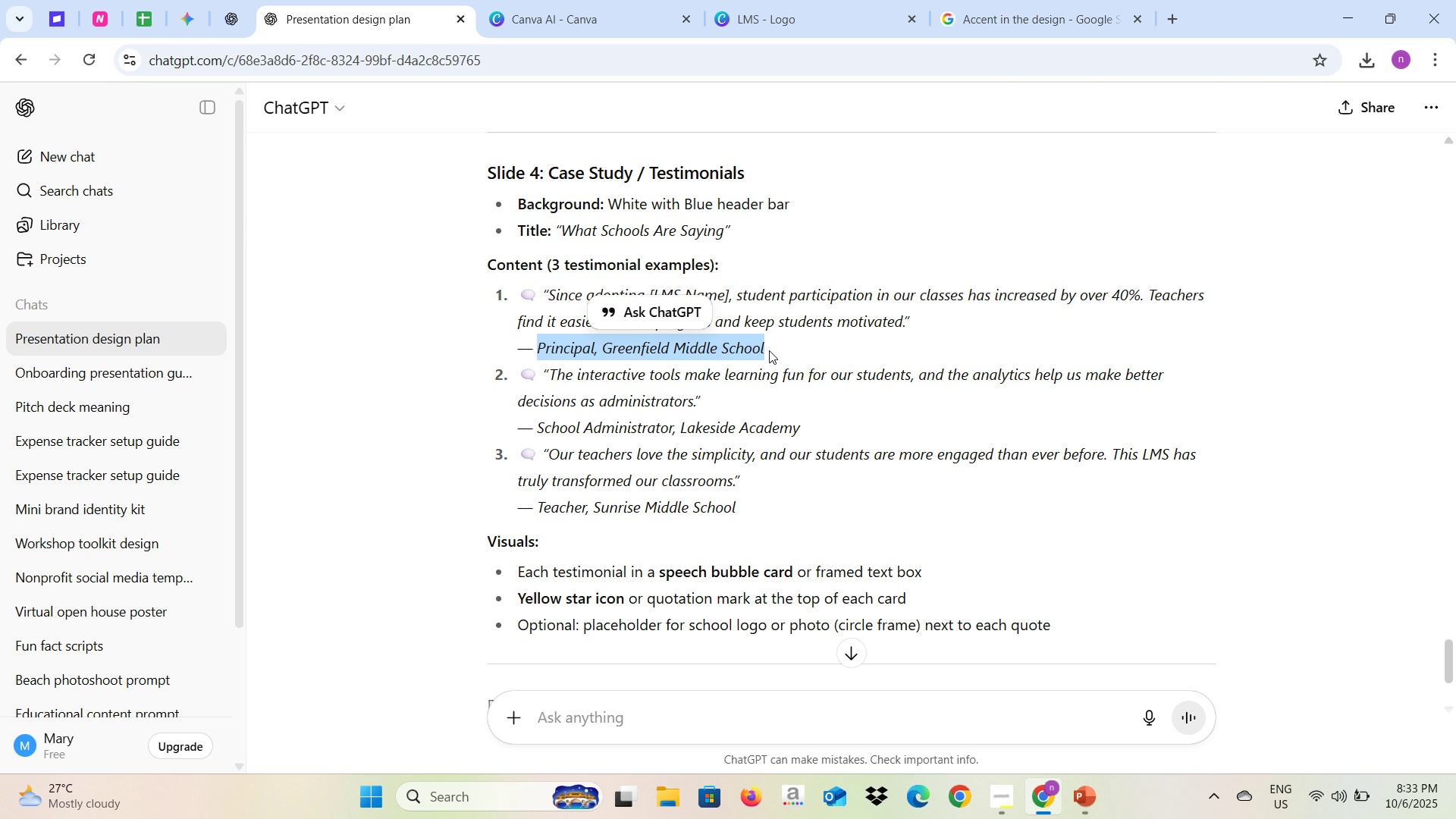 
key(Alt+AltLeft)
 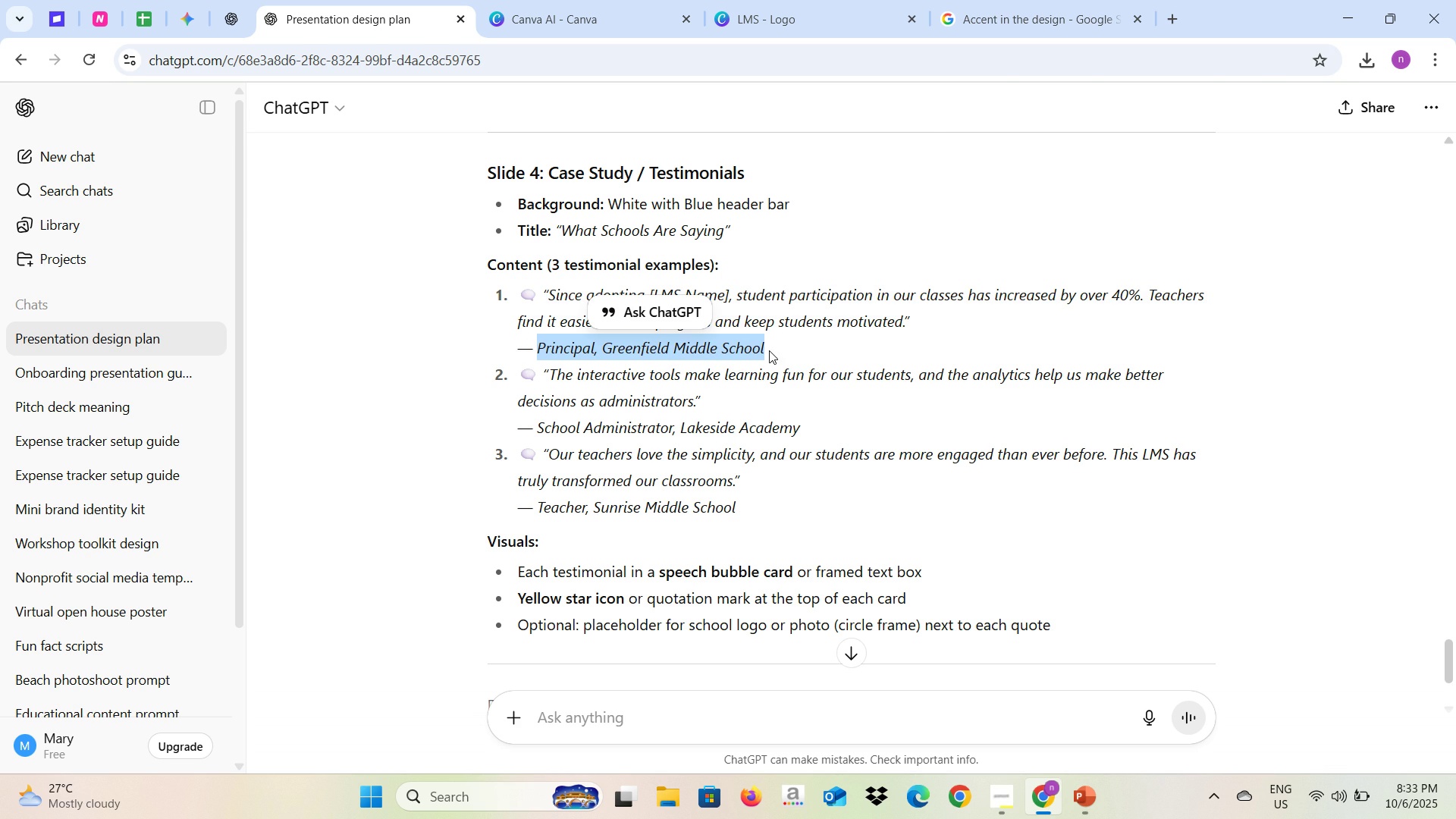 
key(Alt+Tab)
 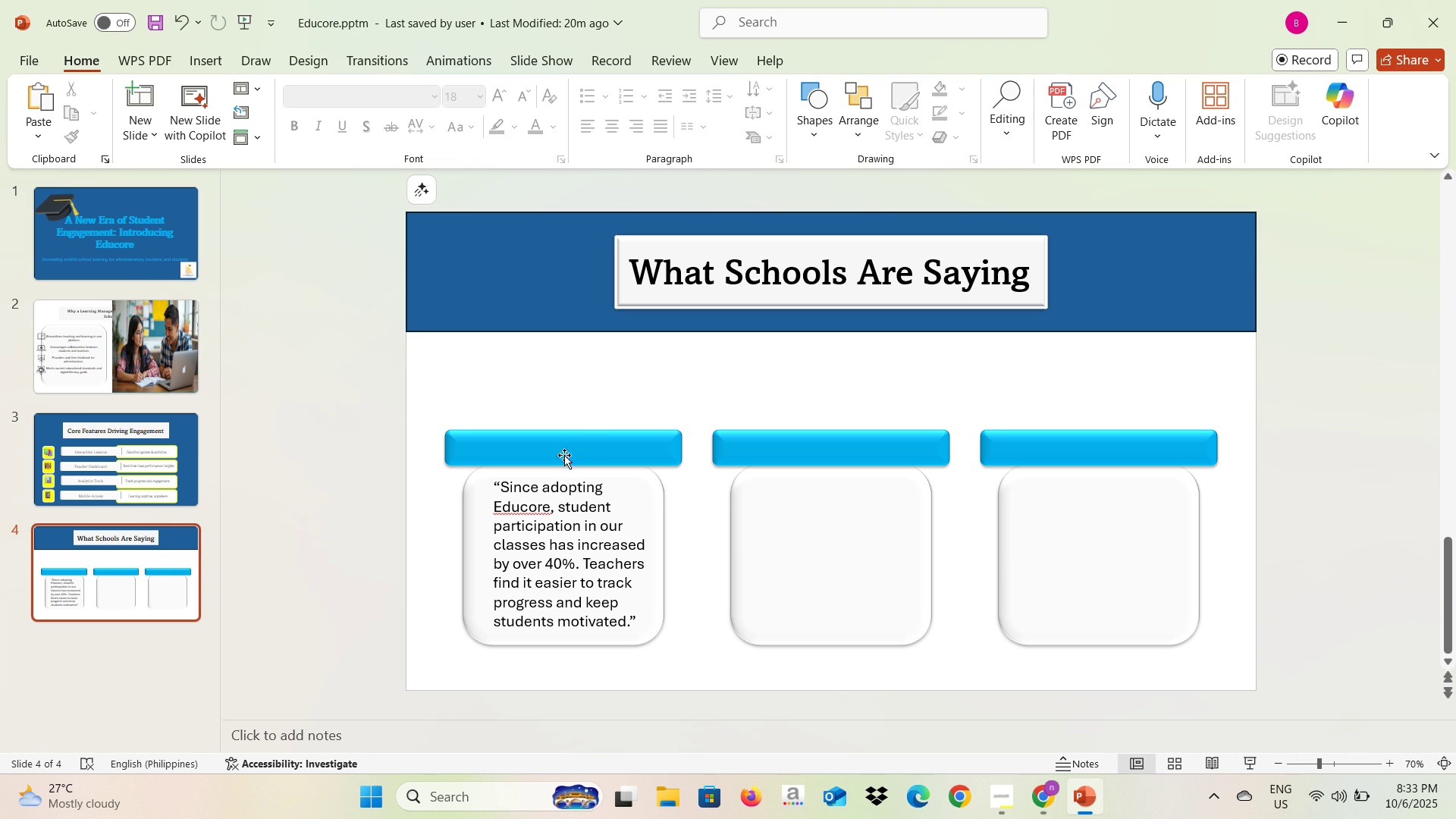 
left_click([695, 537])
 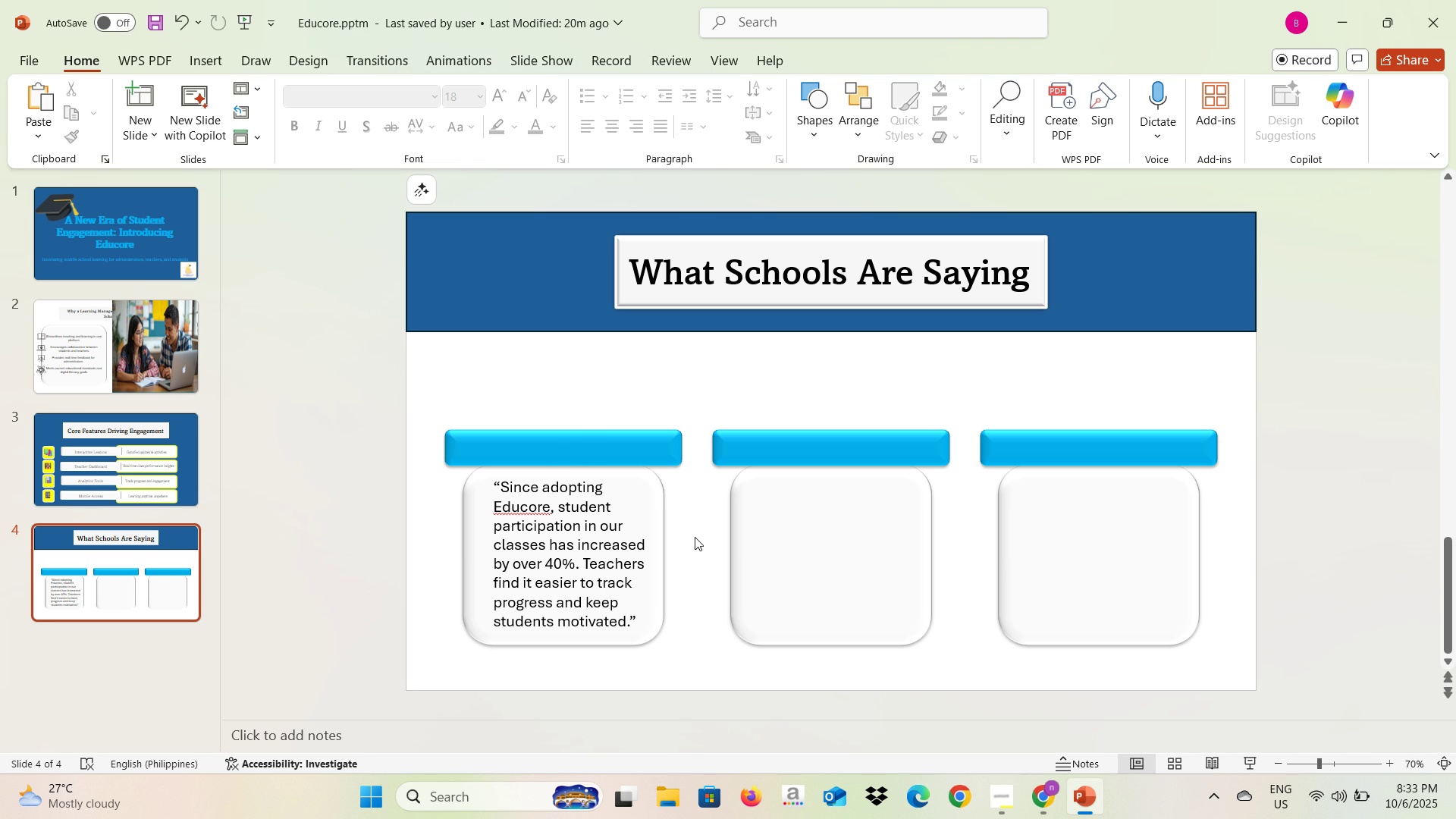 
key(Alt+AltLeft)
 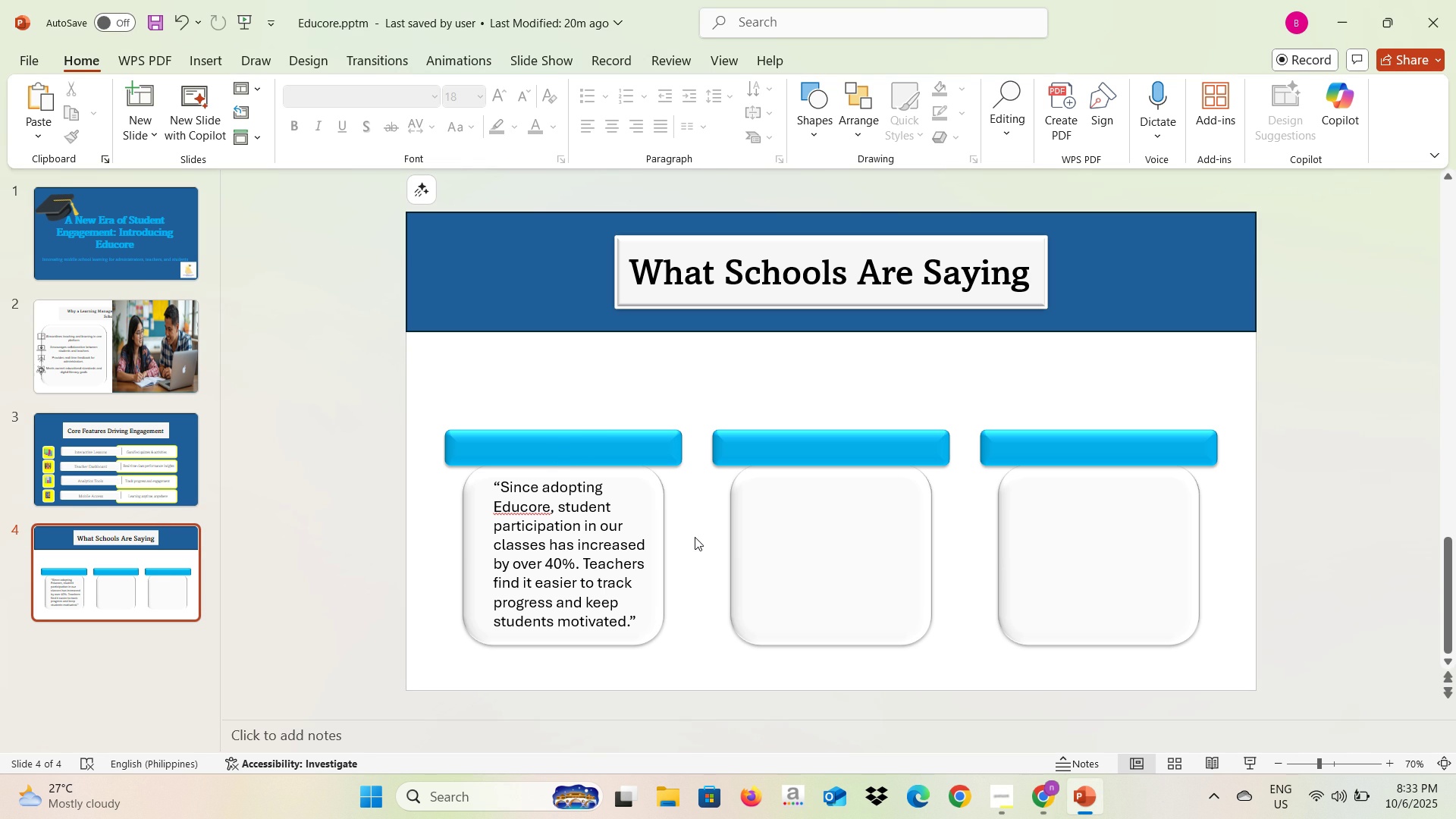 
key(Alt+Tab)
 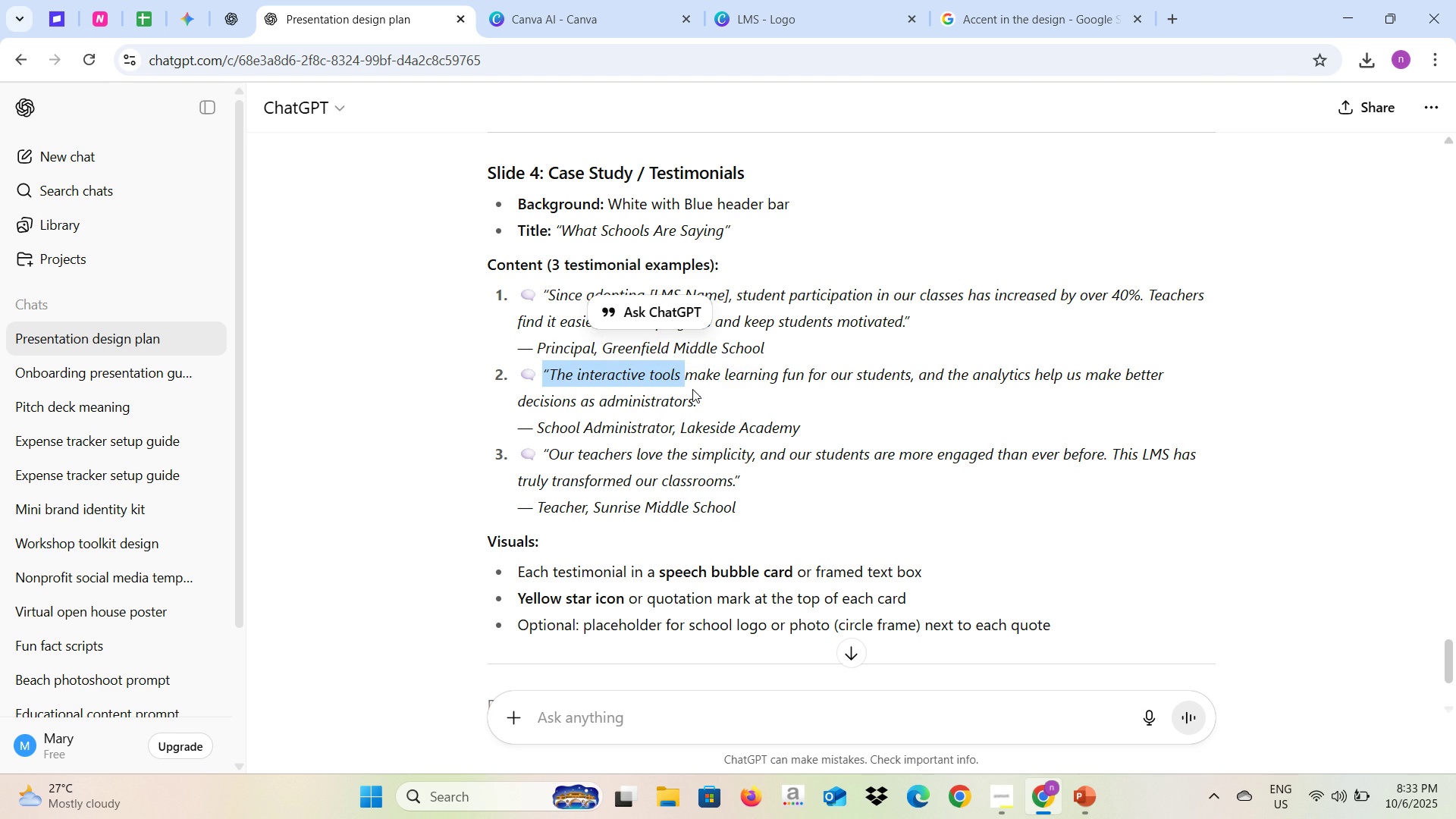 
key(Control+C)
 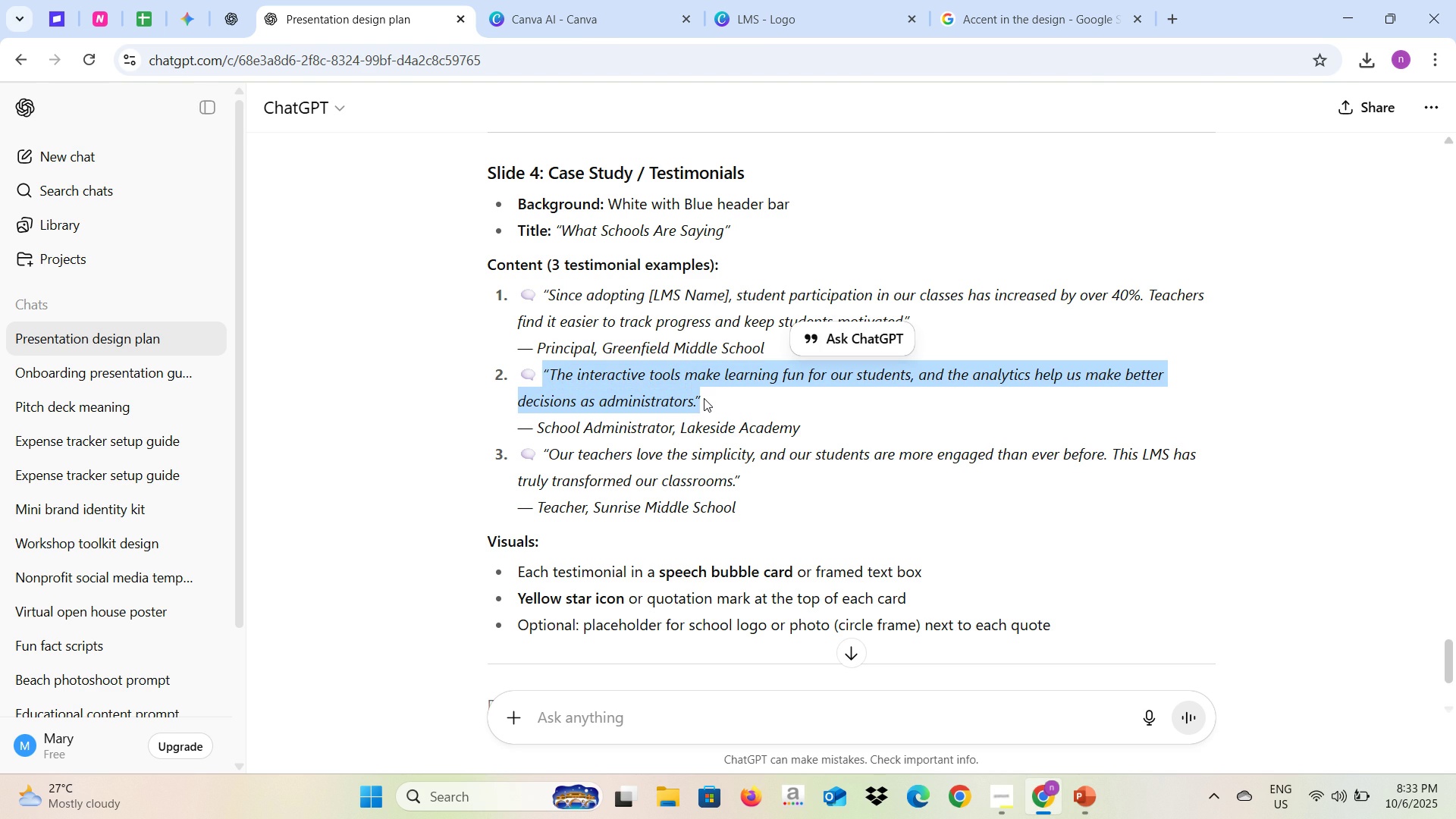 
key(Alt+AltLeft)
 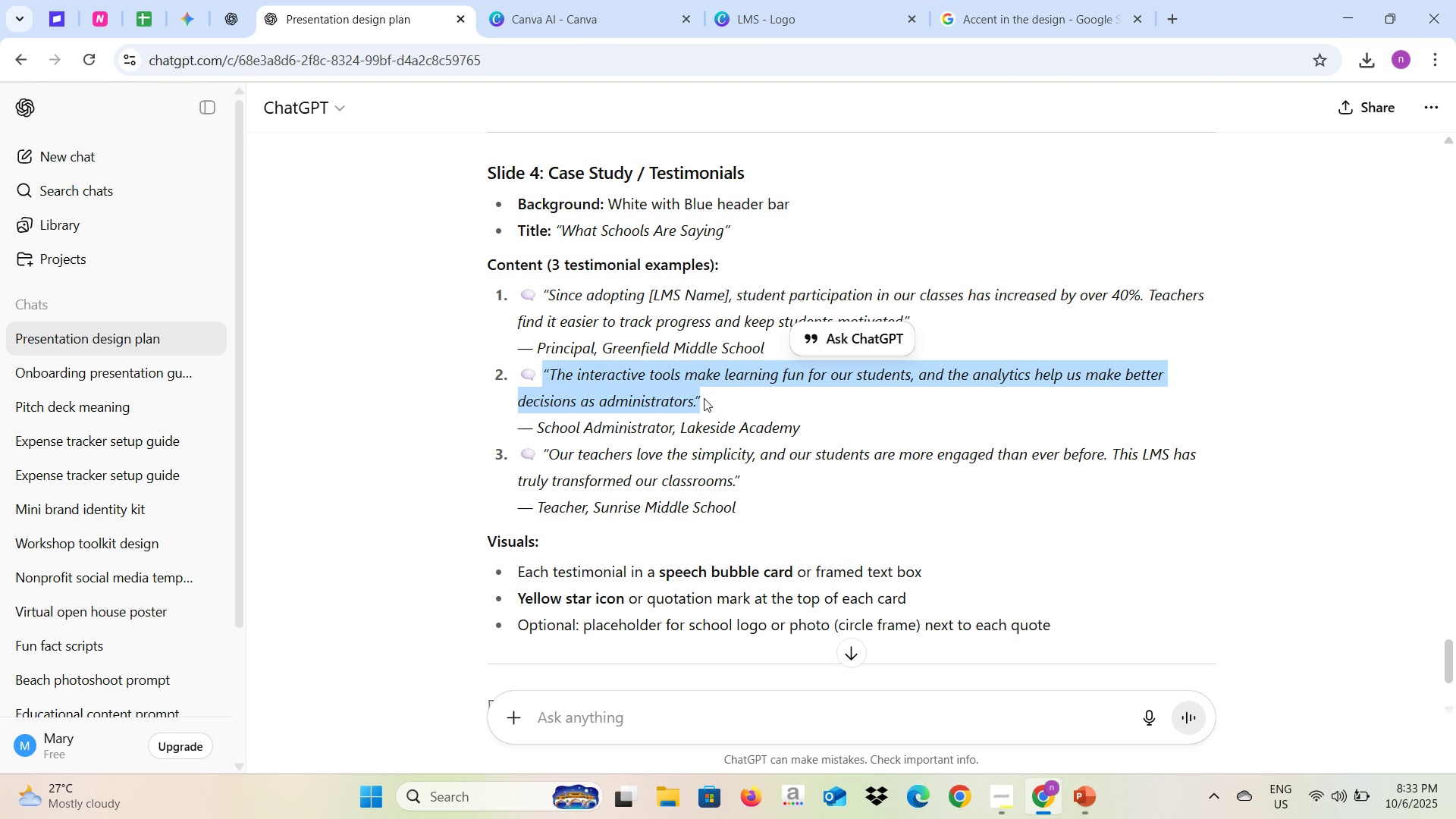 
key(Alt+Tab)
 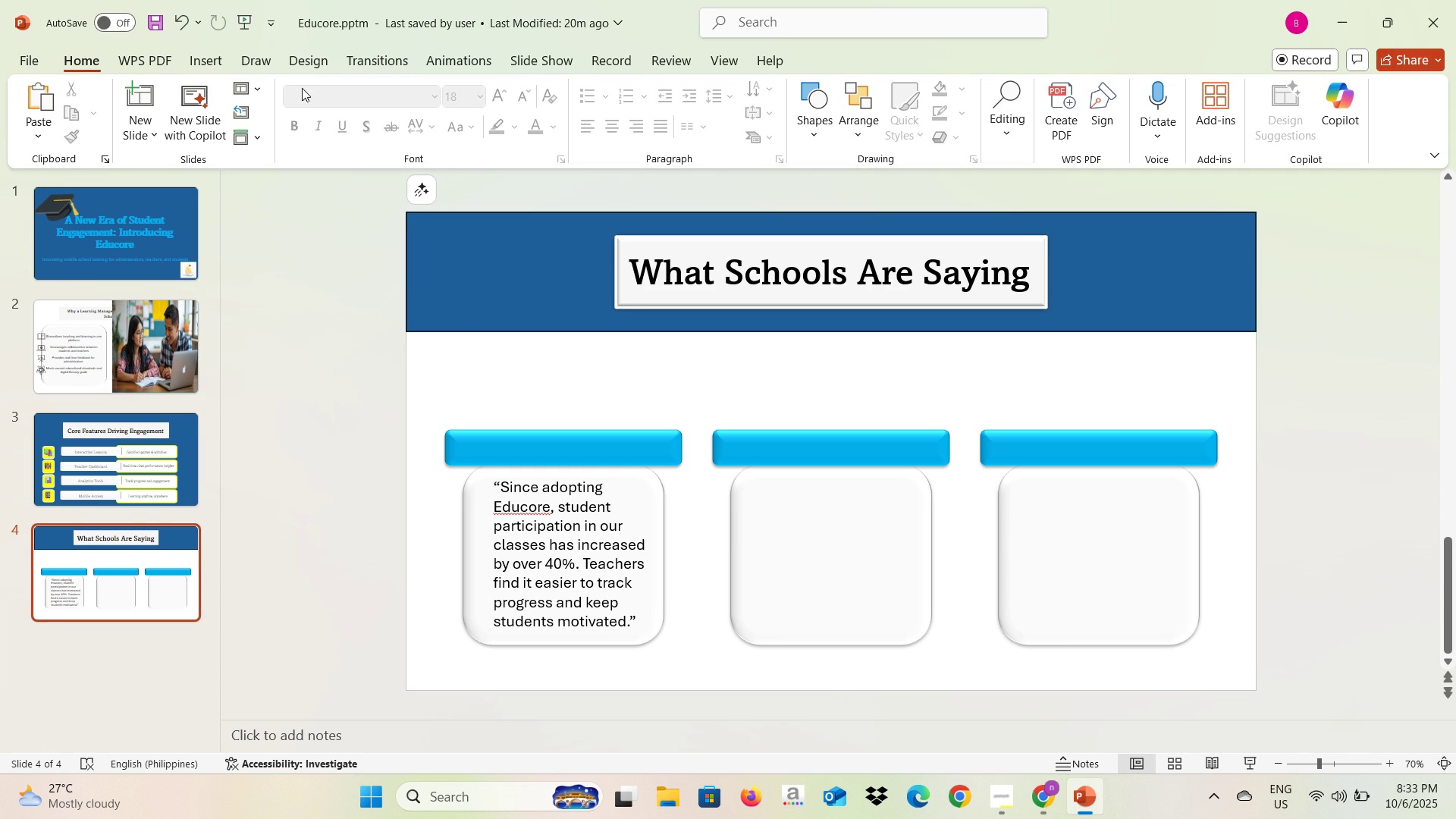 
left_click([189, 63])
 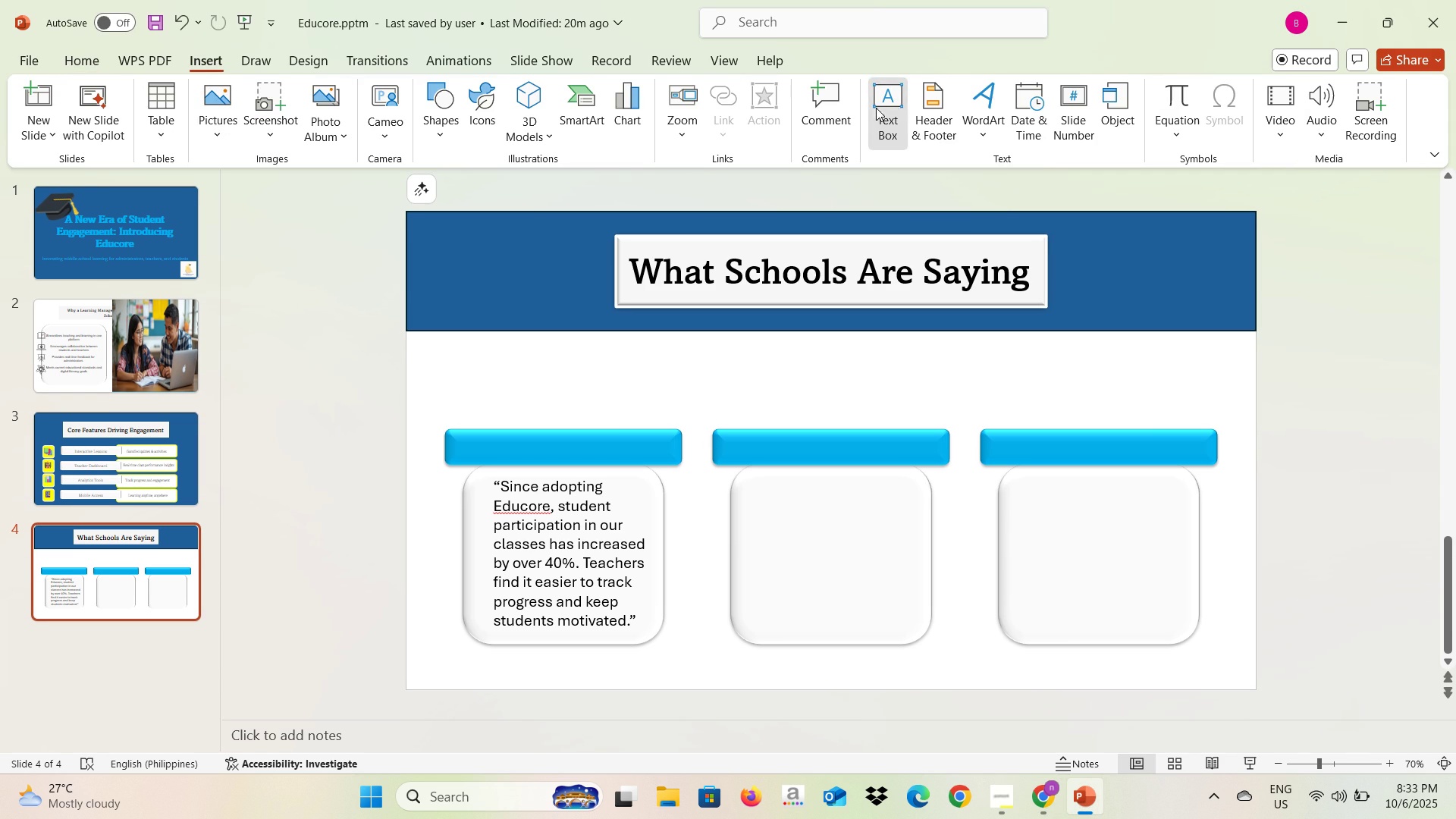 
left_click([876, 108])
 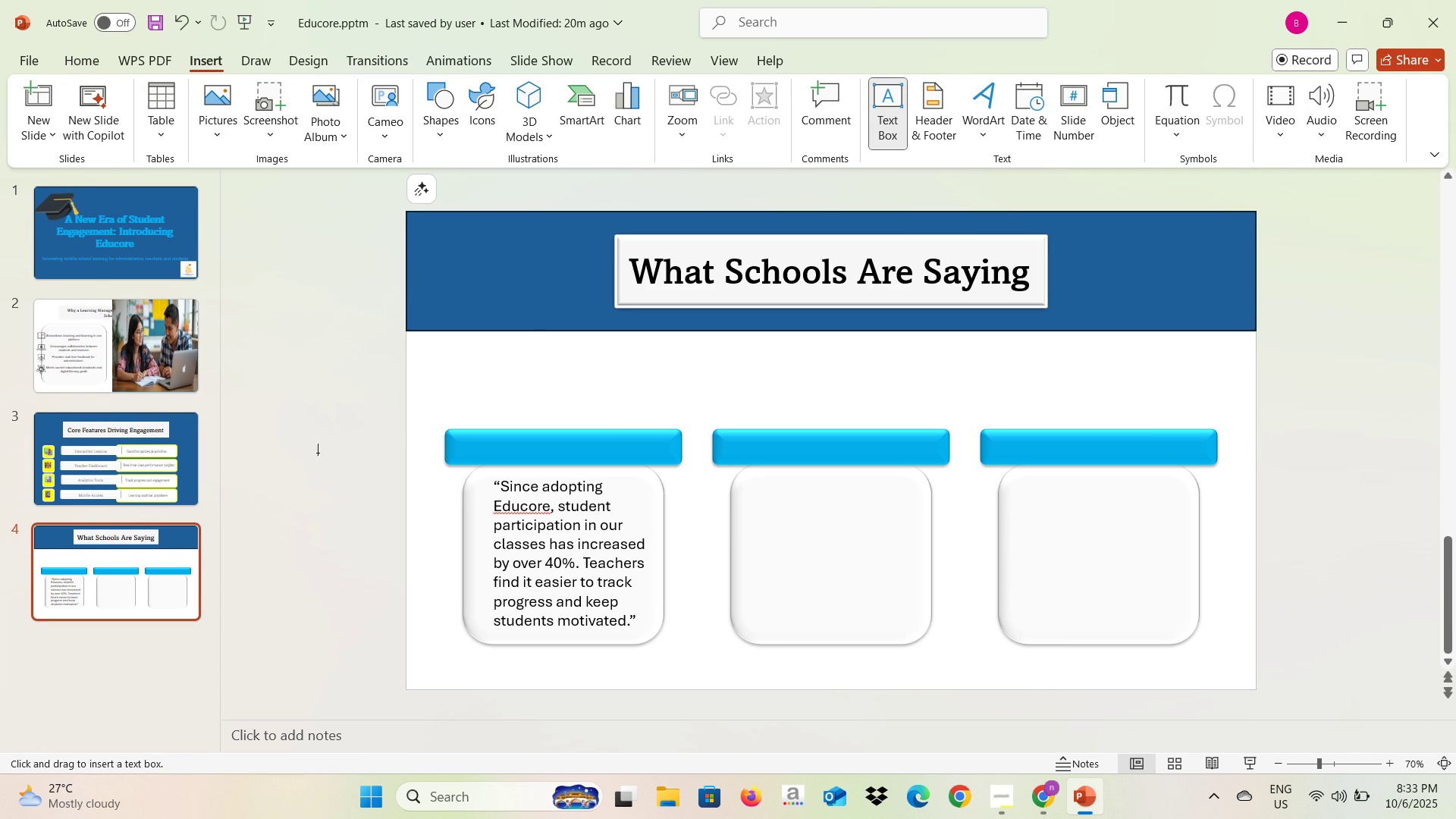 
left_click([318, 453])
 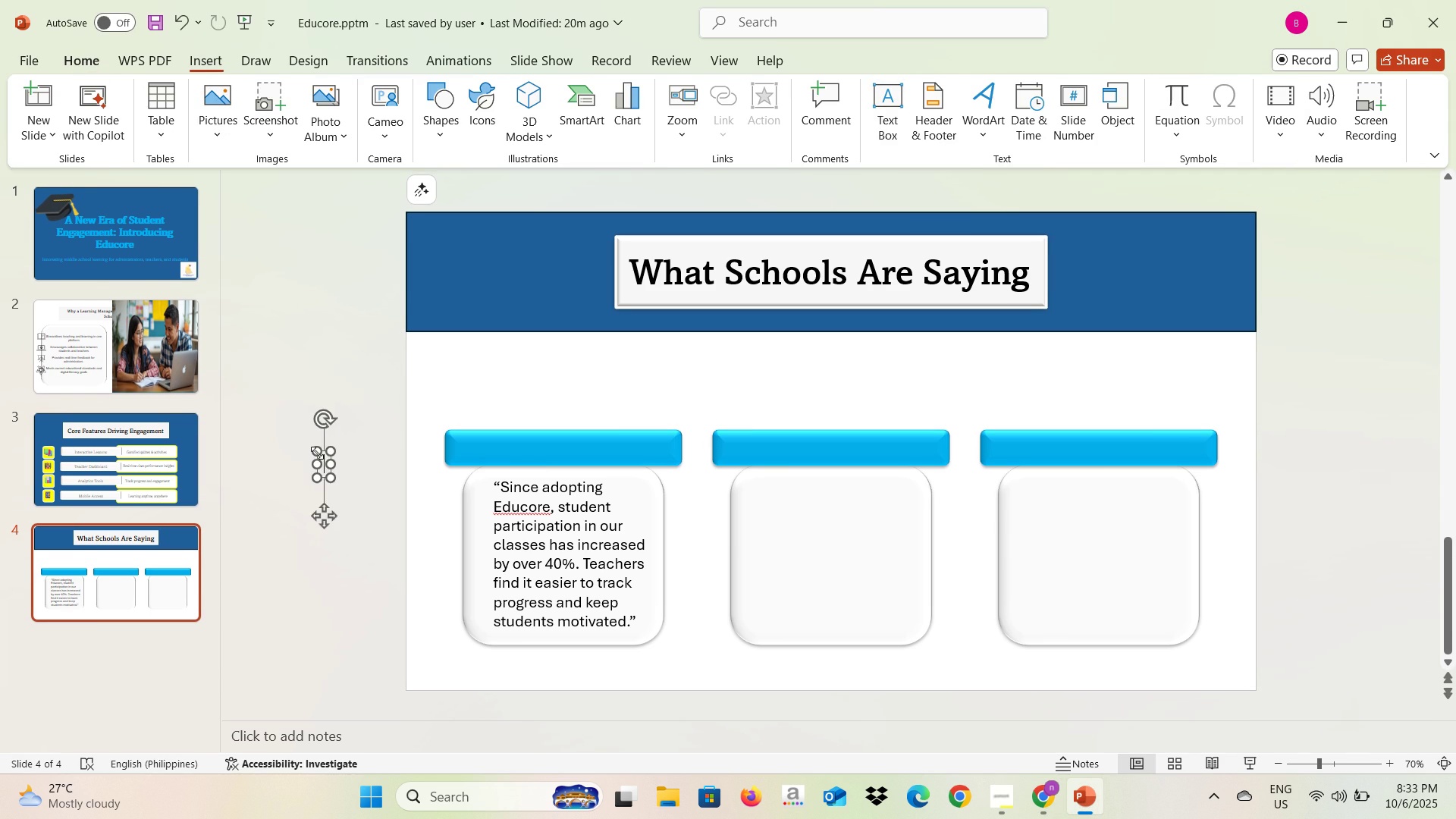 
key(Control+V)
 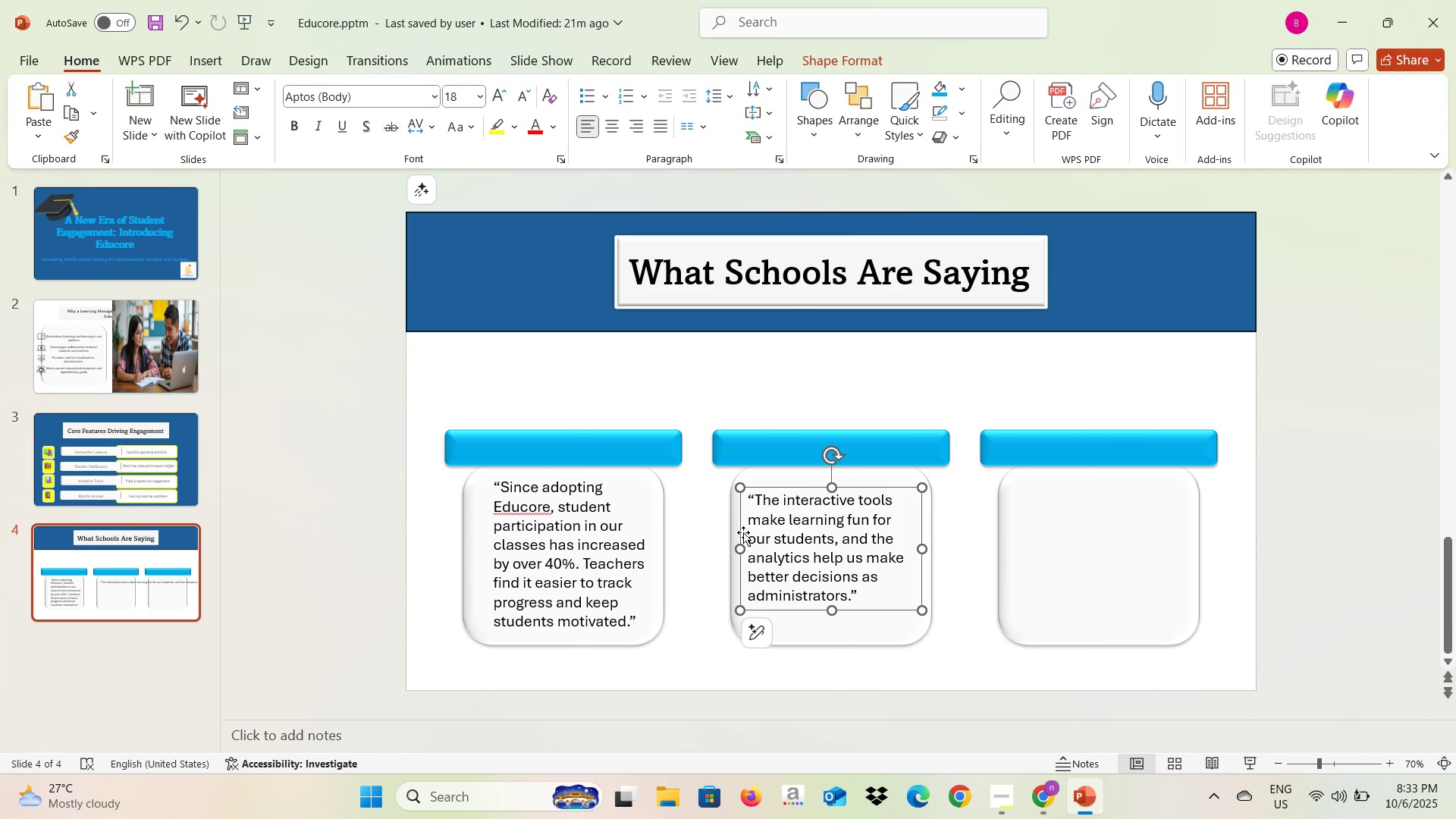 
wait(12.16)
 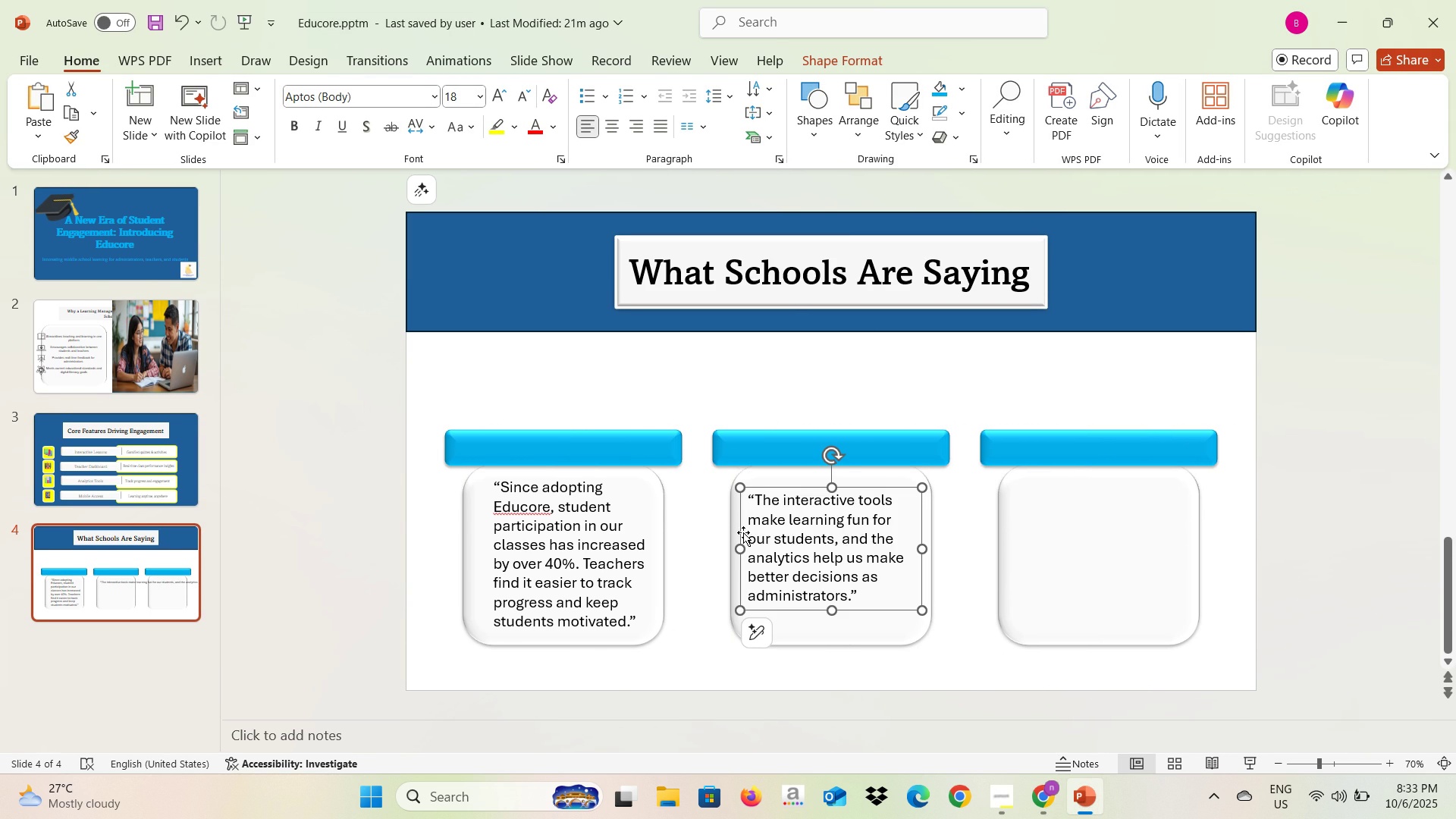 
mouse_move([780, 468])
 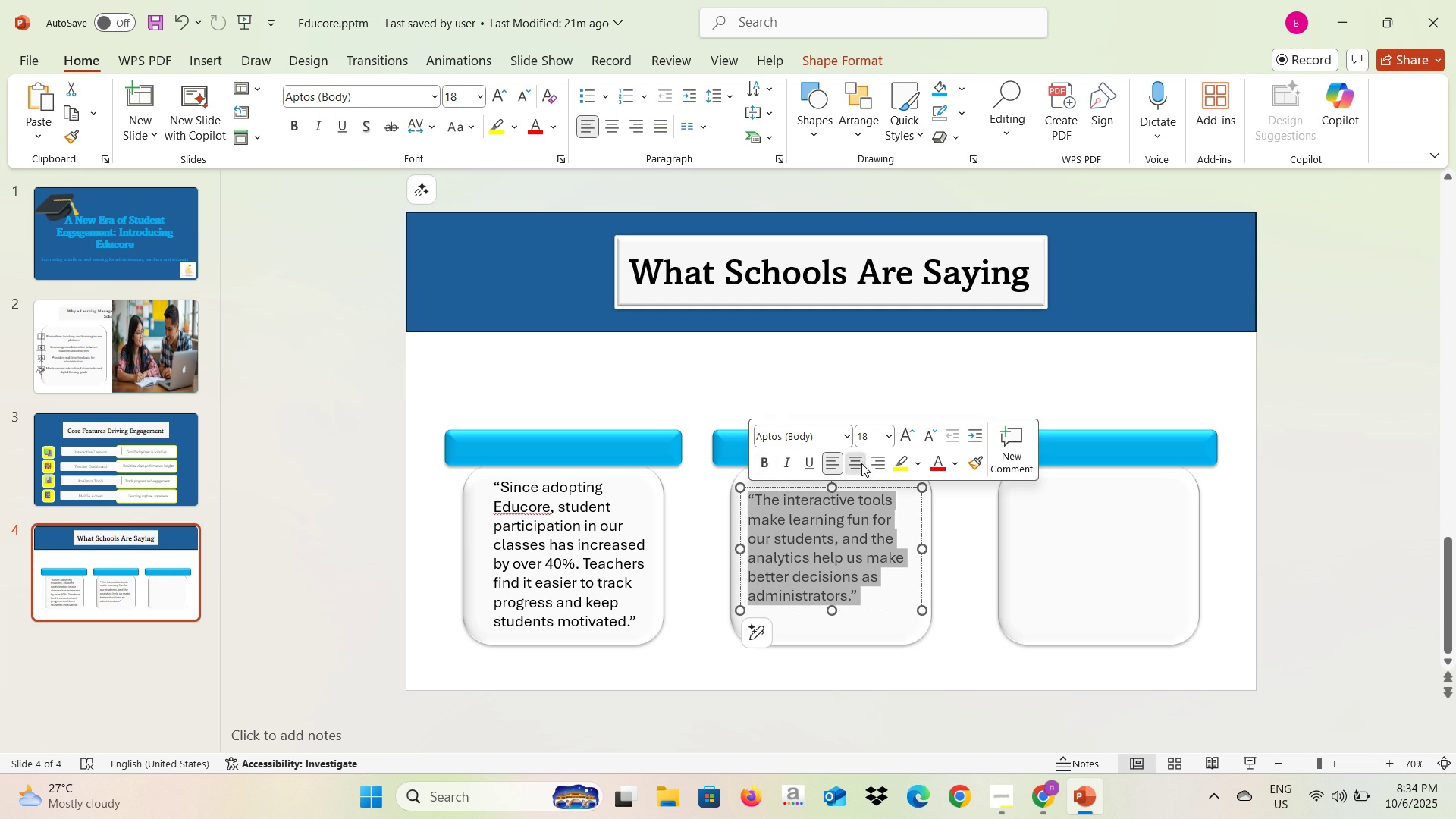 
left_click([861, 463])
 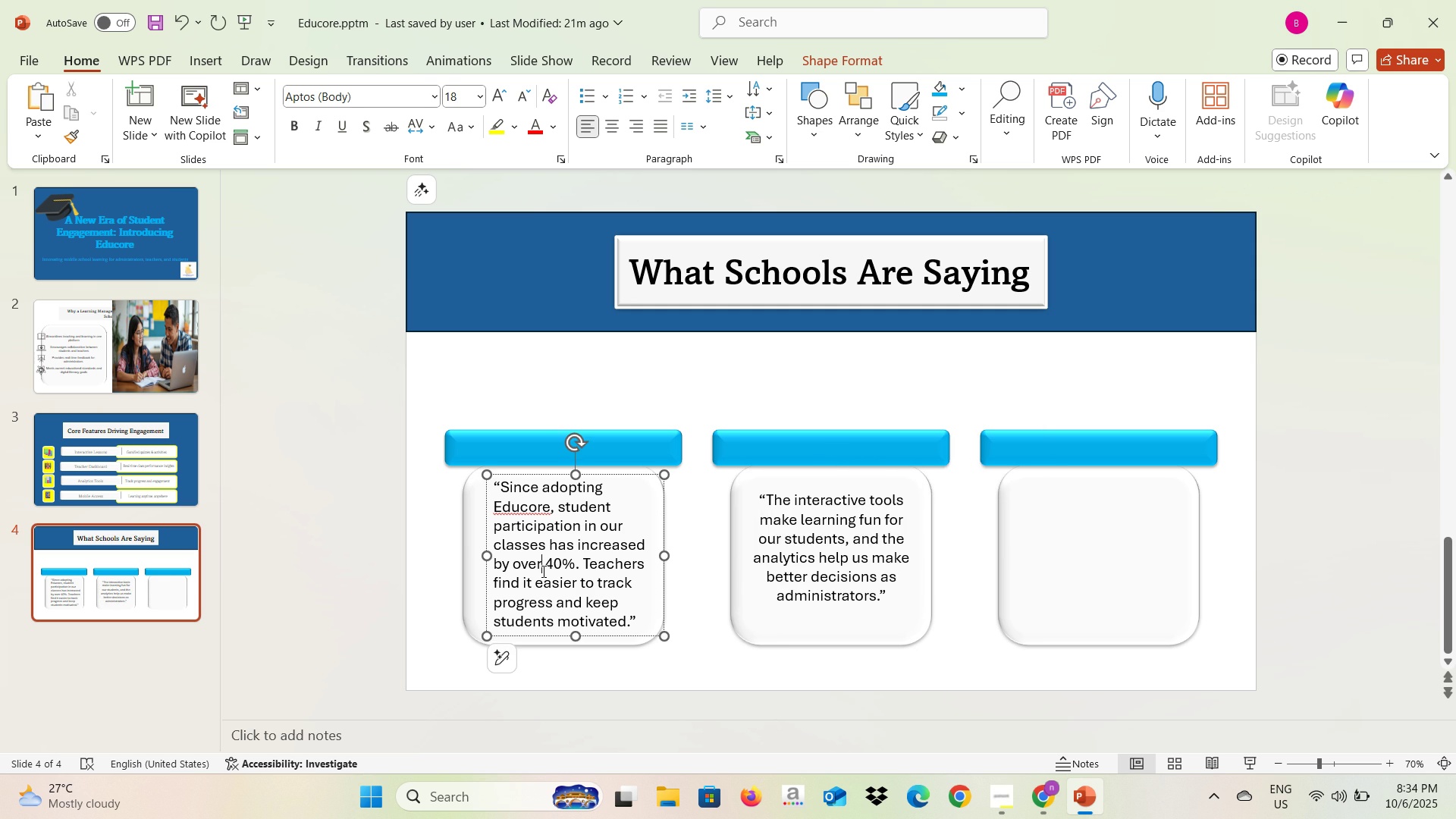 
left_click([542, 571])
 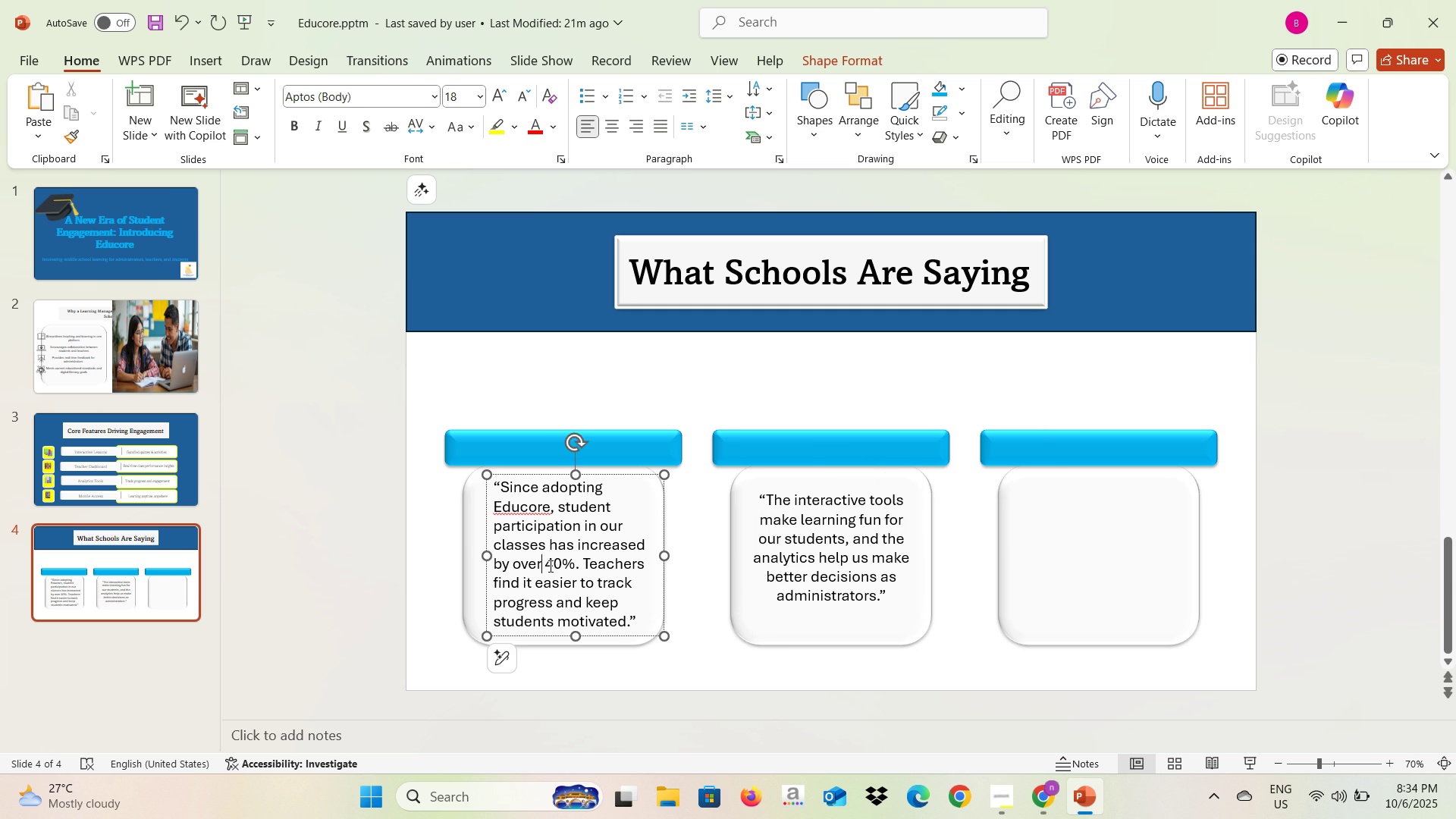 
key(Control+A)
 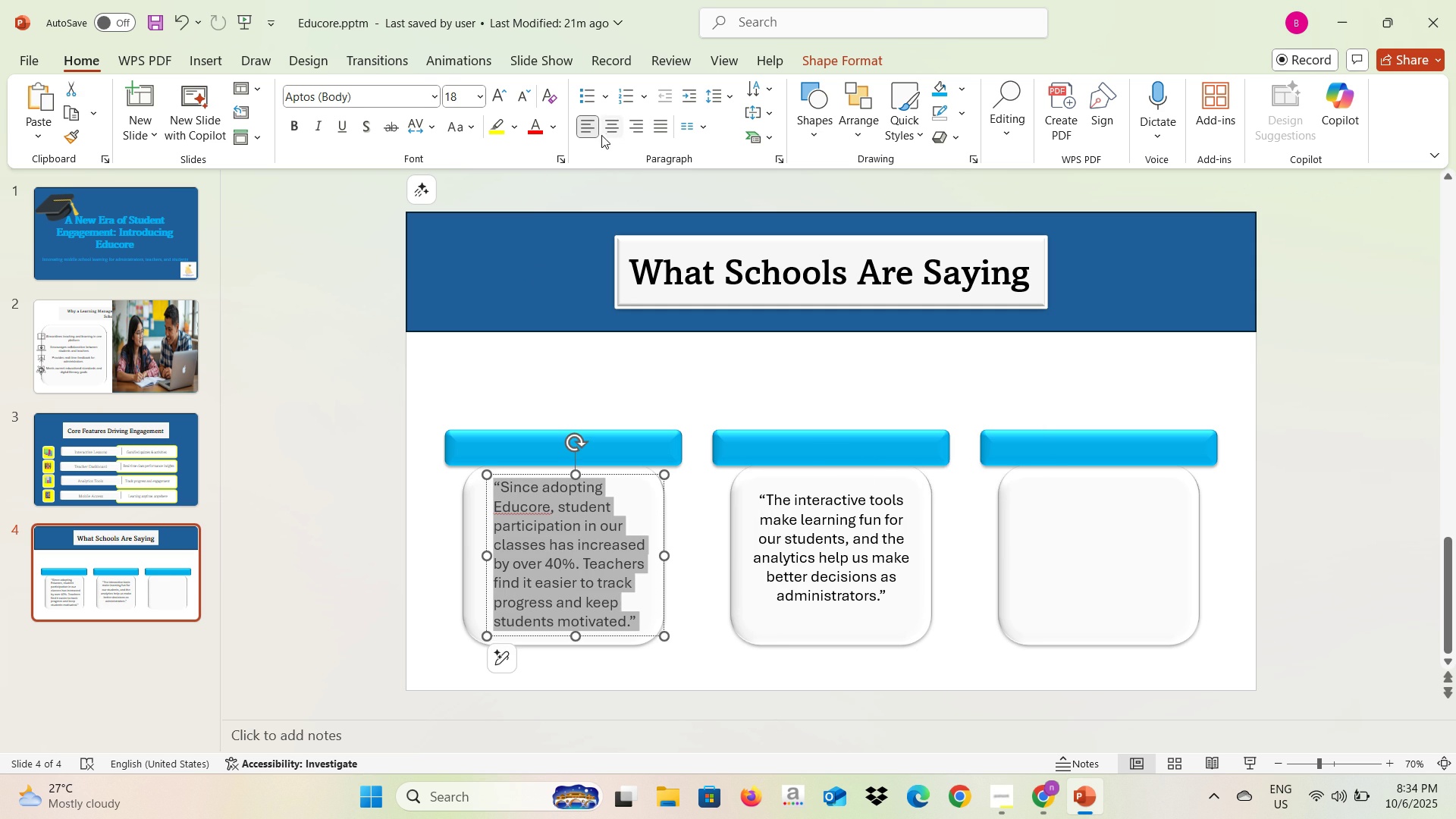 
left_click([603, 133])
 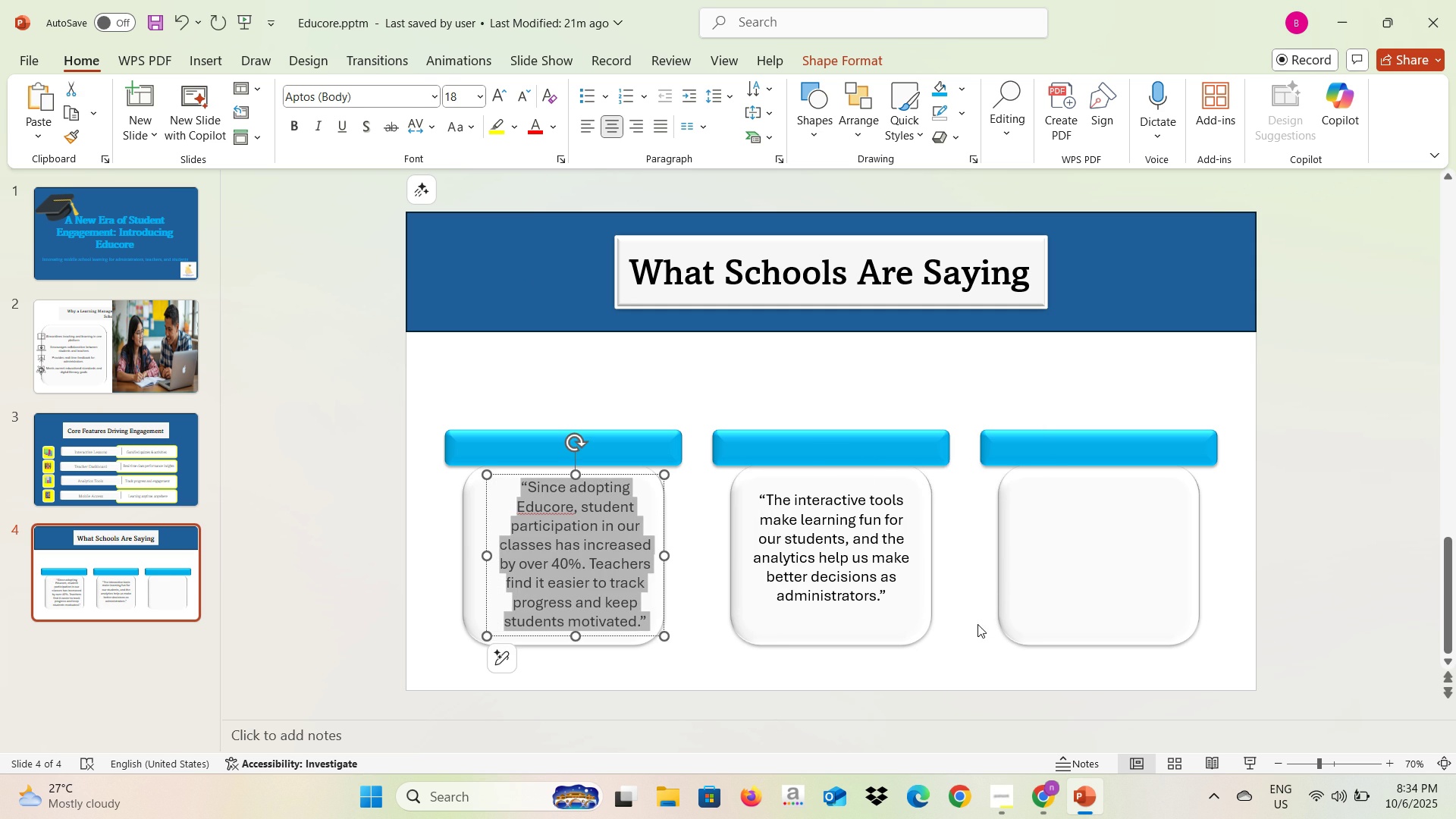 
left_click([977, 624])
 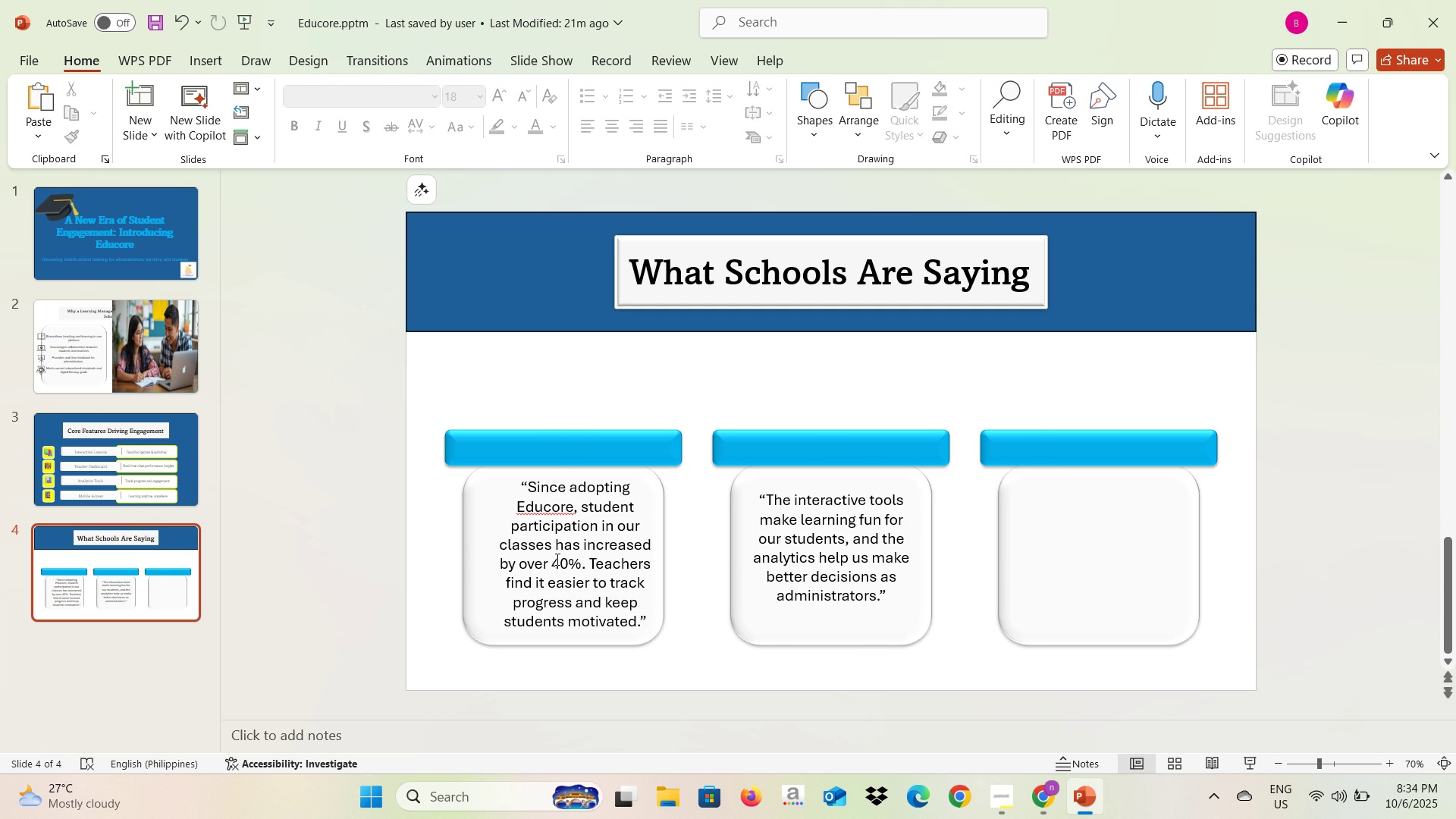 
left_click([555, 559])
 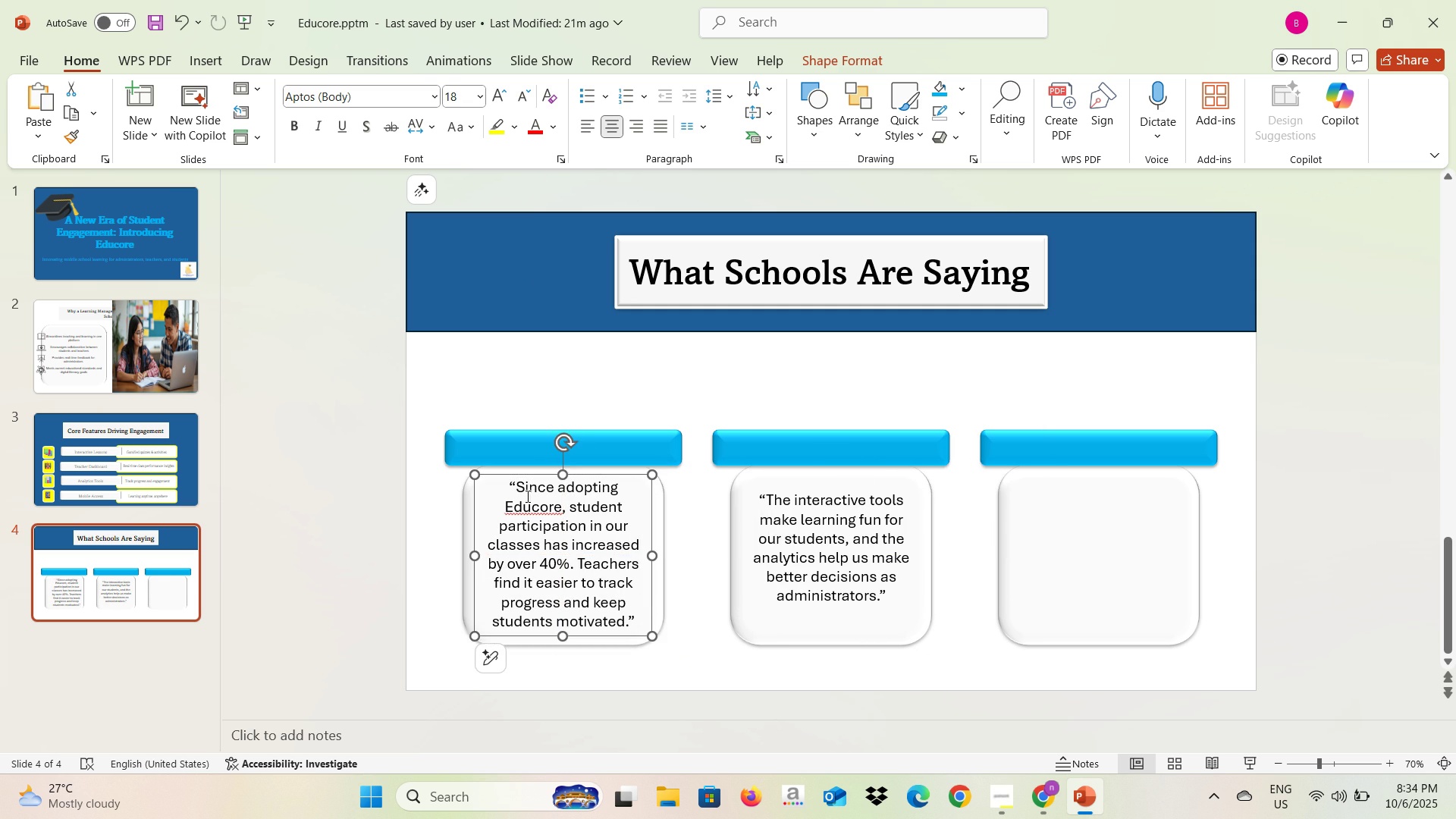 
left_click([354, 585])
 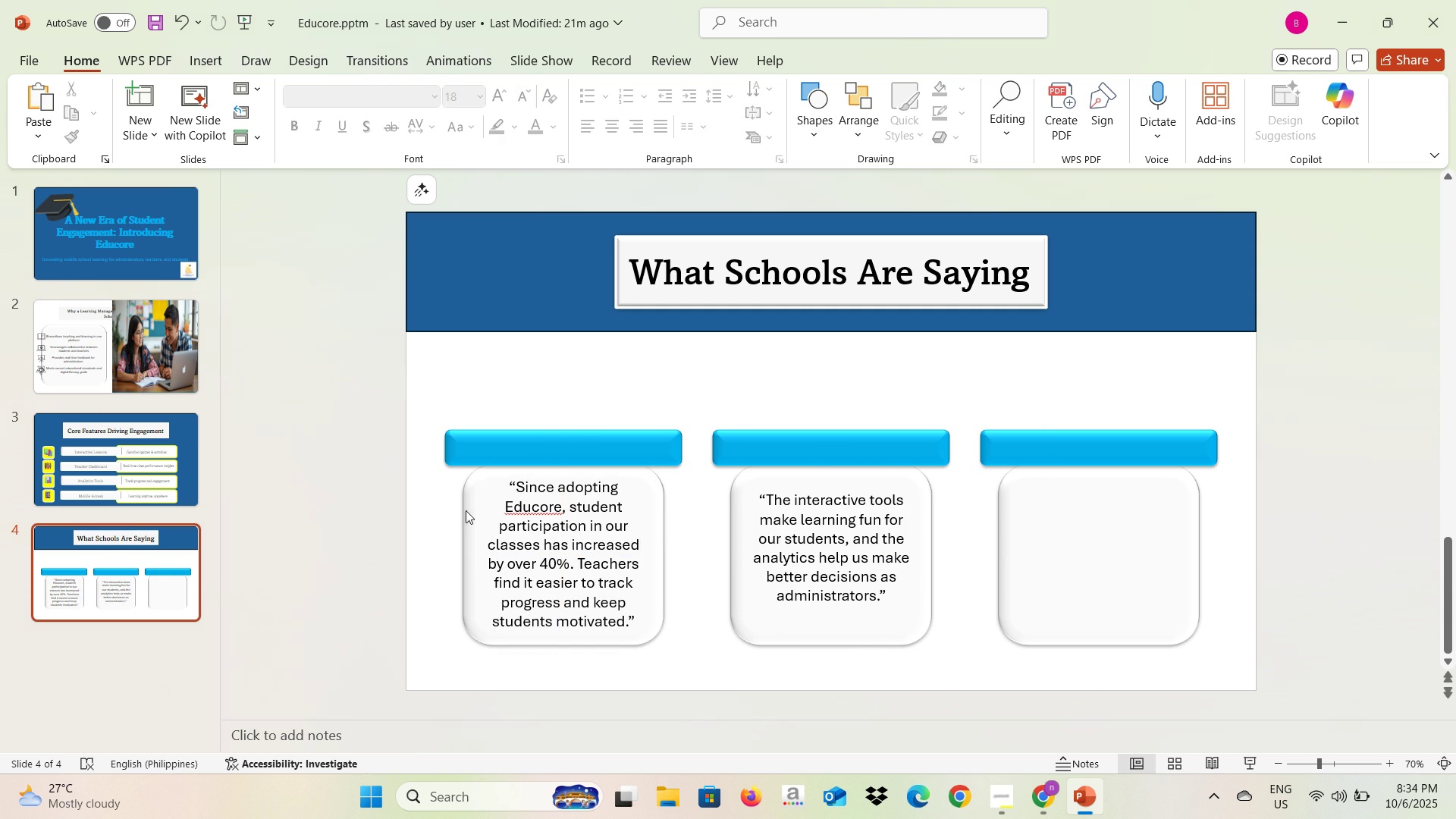 
key(Alt+AltLeft)
 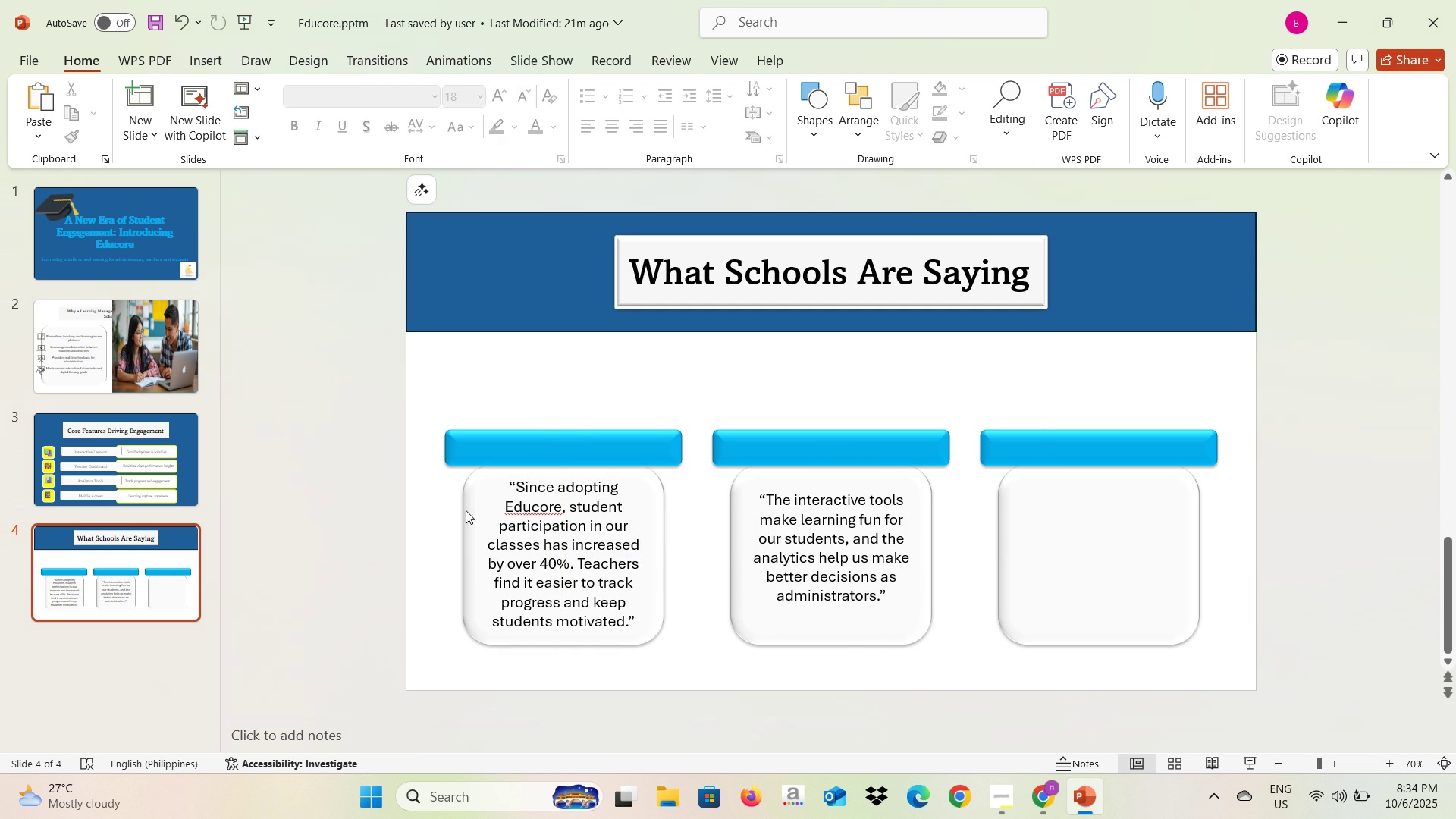 
key(Alt+Tab)
 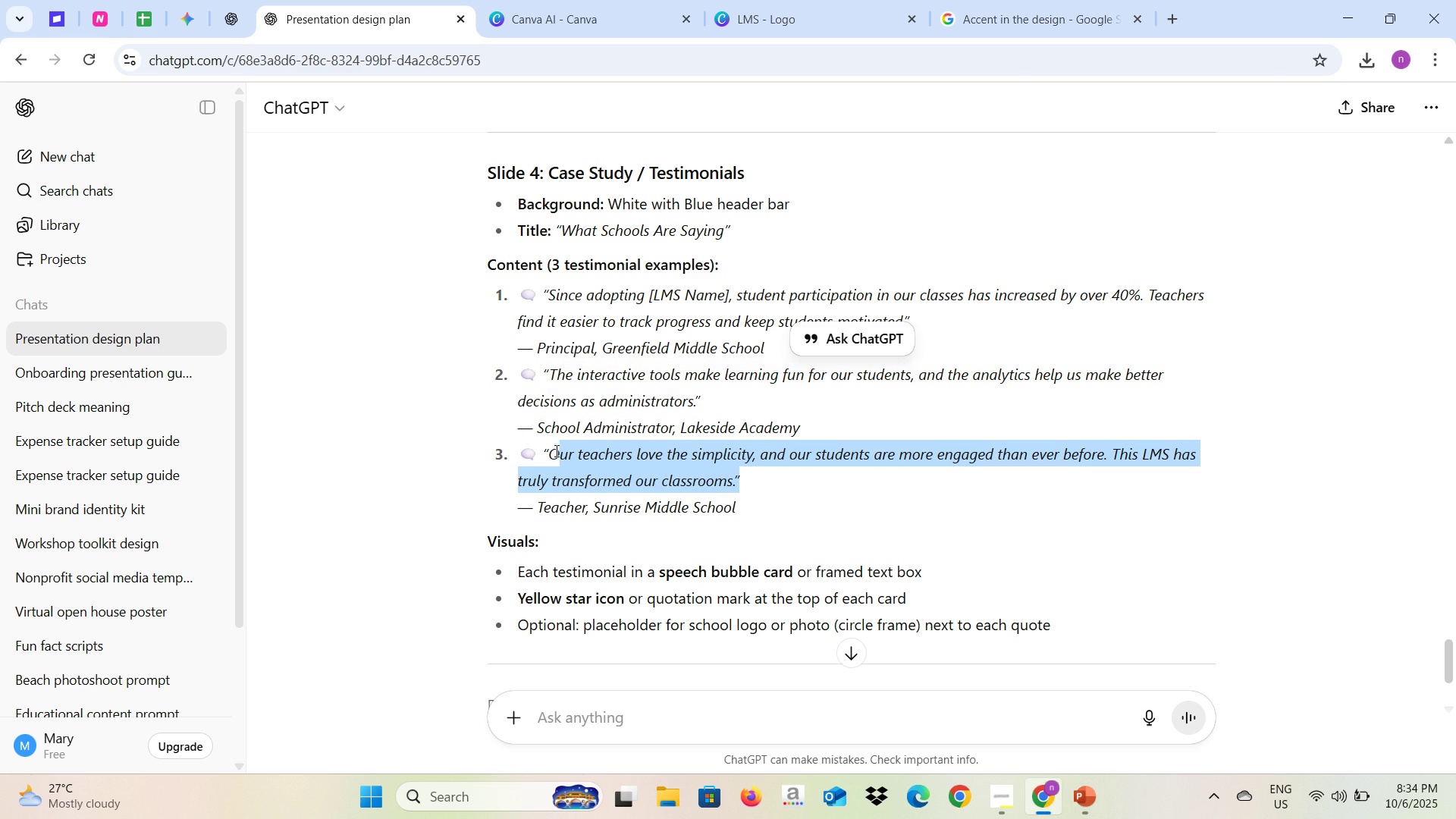 
key(Control+C)
 